 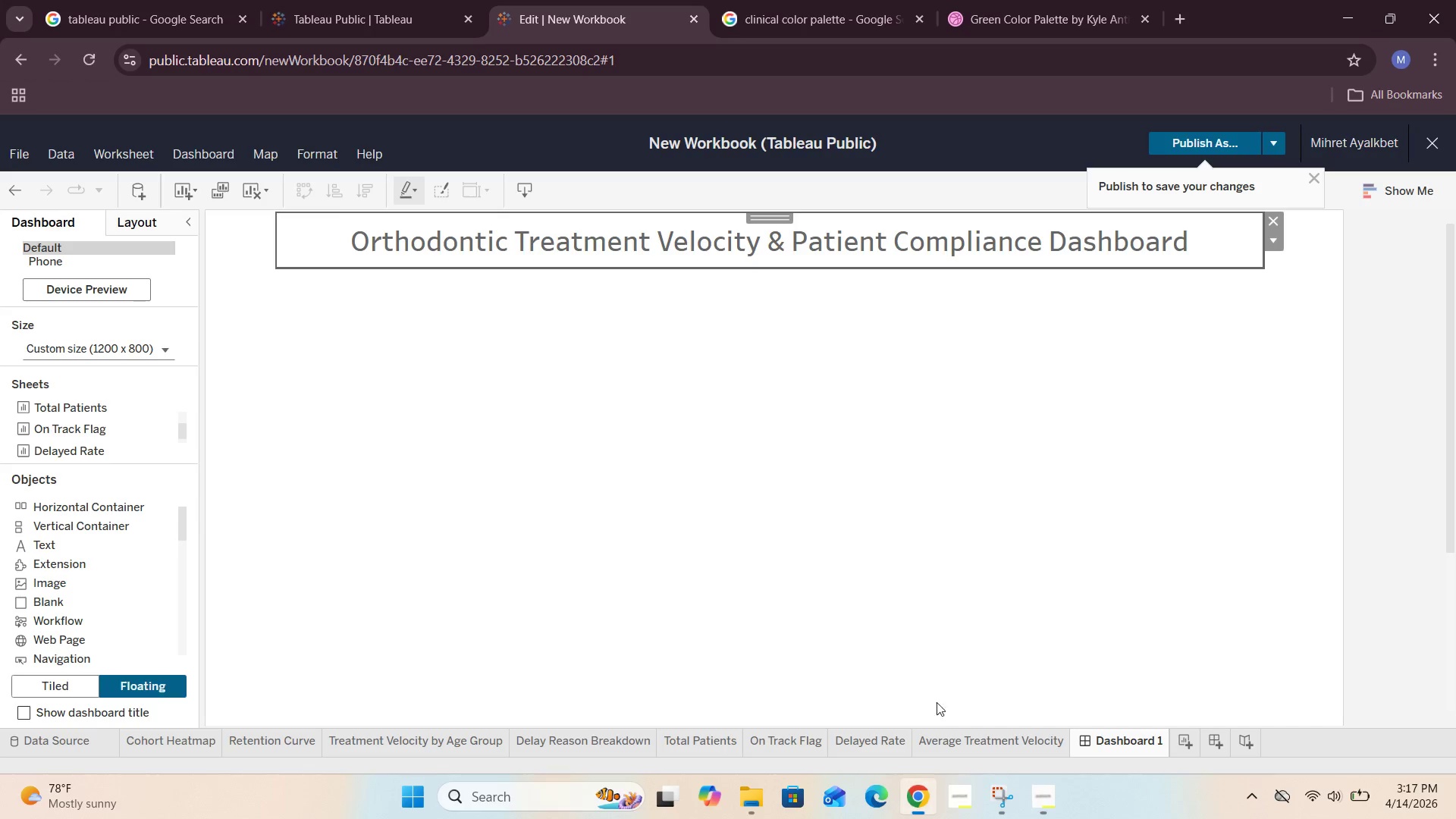 
right_click([1062, 499])
 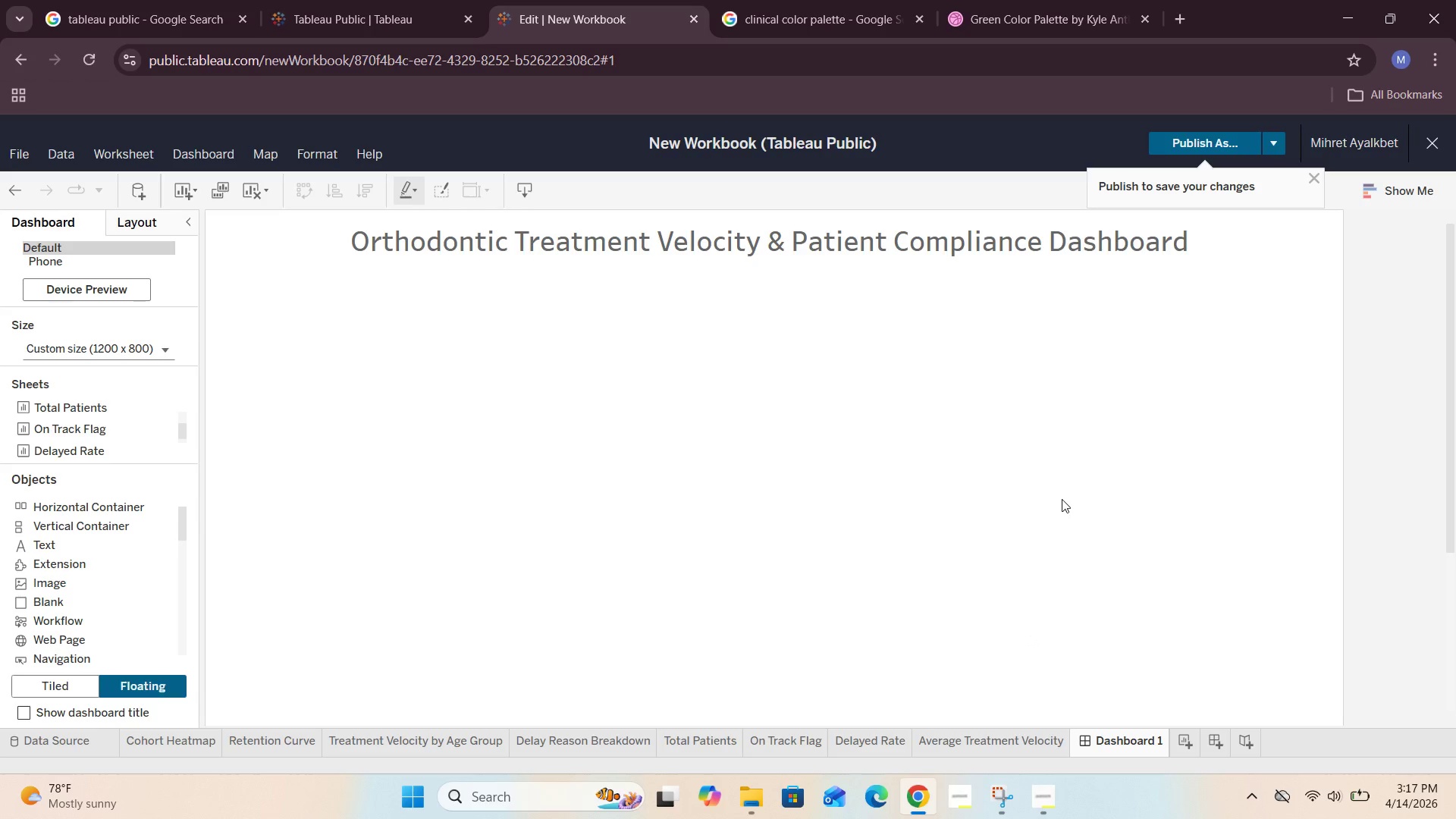 
left_click([1062, 499])
 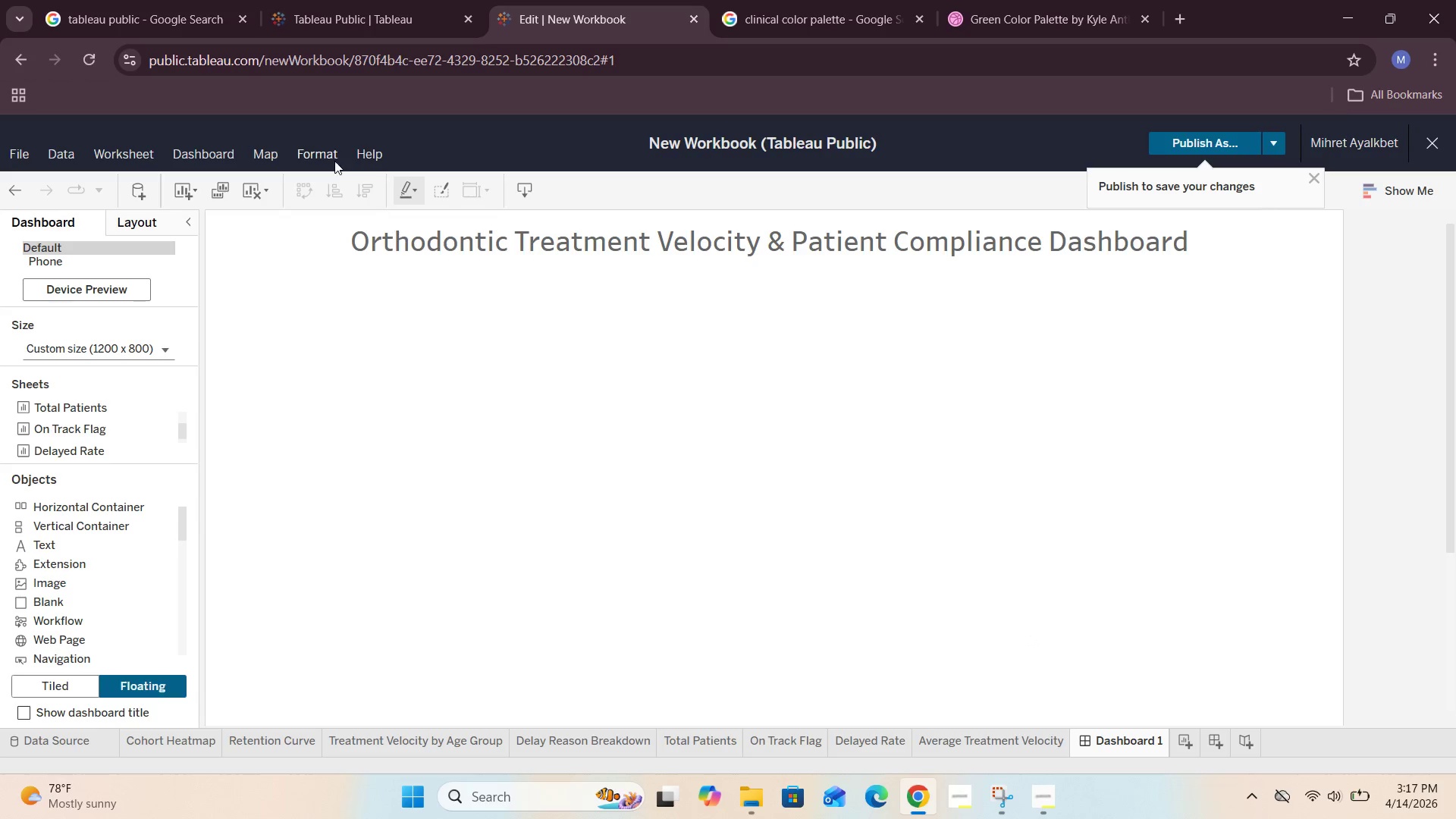 
left_click([328, 158])
 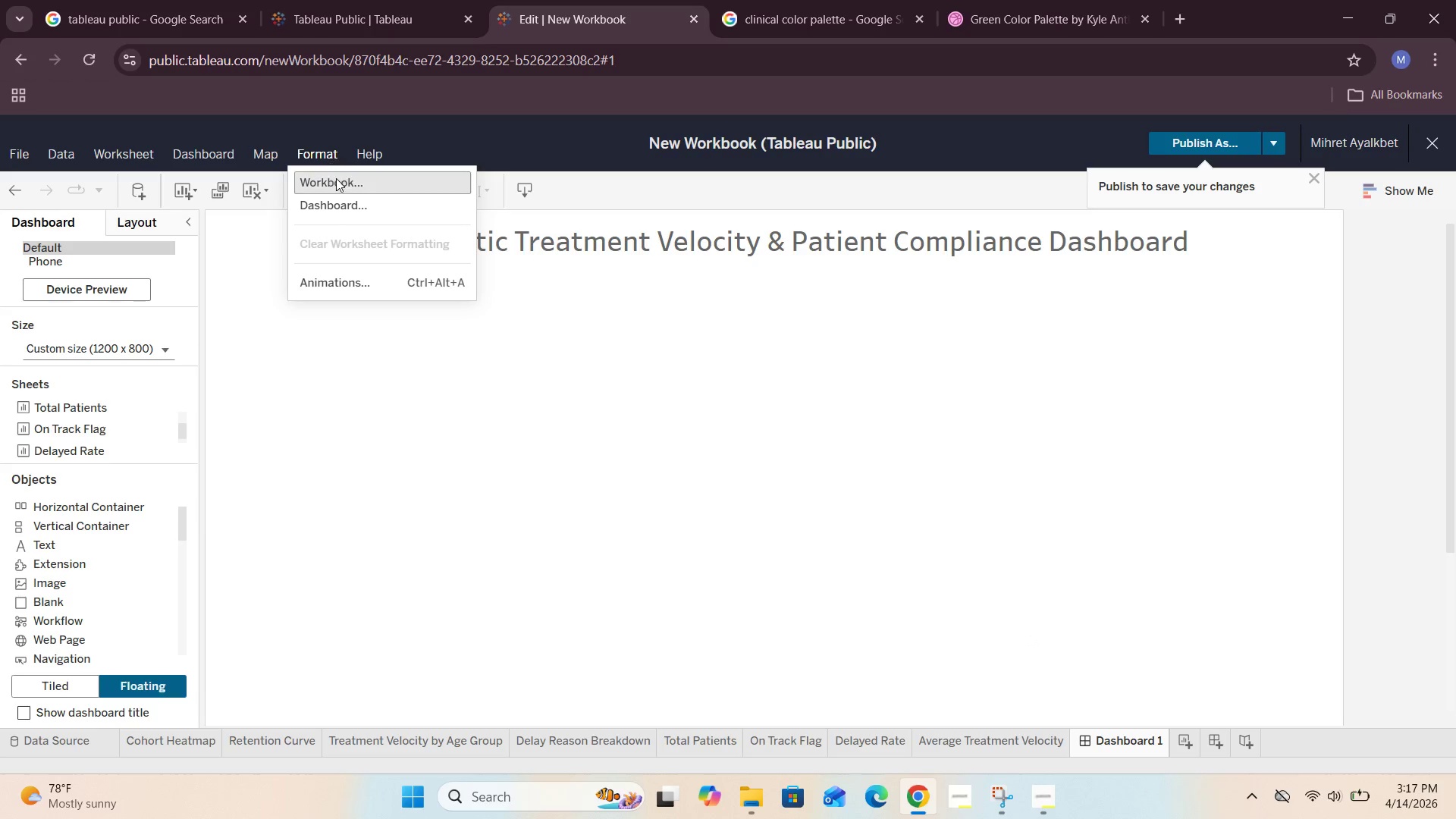 
left_click([338, 203])
 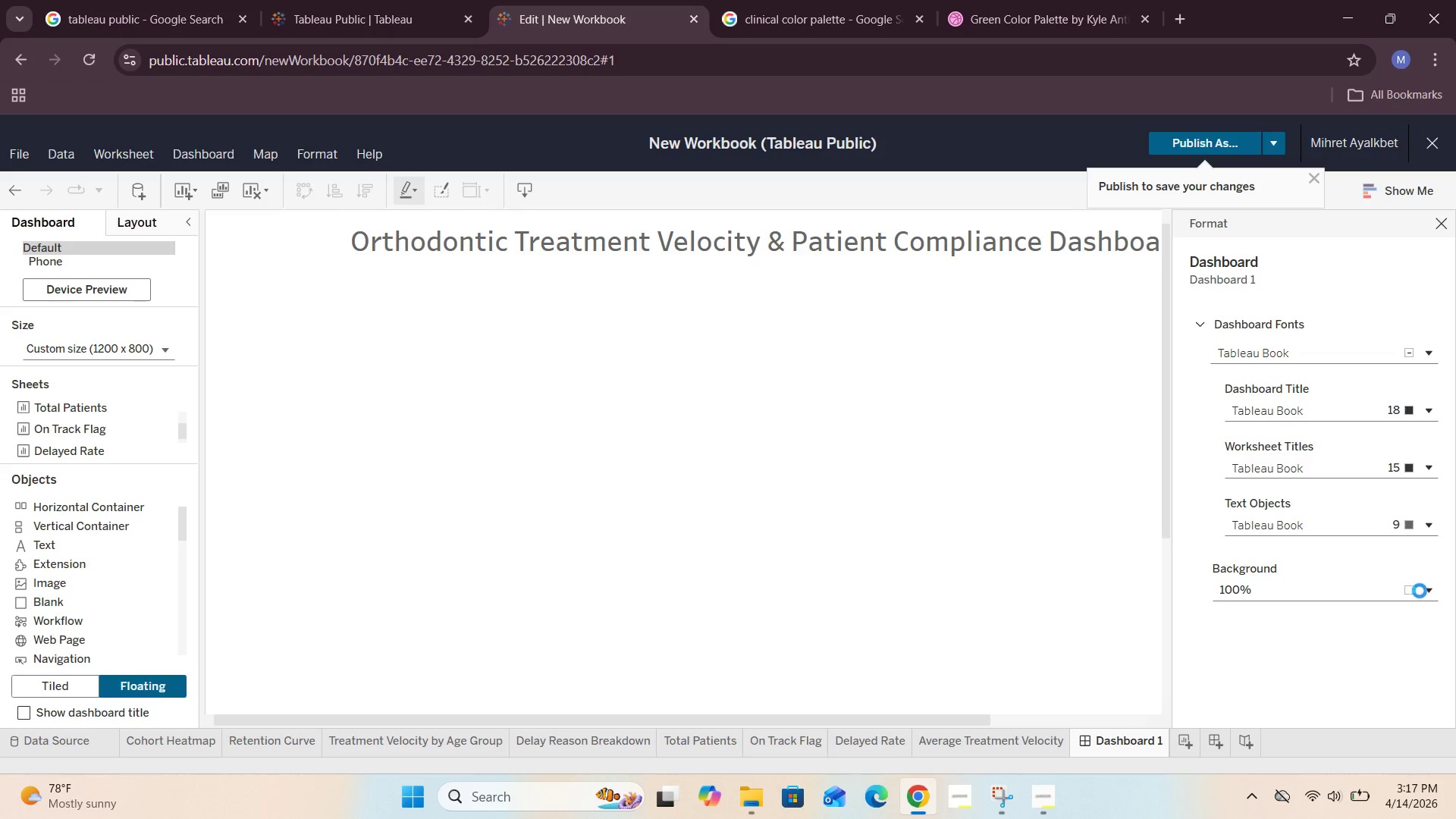 
left_click([1429, 593])
 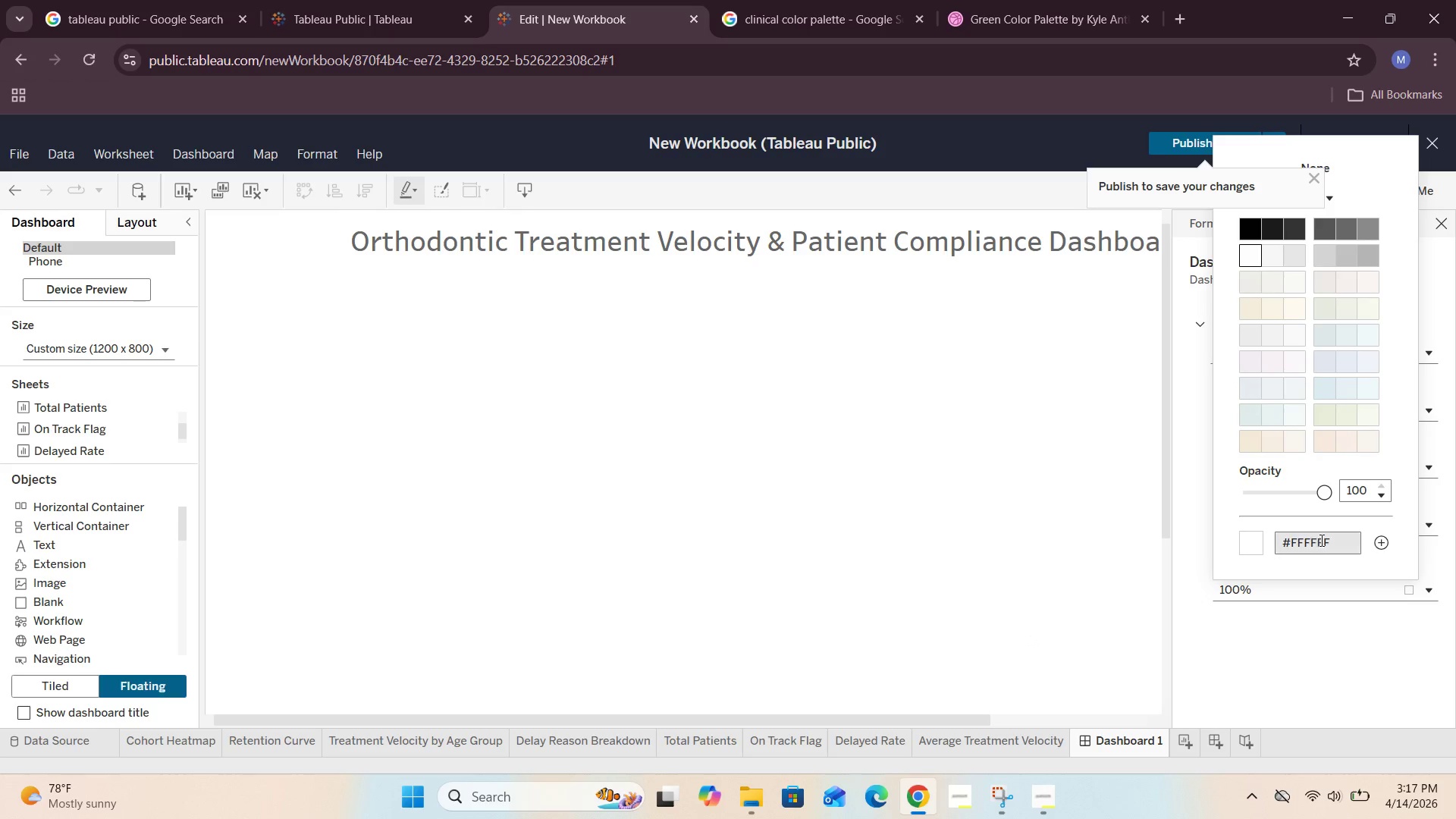 
left_click([1331, 548])
 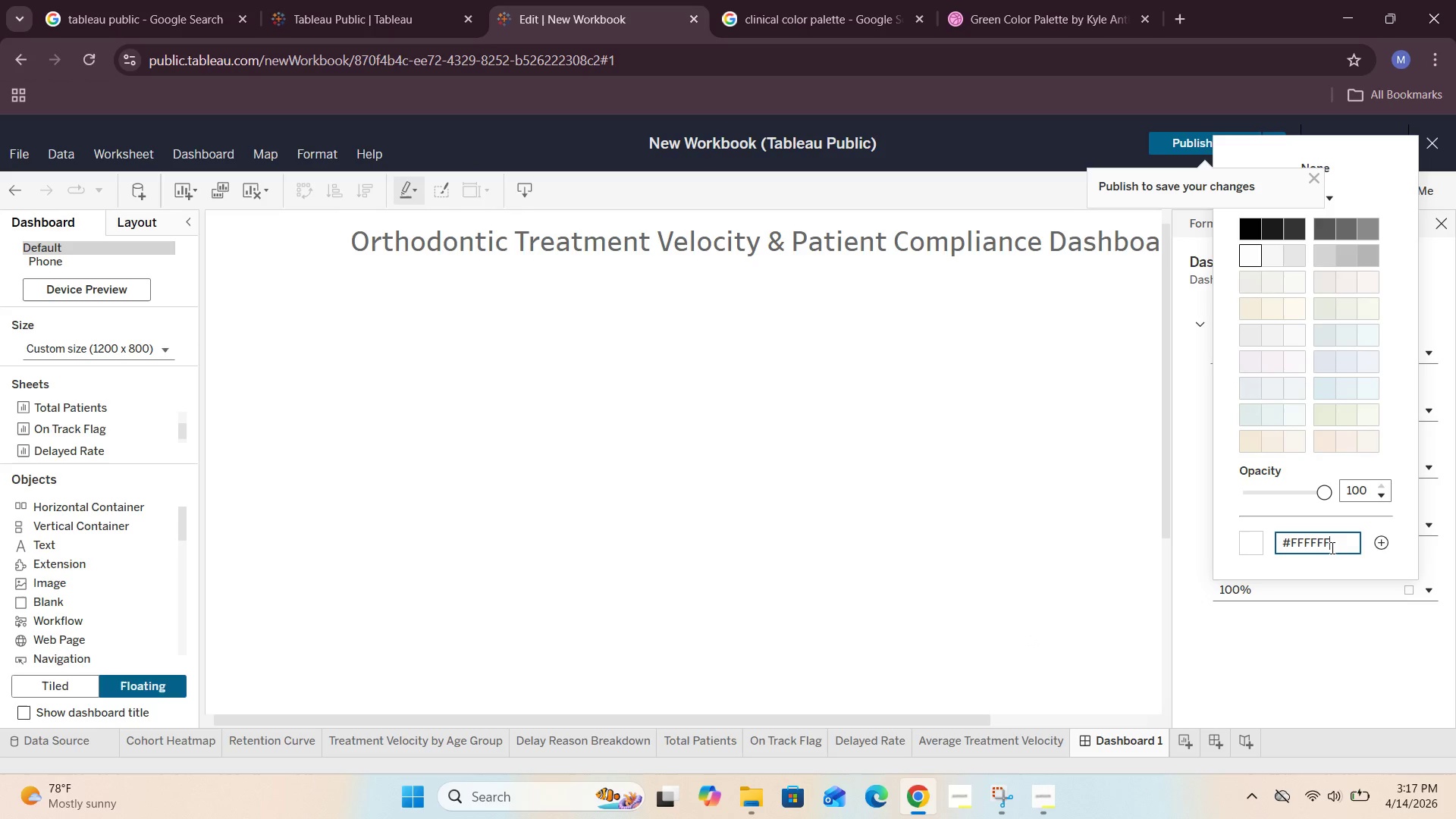 
key(Backspace)
 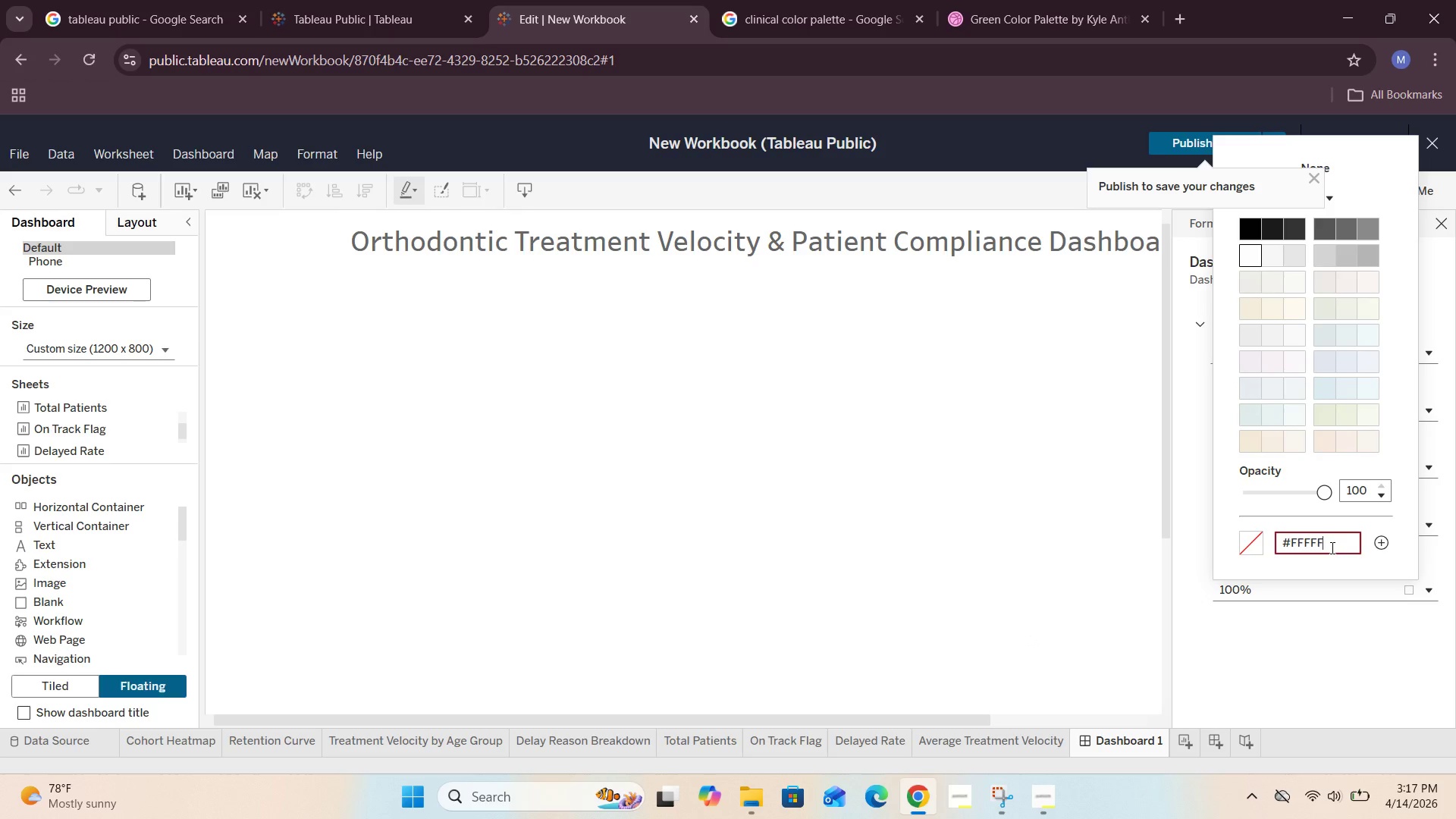 
key(Backspace)
 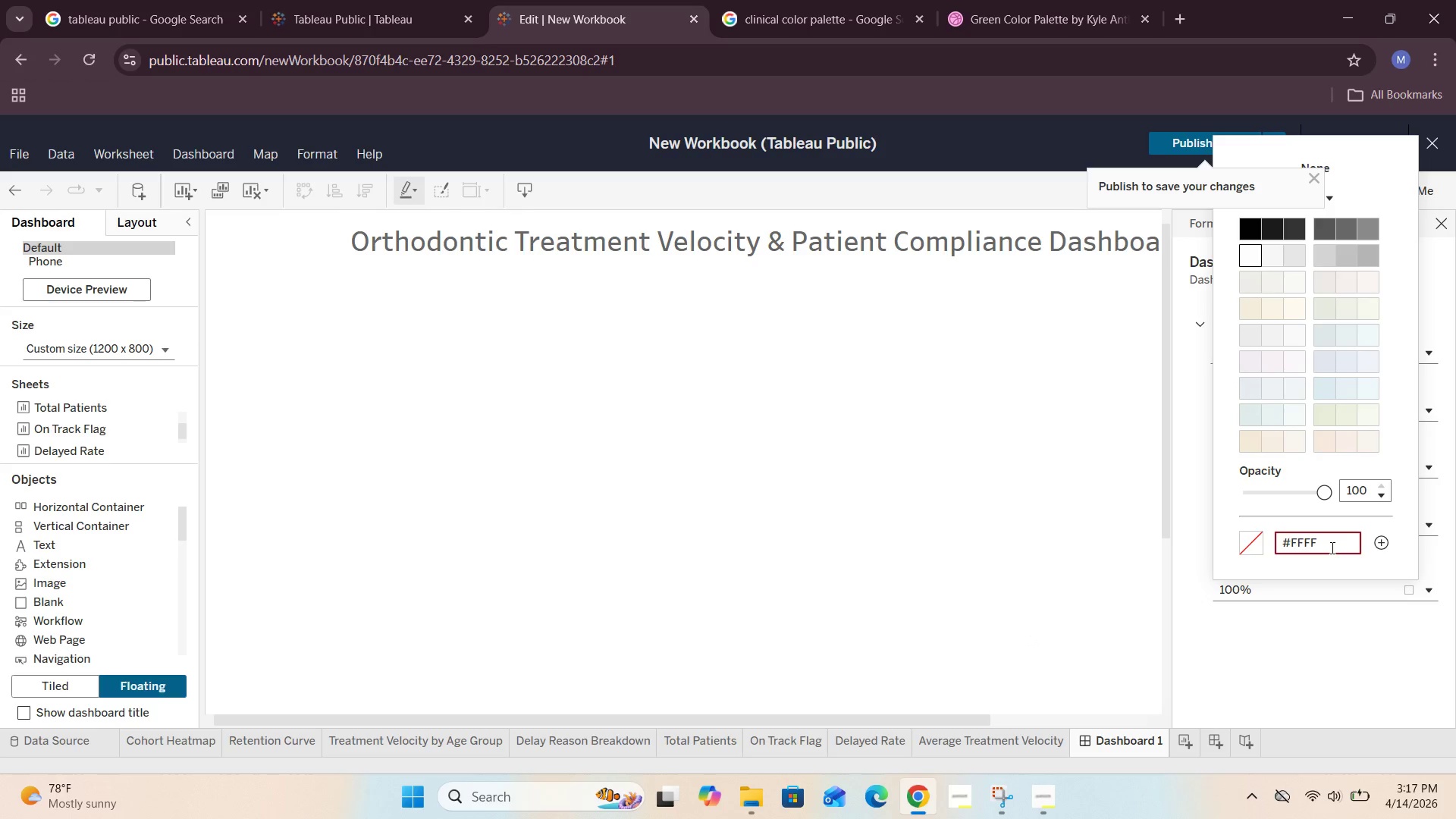 
key(Backspace)
 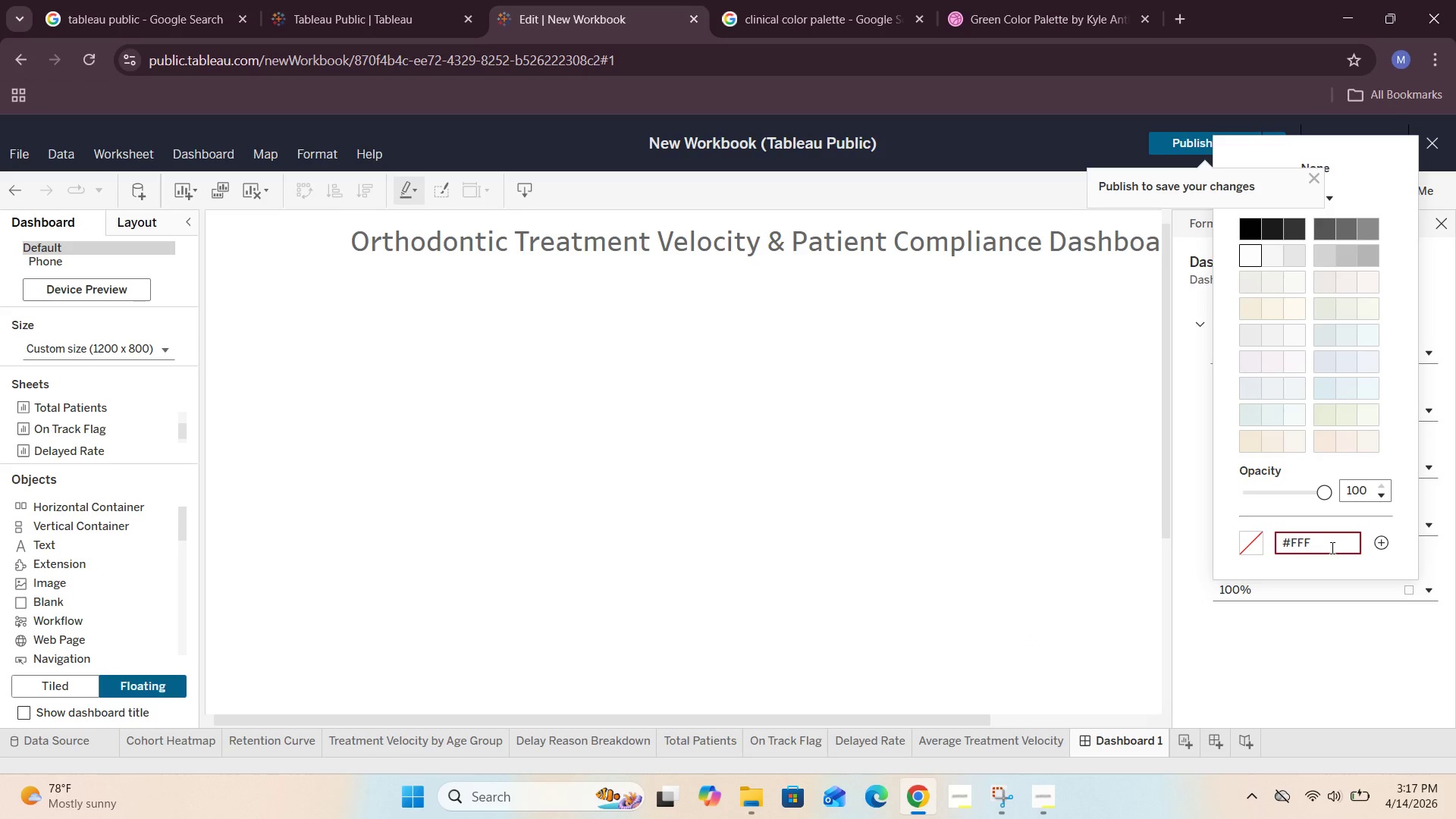 
key(Backspace)
 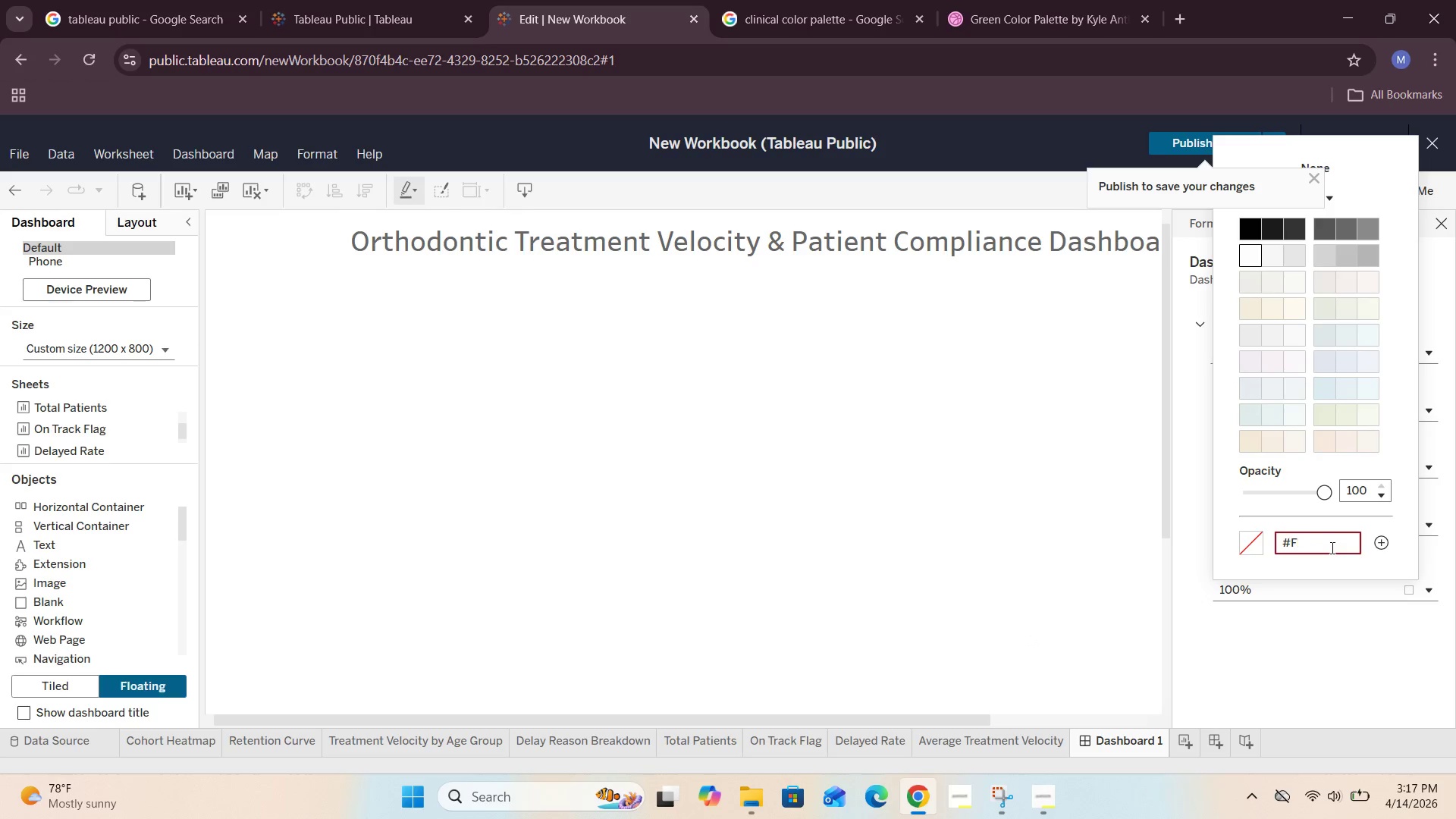 
key(Backspace)
 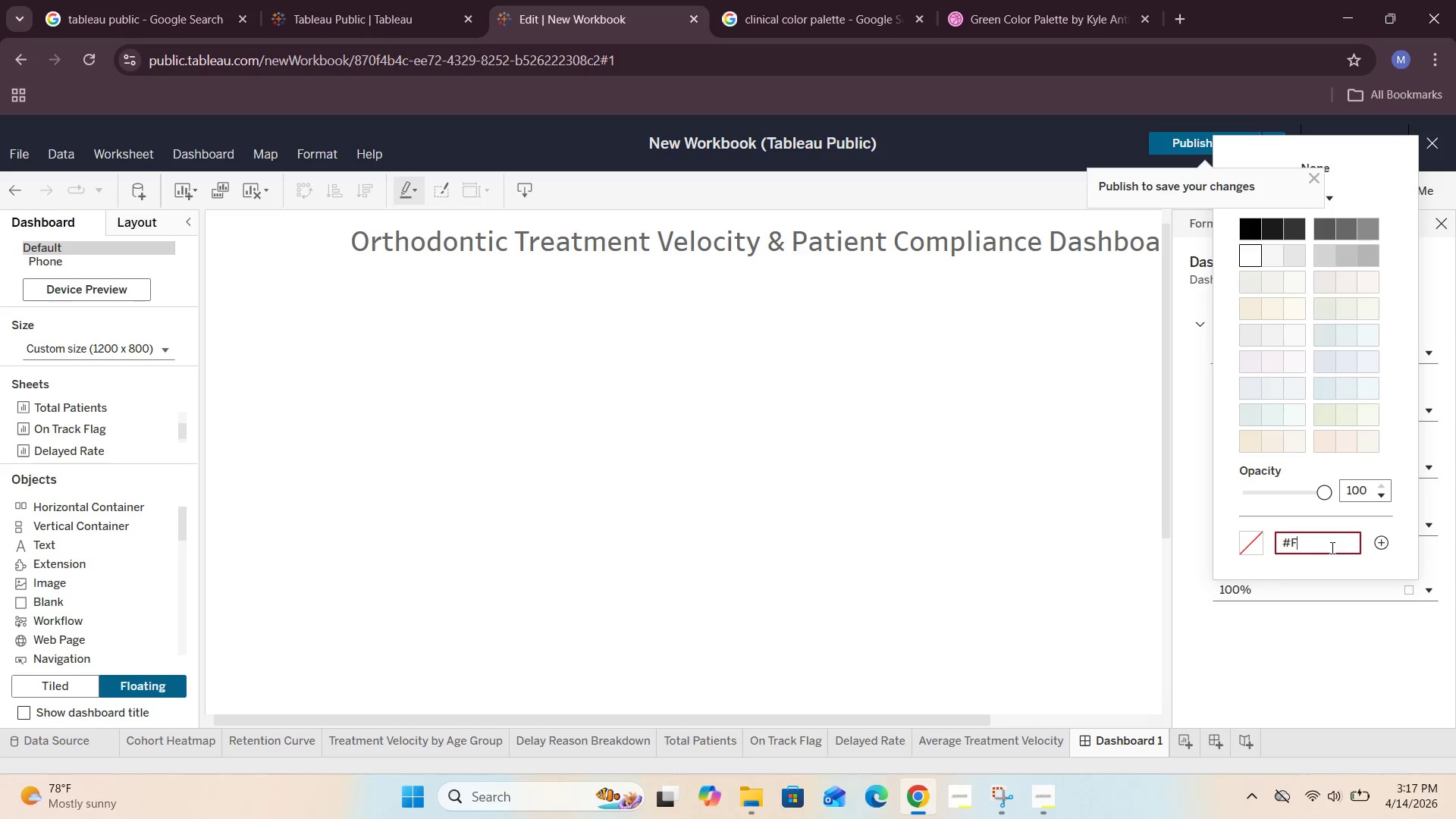 
key(Backspace)
 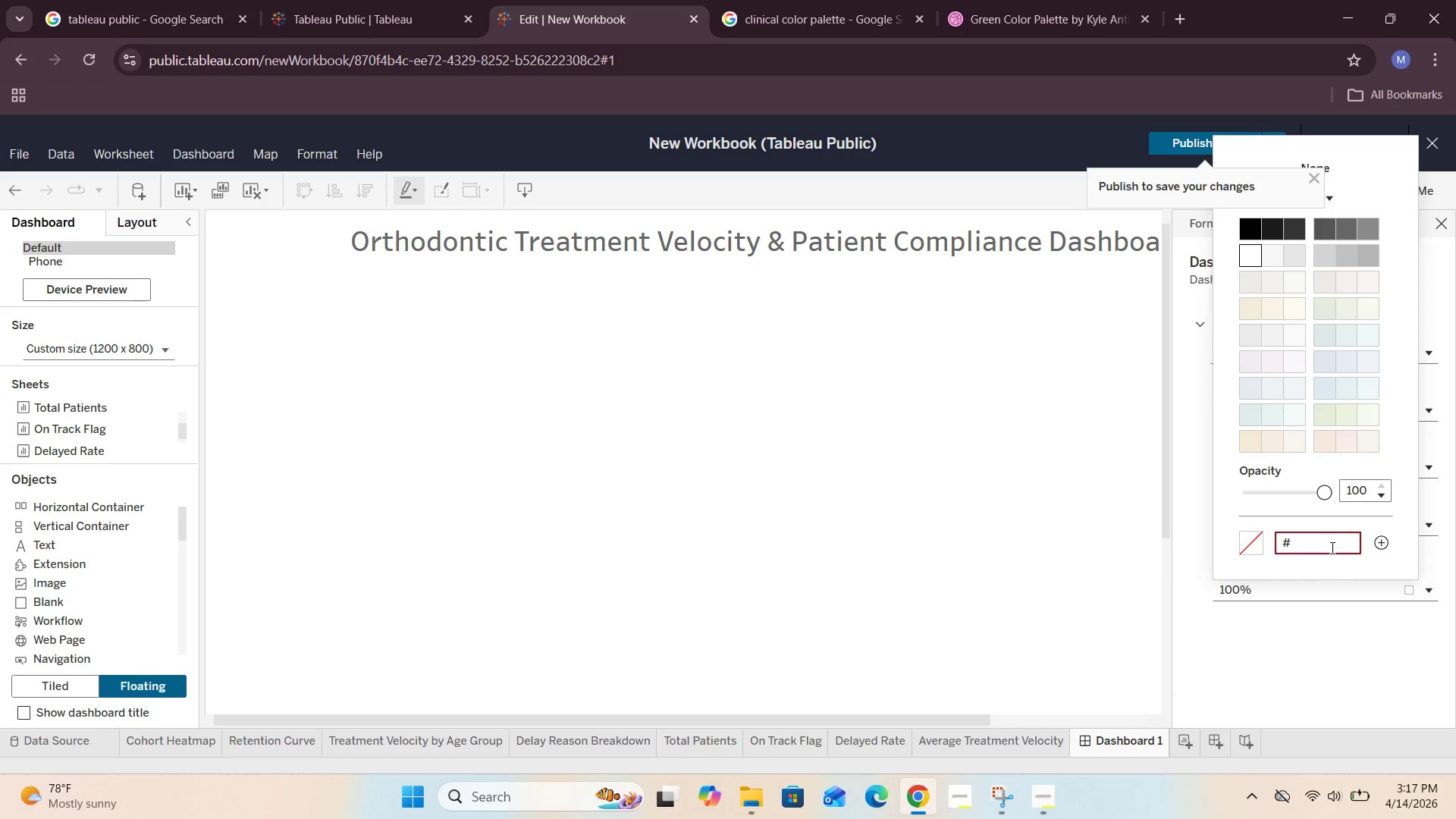 
key(Shift+3)
 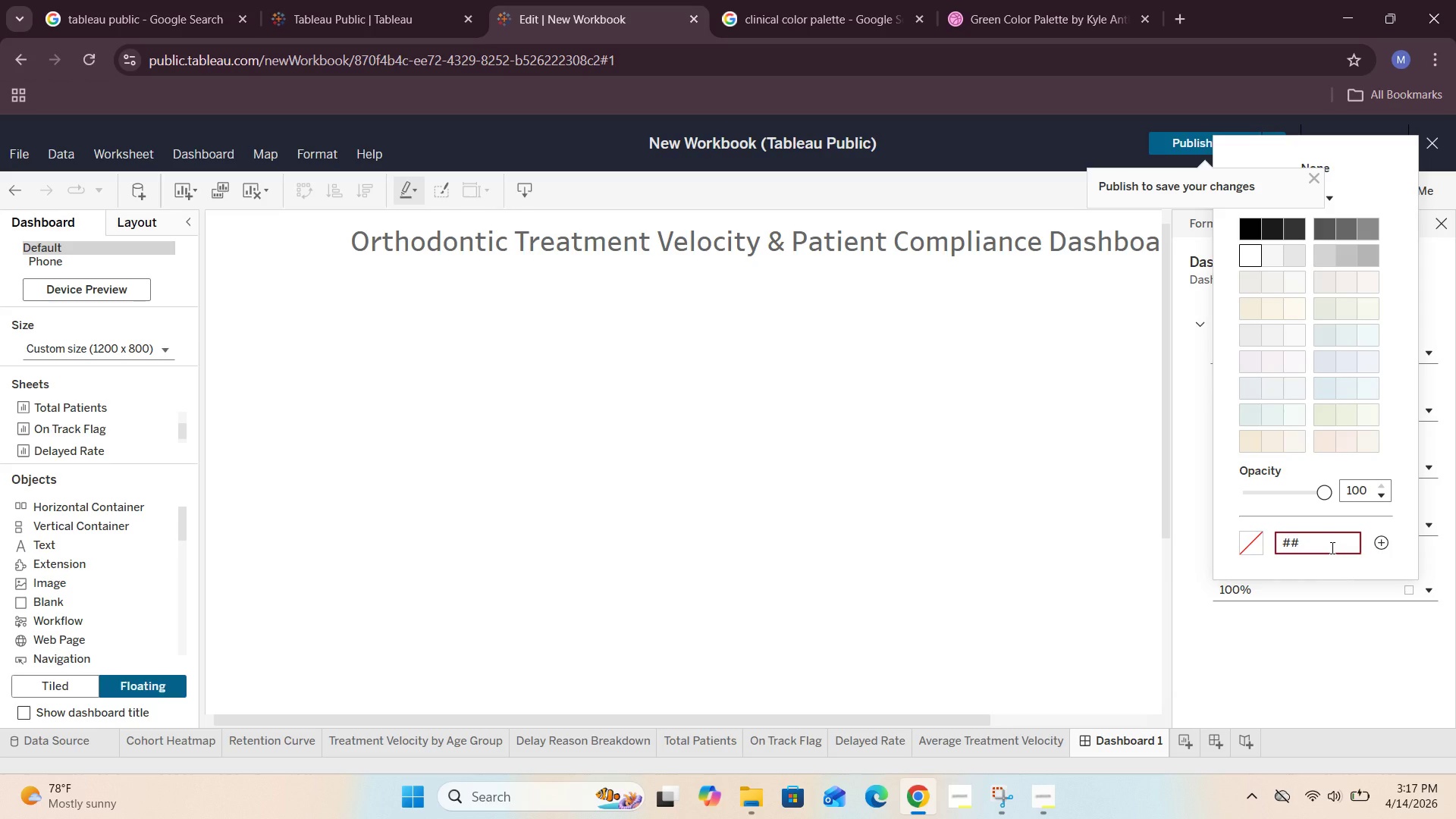 
key(Backspace)
 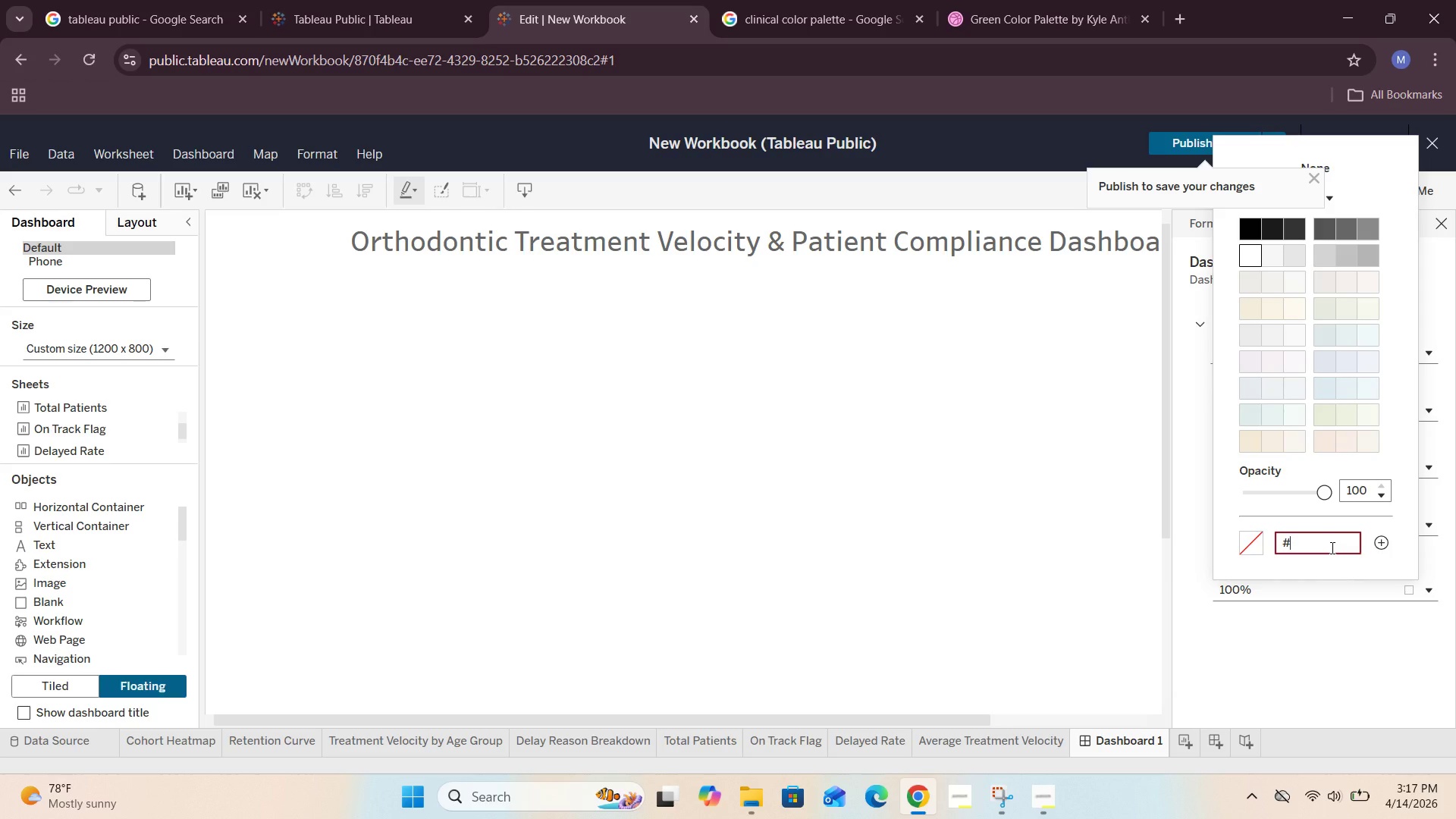 
key(F)
 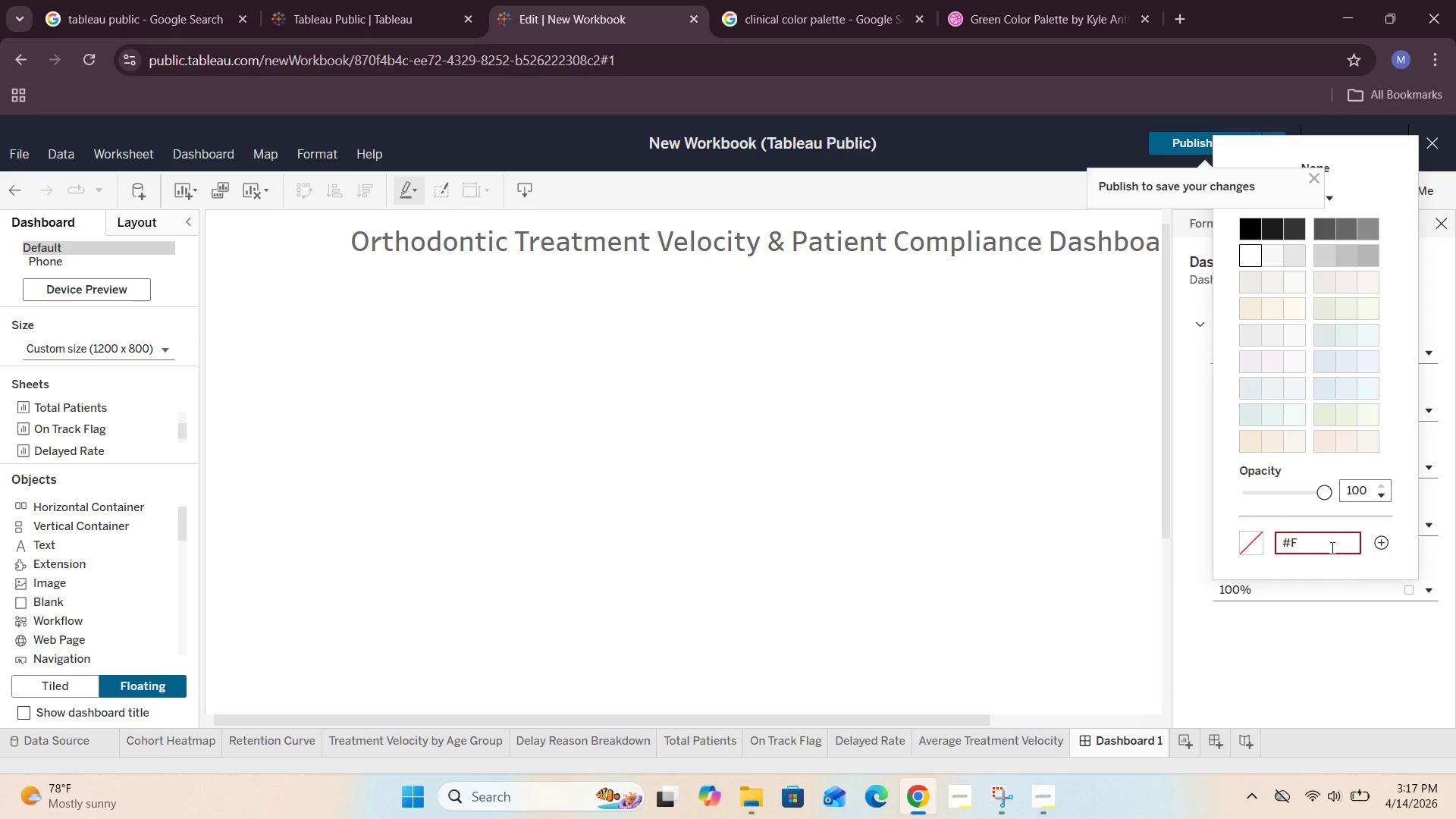 
type(7fa)
 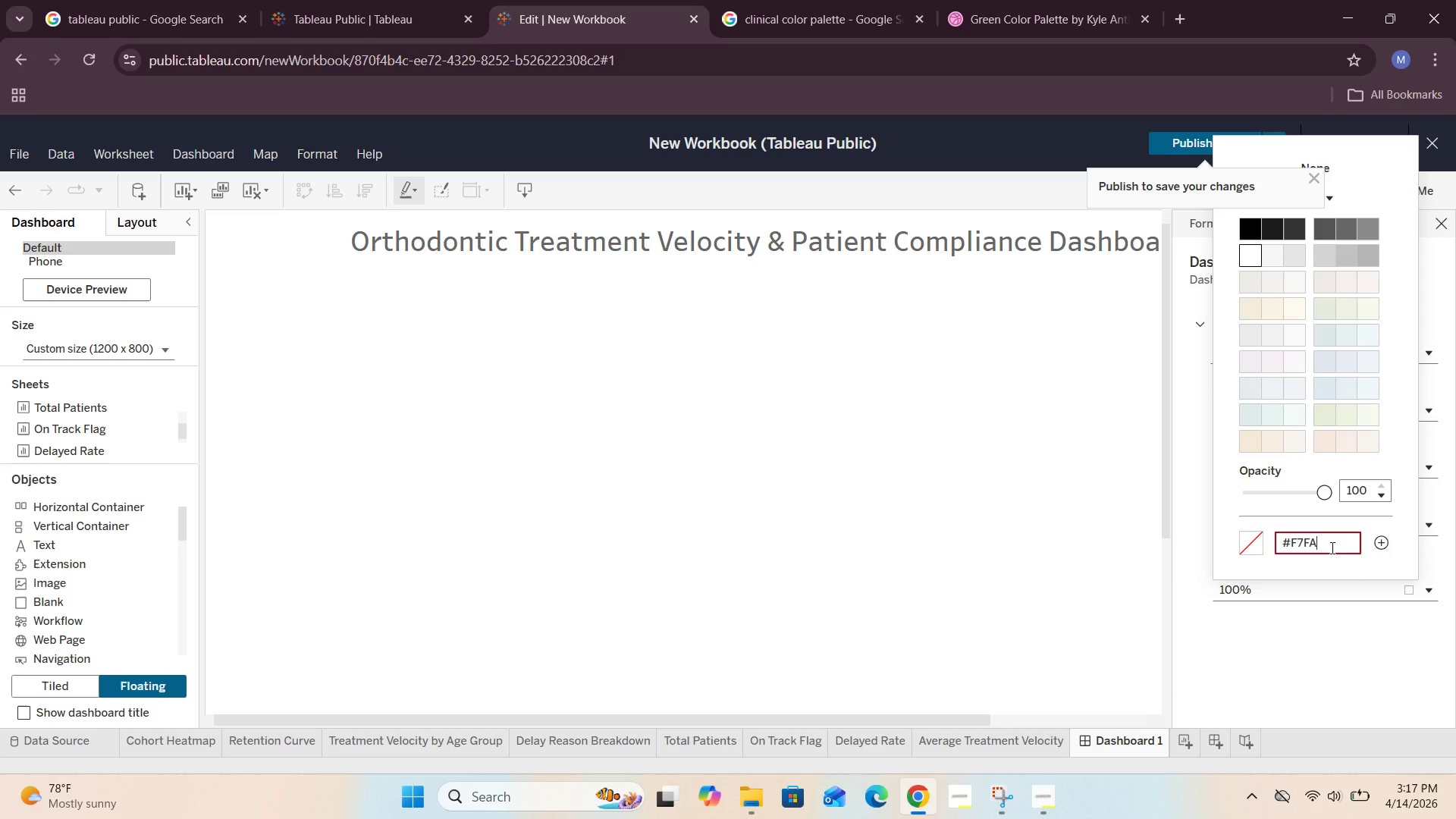 
type(fc)
 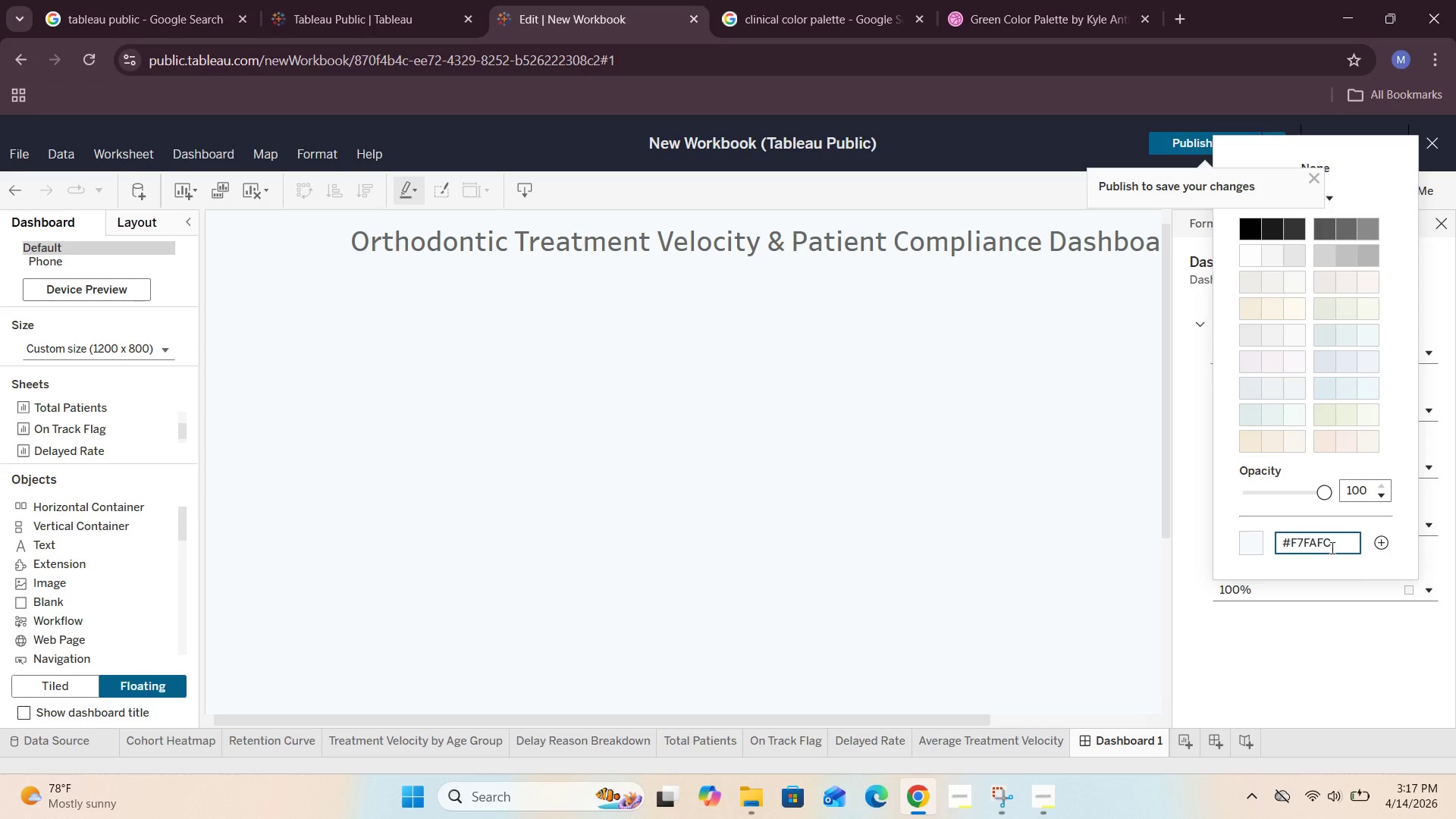 
wait(9.03)
 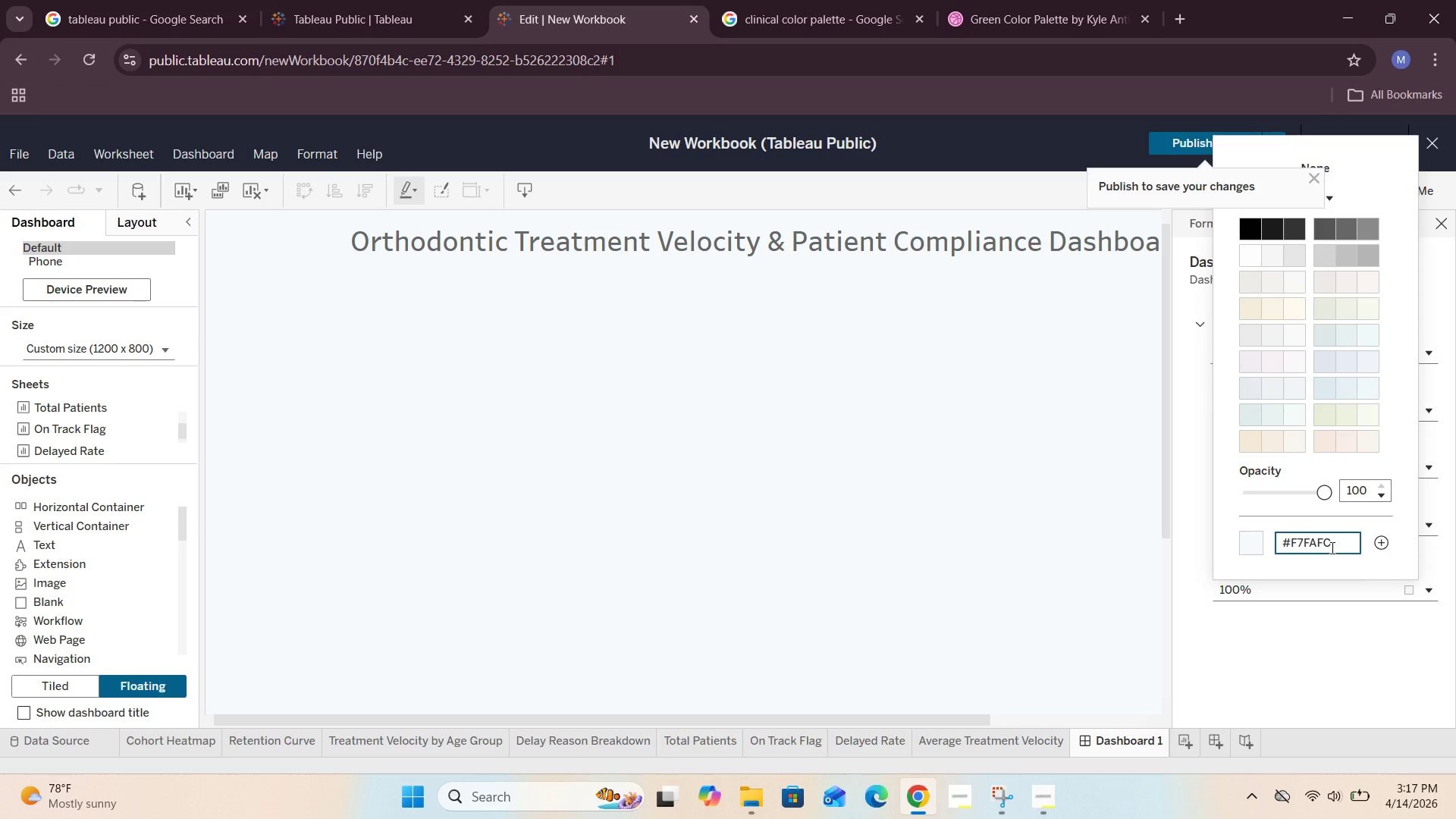 
scroll: coordinate [741, 465], scroll_direction: down, amount: 5.0
 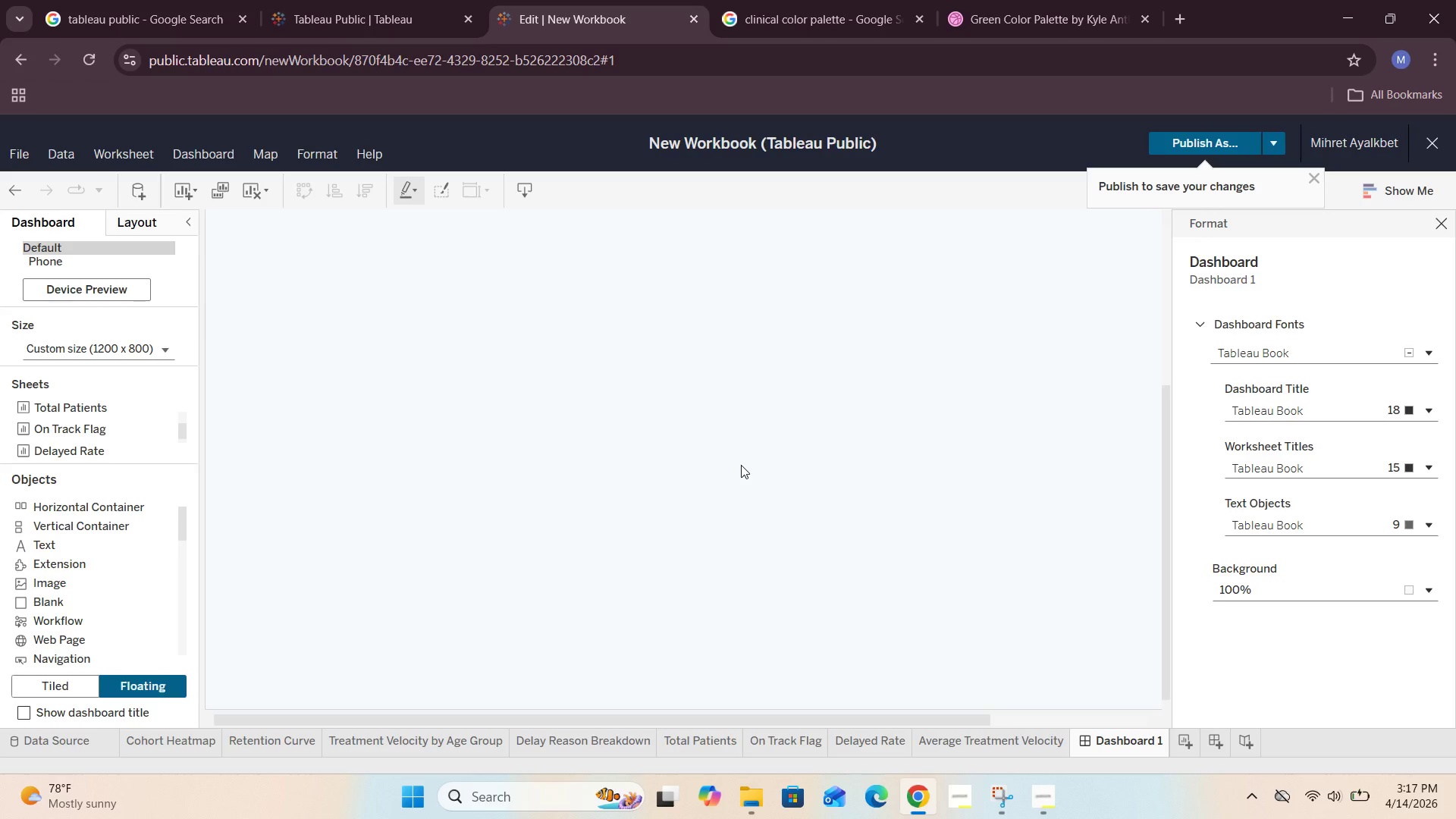 
scroll: coordinate [740, 465], scroll_direction: up, amount: 3.0
 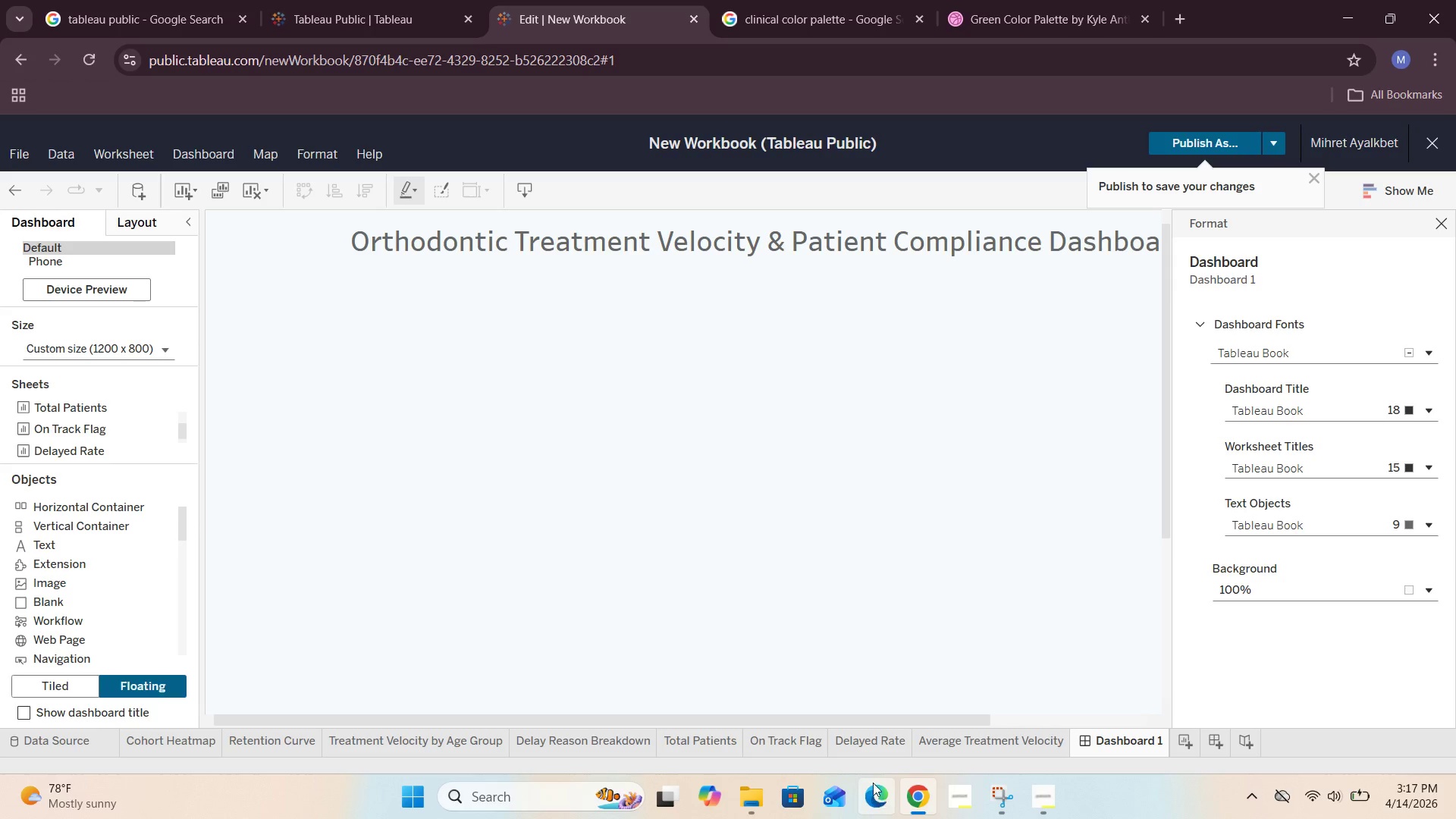 
left_click([190, 744])
 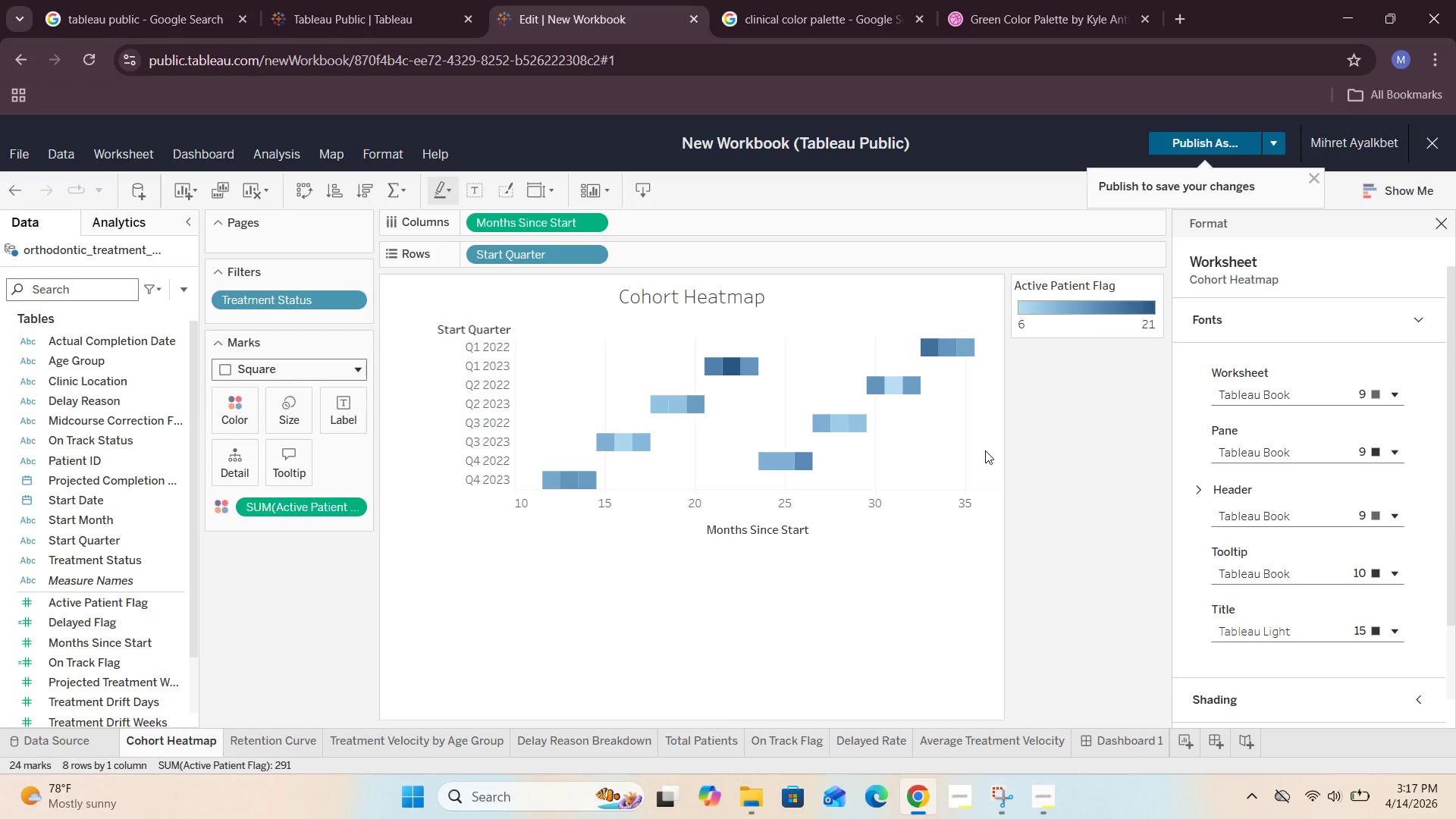 
left_click([1081, 478])
 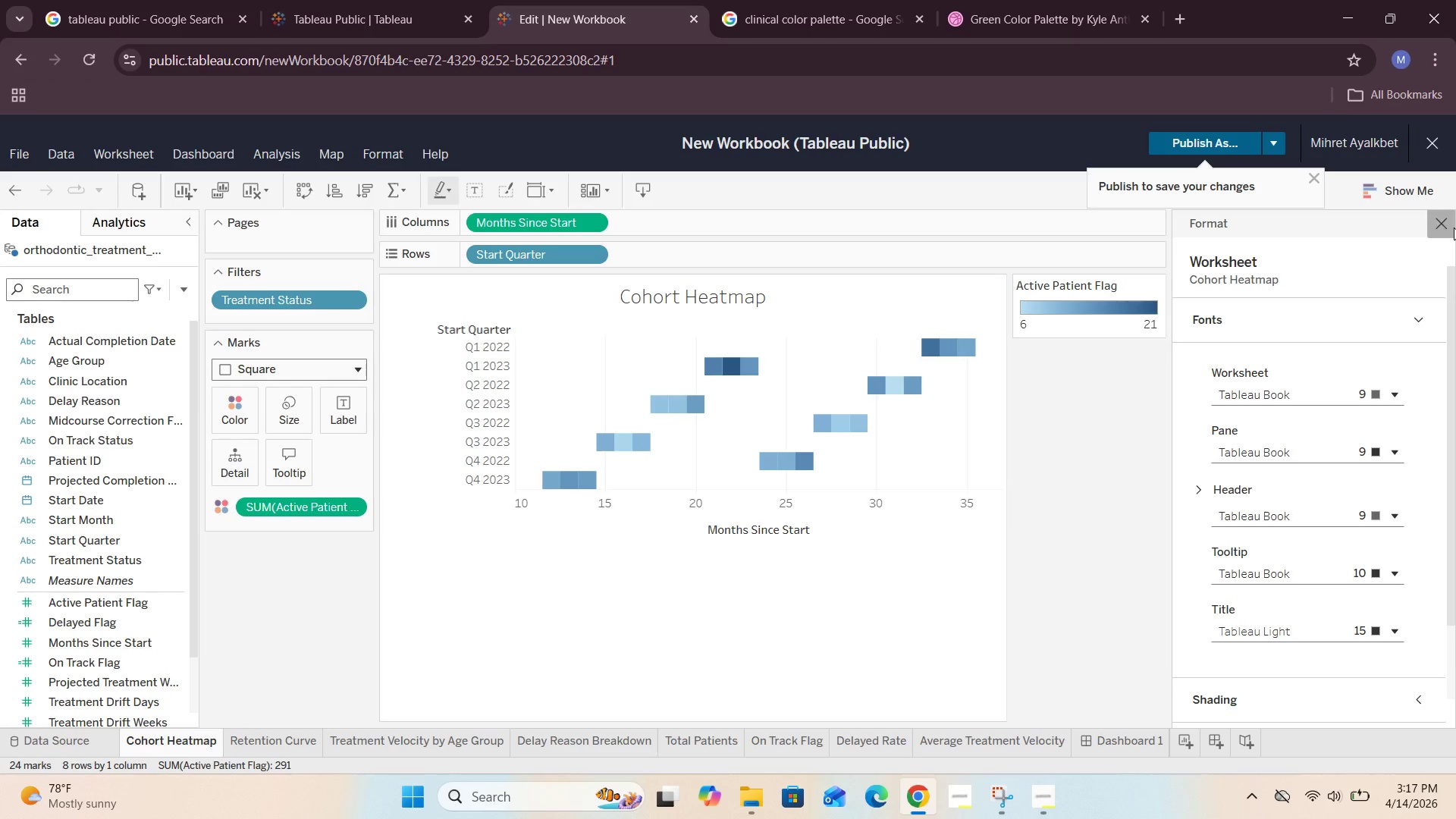 
left_click([1451, 228])
 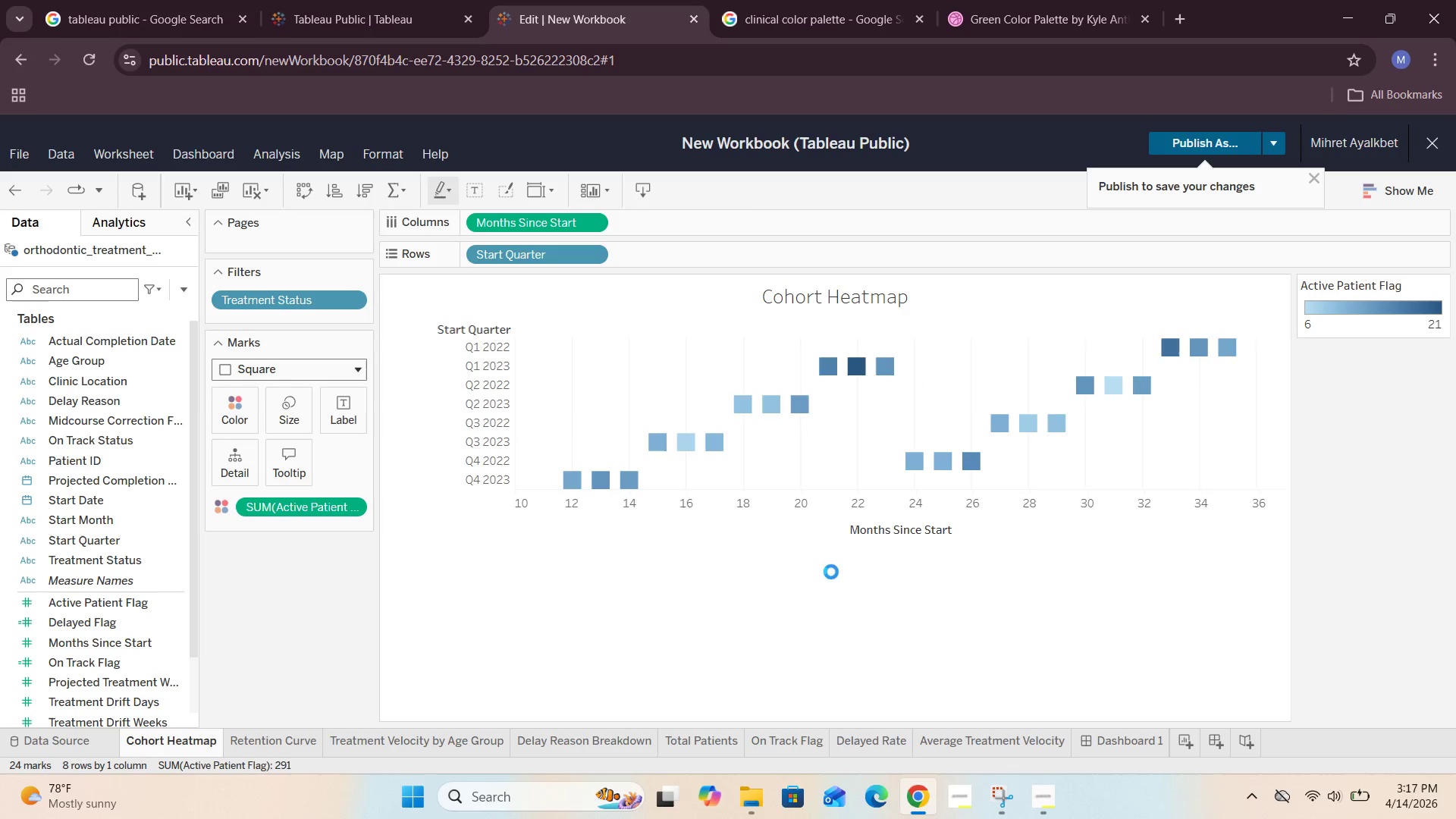 
right_click([699, 563])
 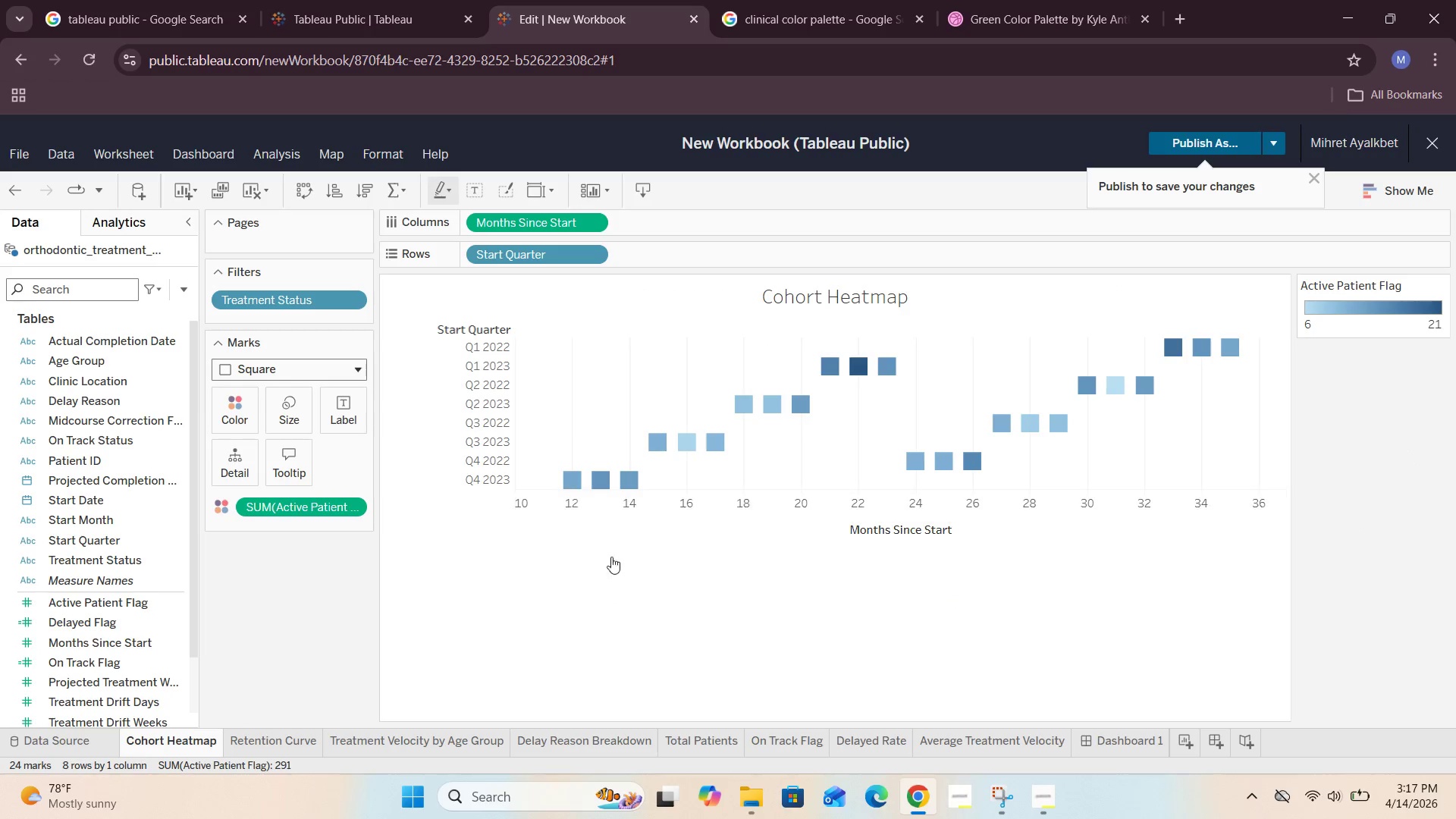 
left_click([621, 608])
 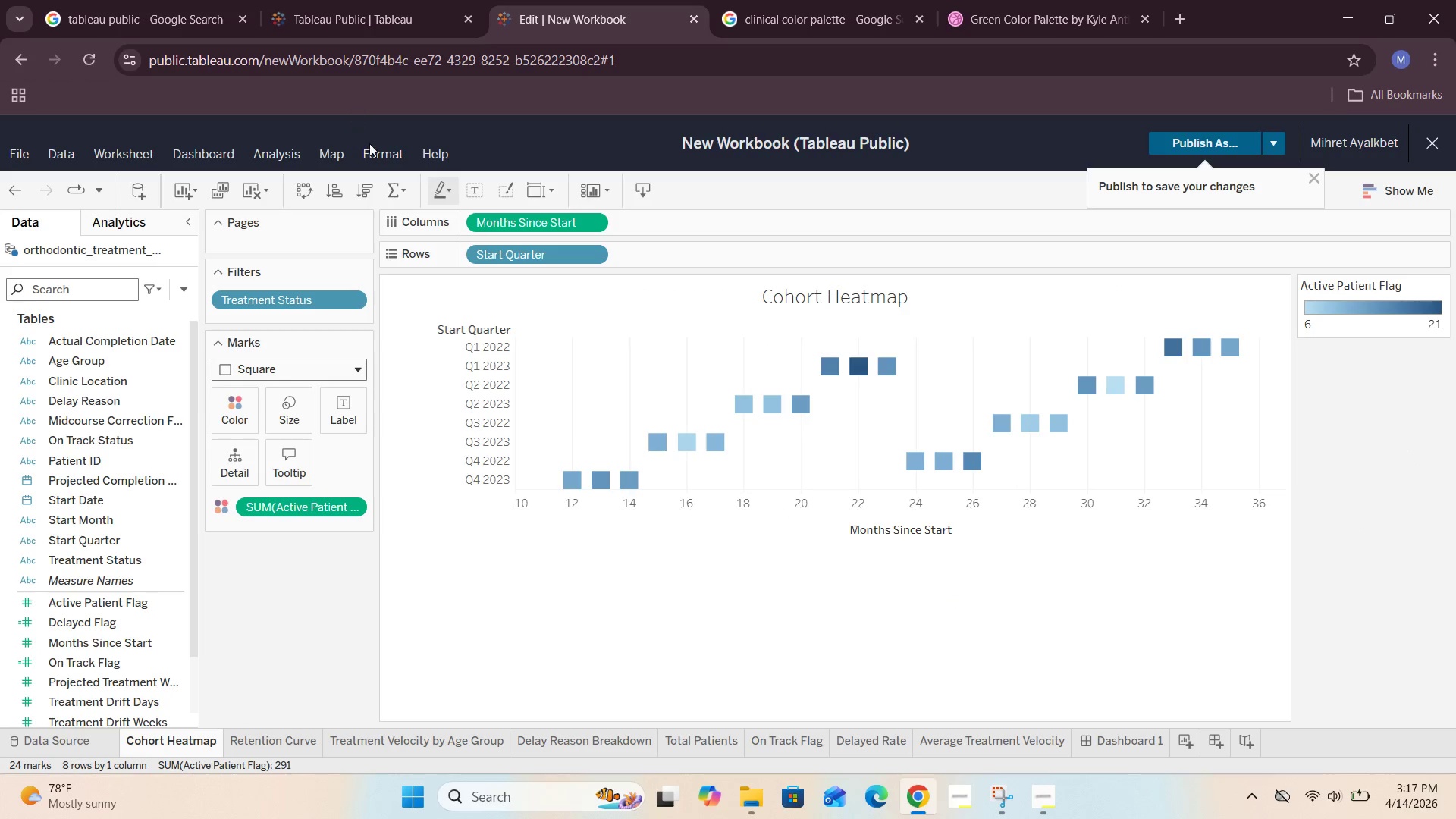 
left_click([375, 152])
 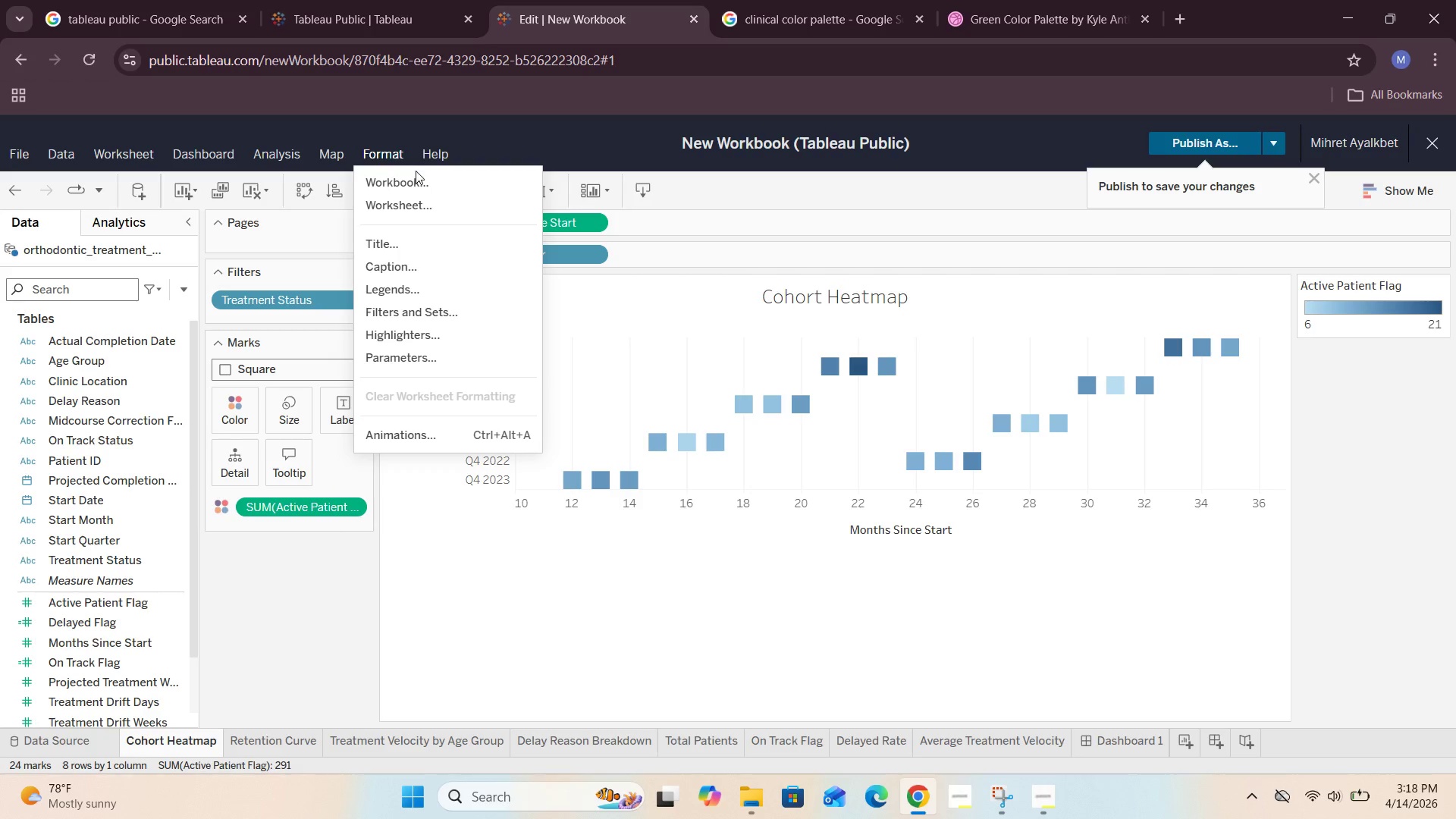 
left_click([422, 209])
 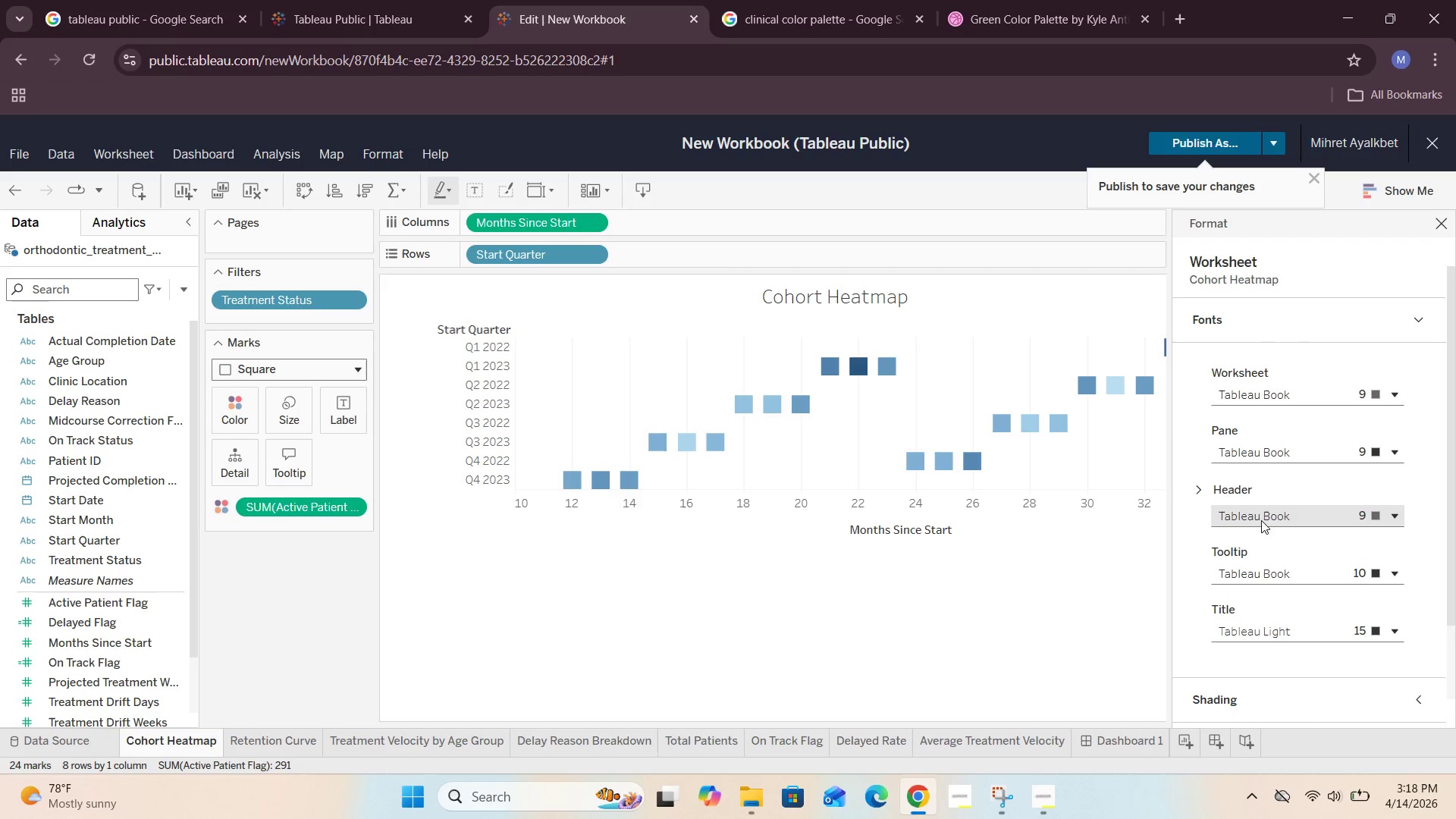 
scroll: coordinate [1315, 631], scroll_direction: down, amount: 7.0
 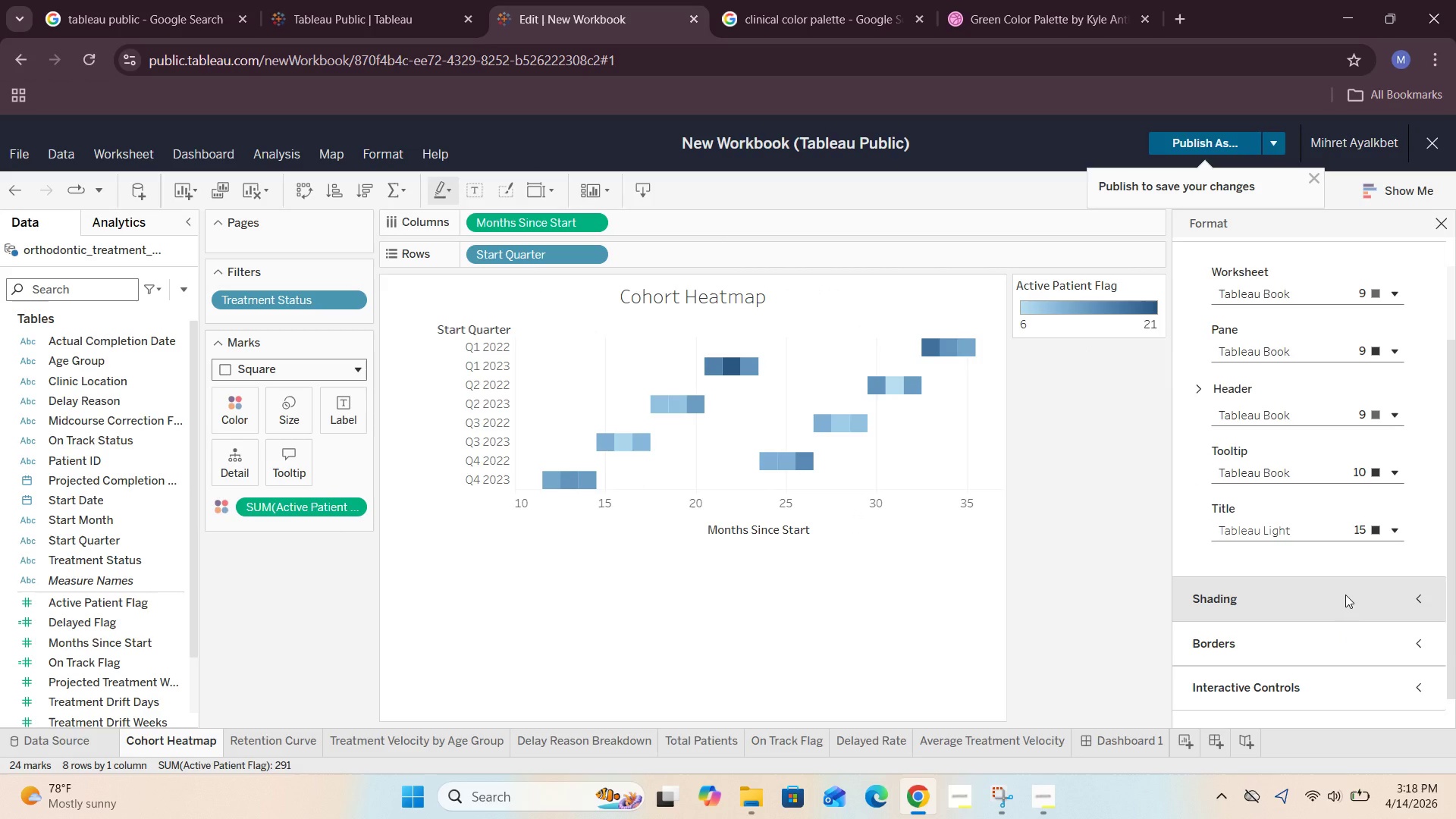 
left_click([1345, 595])
 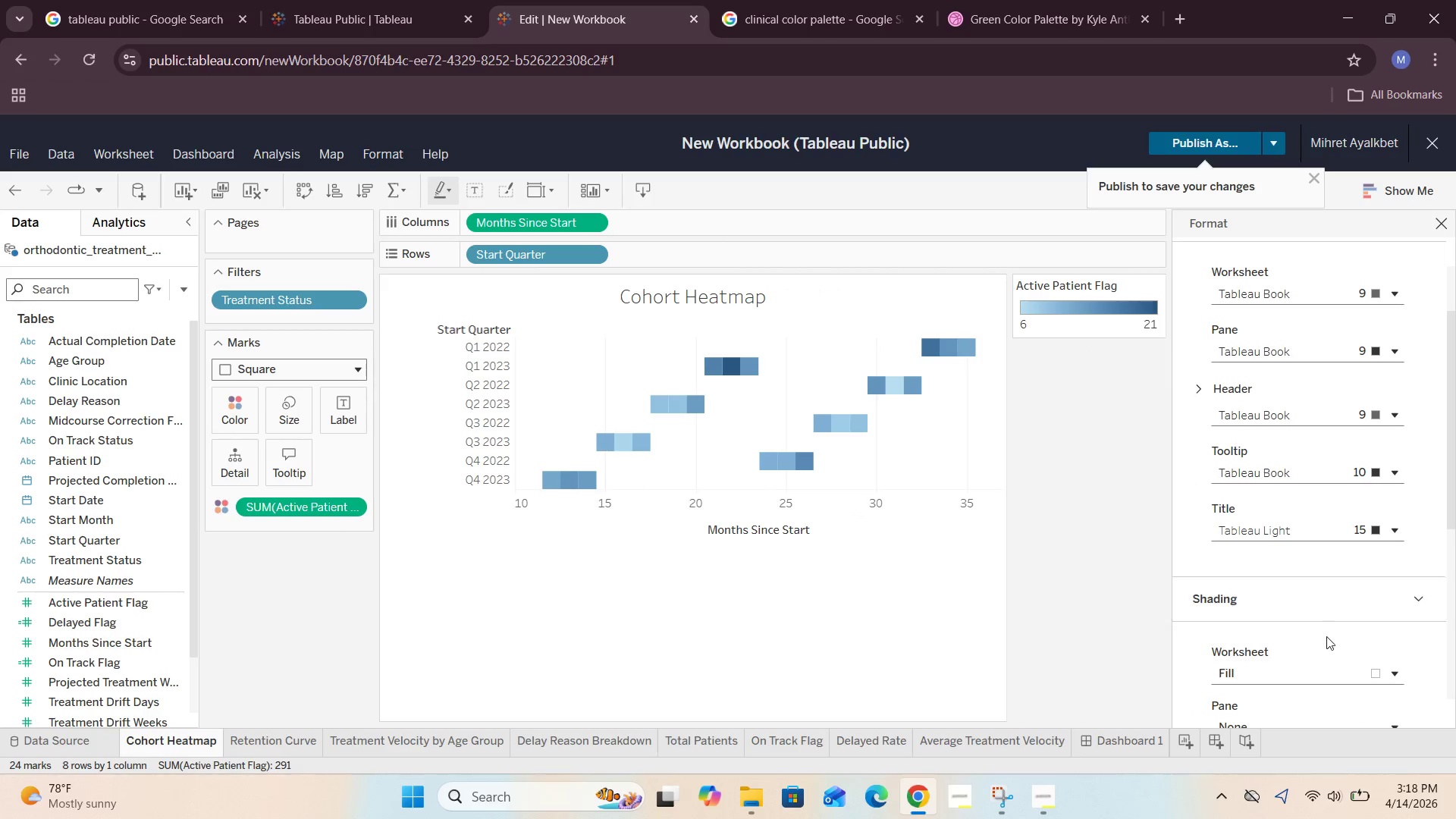 
scroll: coordinate [1392, 488], scroll_direction: down, amount: 3.0
 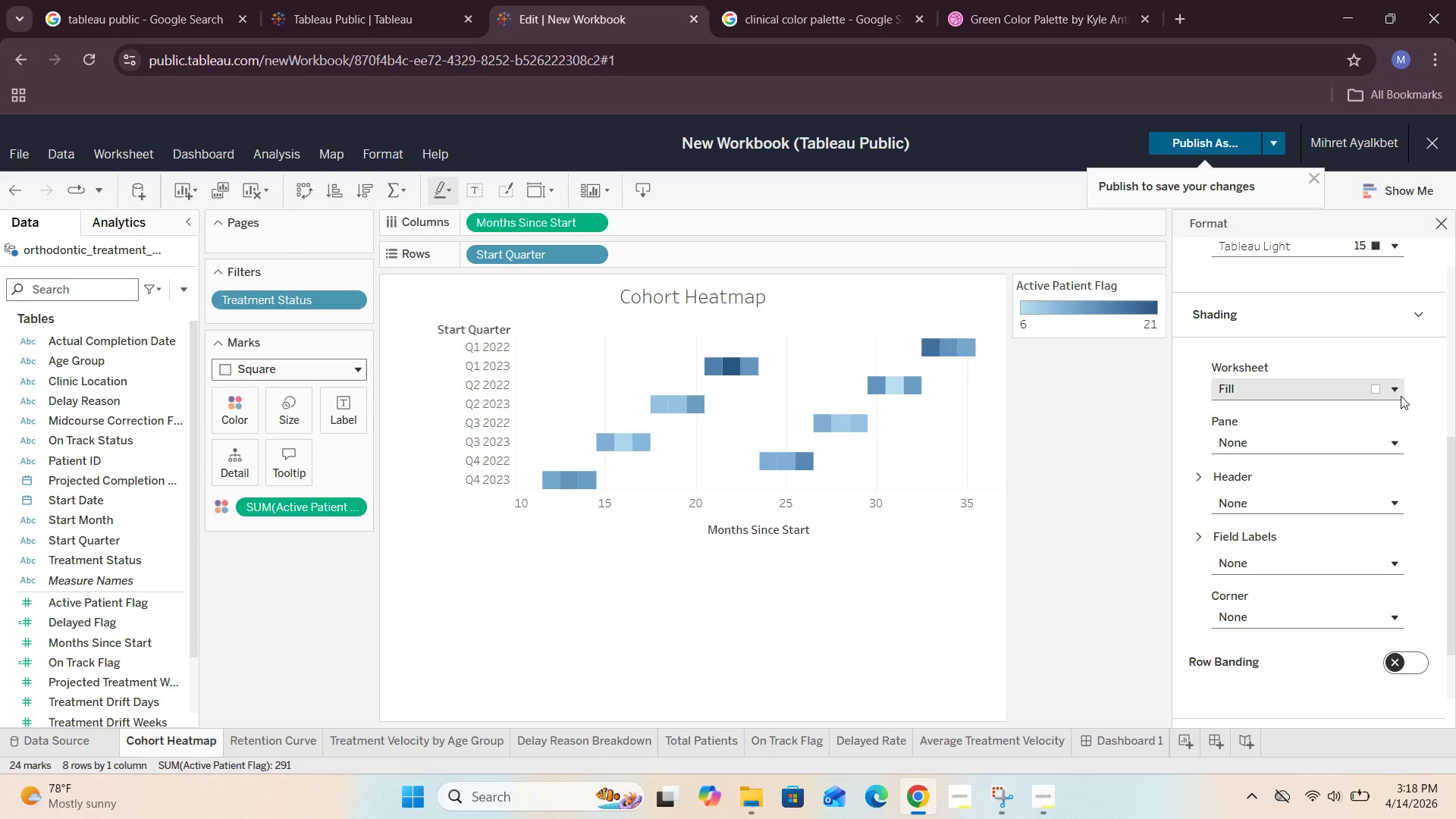 
left_click([1403, 391])
 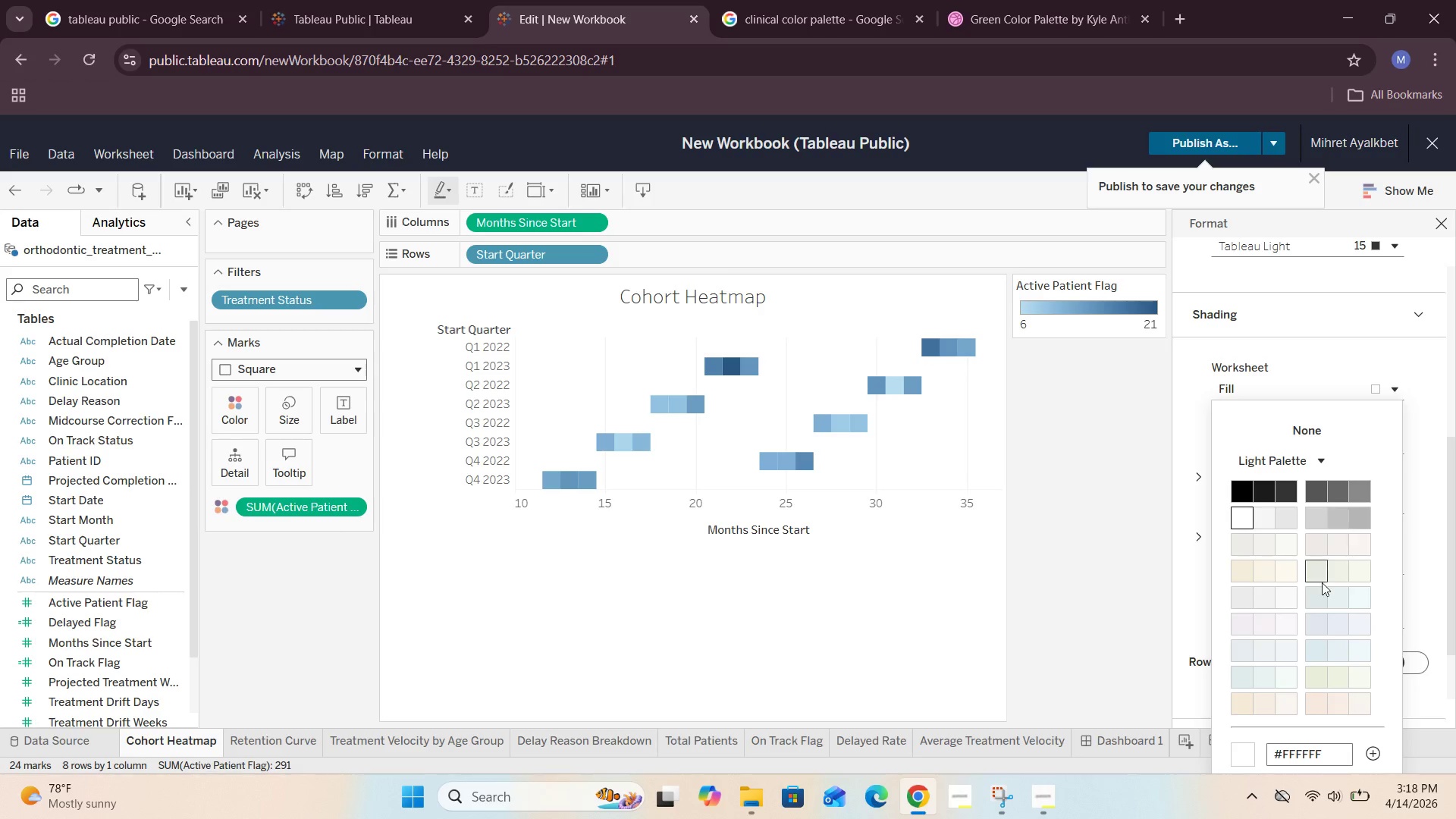 
scroll: coordinate [1319, 592], scroll_direction: down, amount: 2.0
 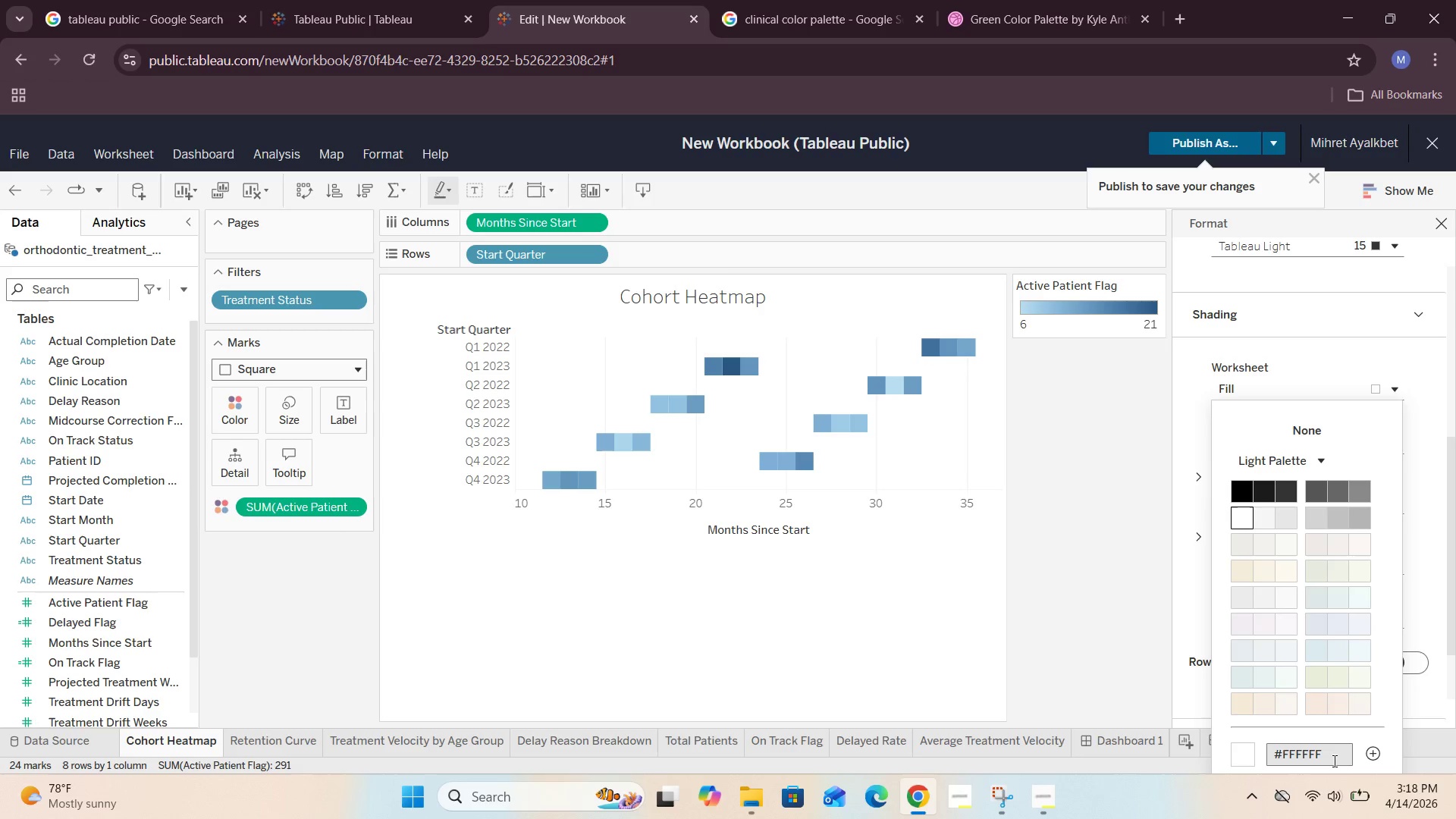 
left_click([1333, 755])
 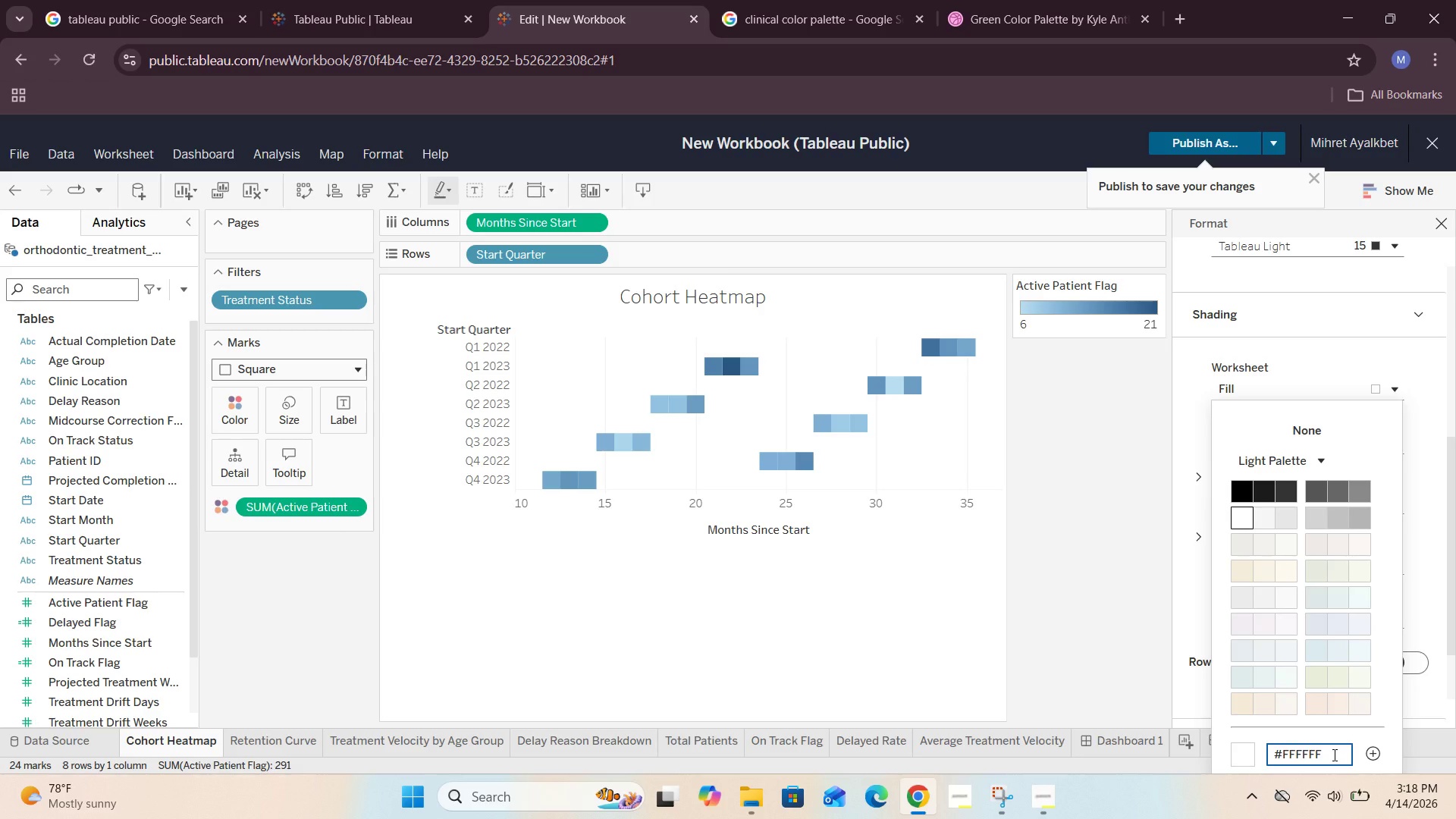 
key(Backspace)
 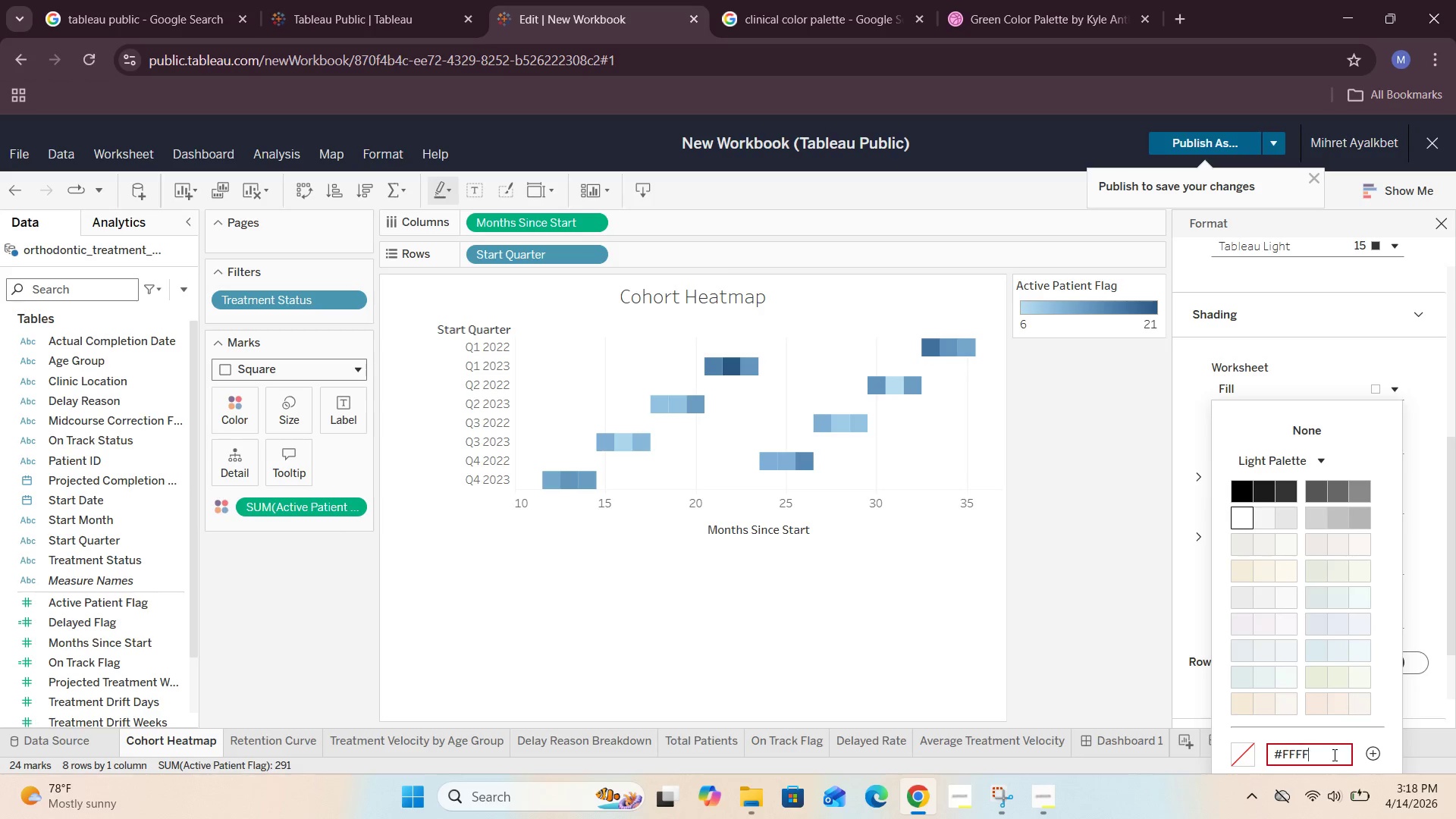 
key(Backspace)
 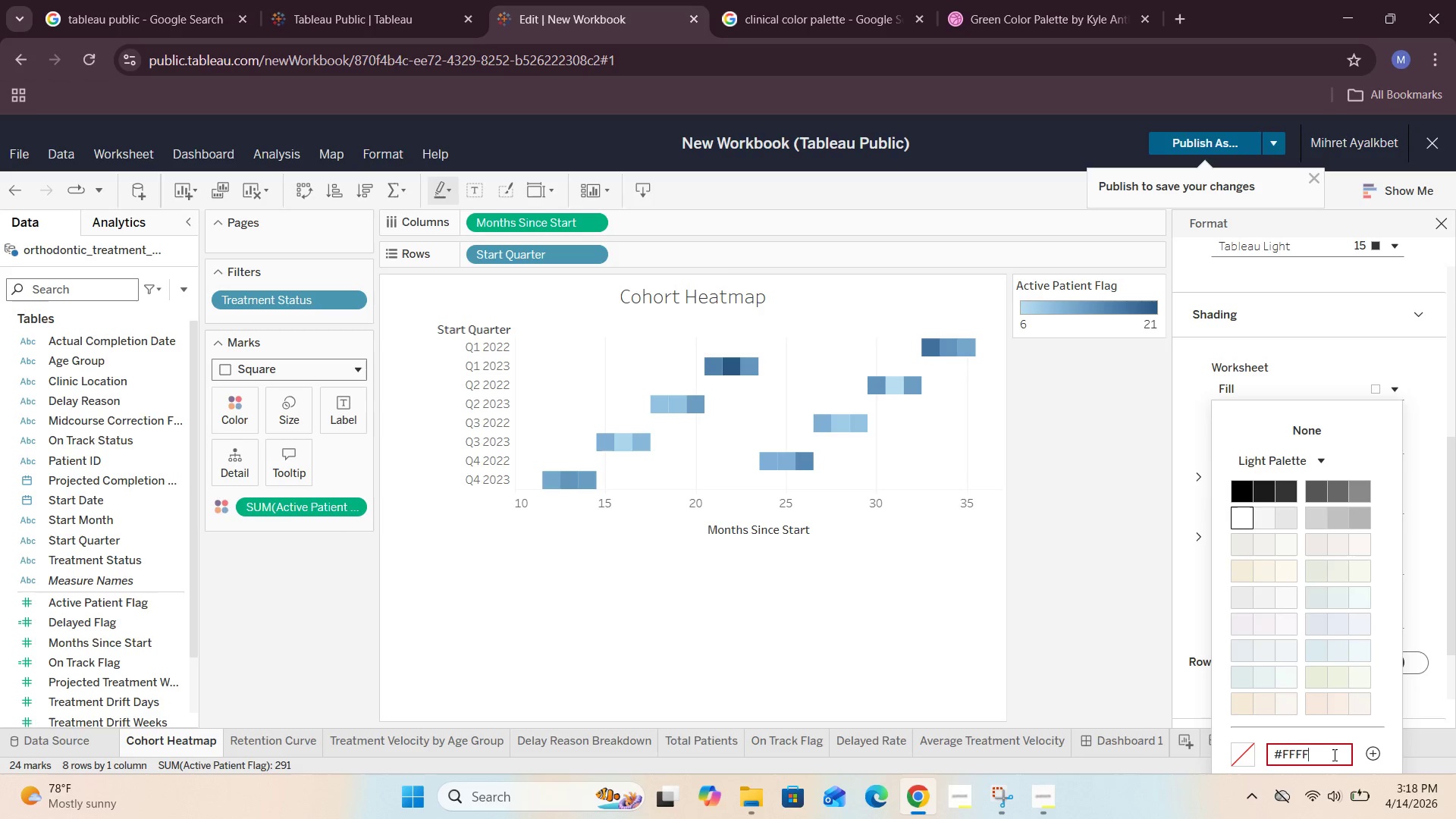 
key(Backspace)
 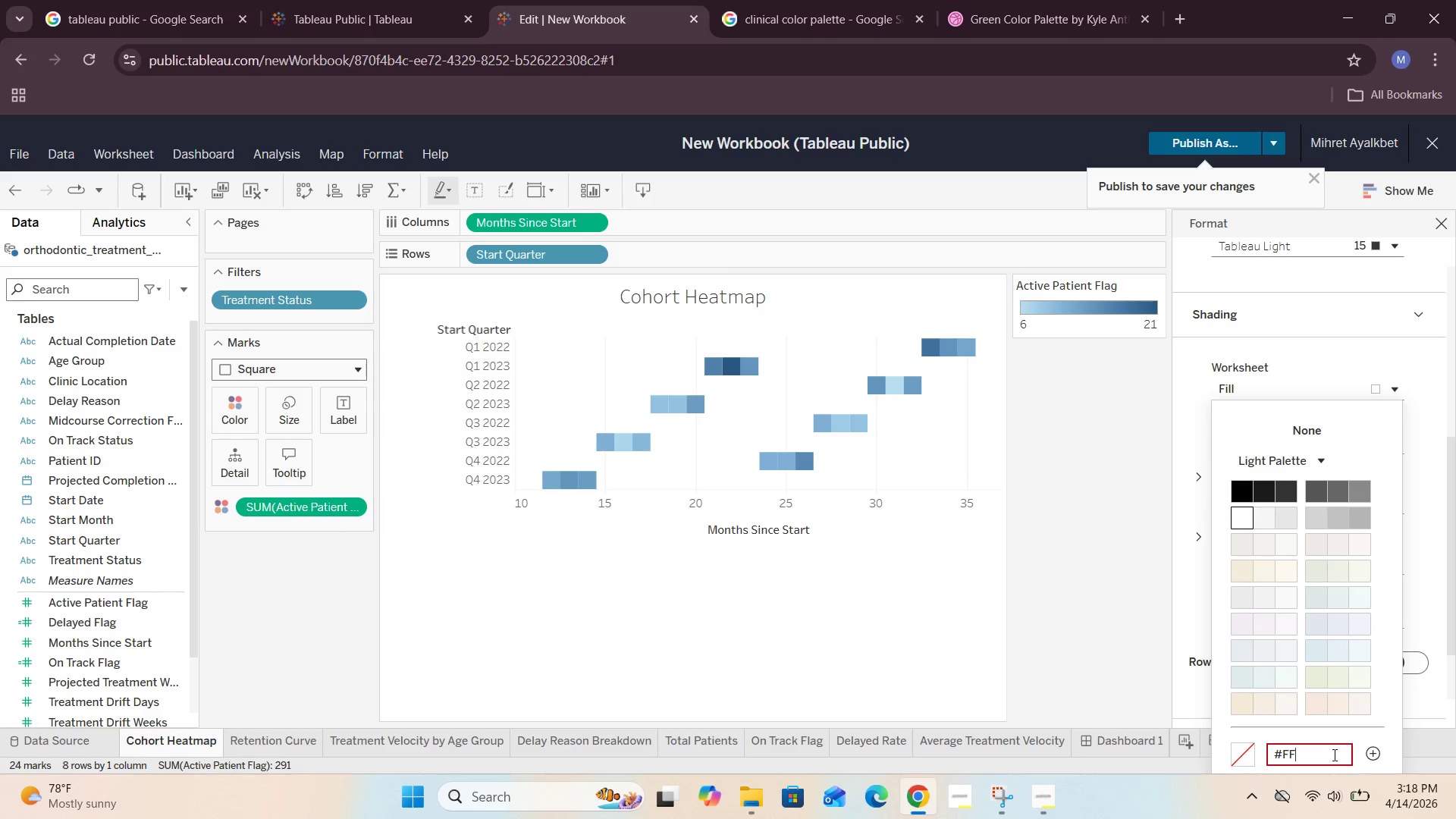 
key(Backspace)
 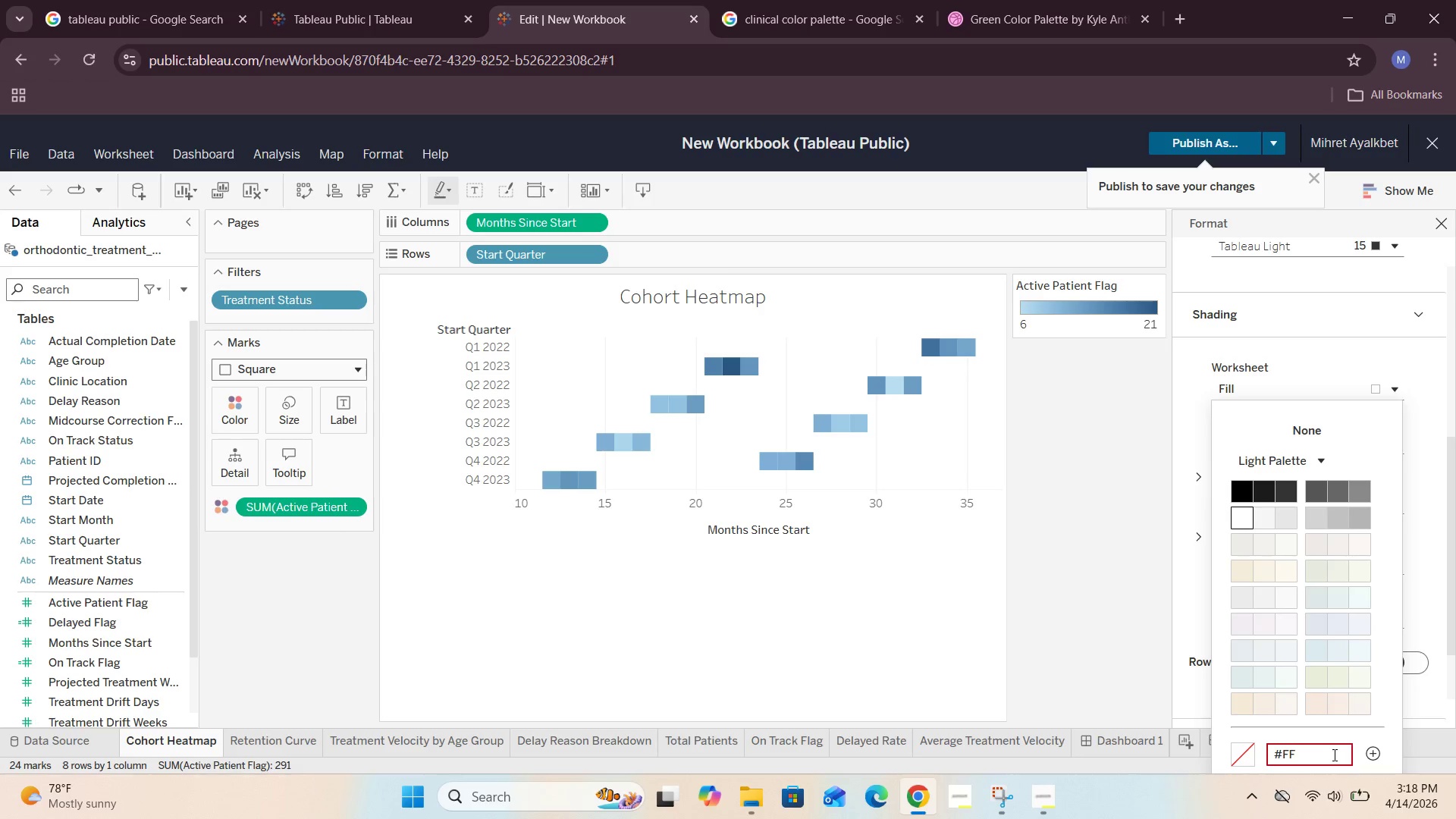 
key(Backspace)
 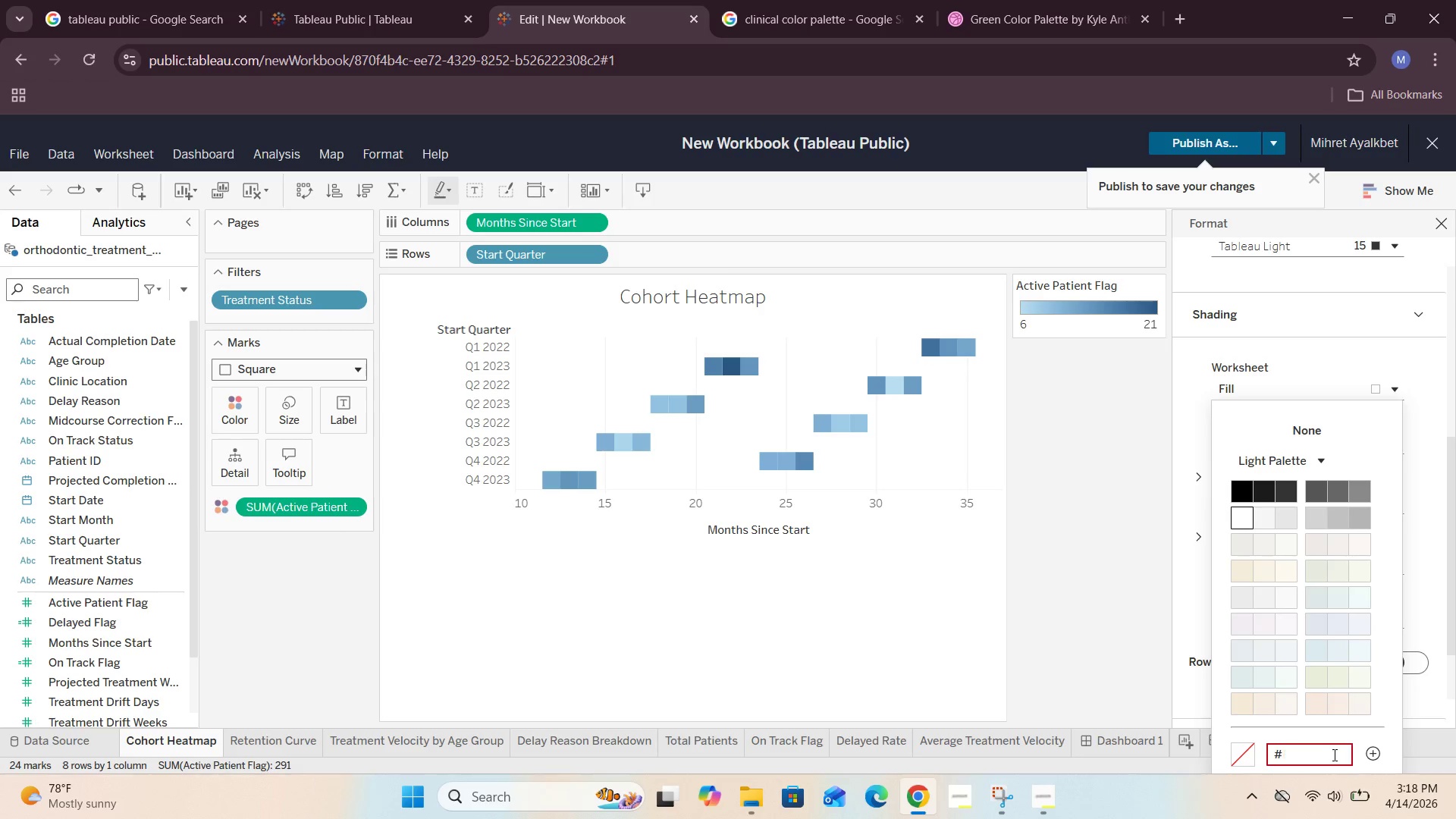 
key(Backspace)
 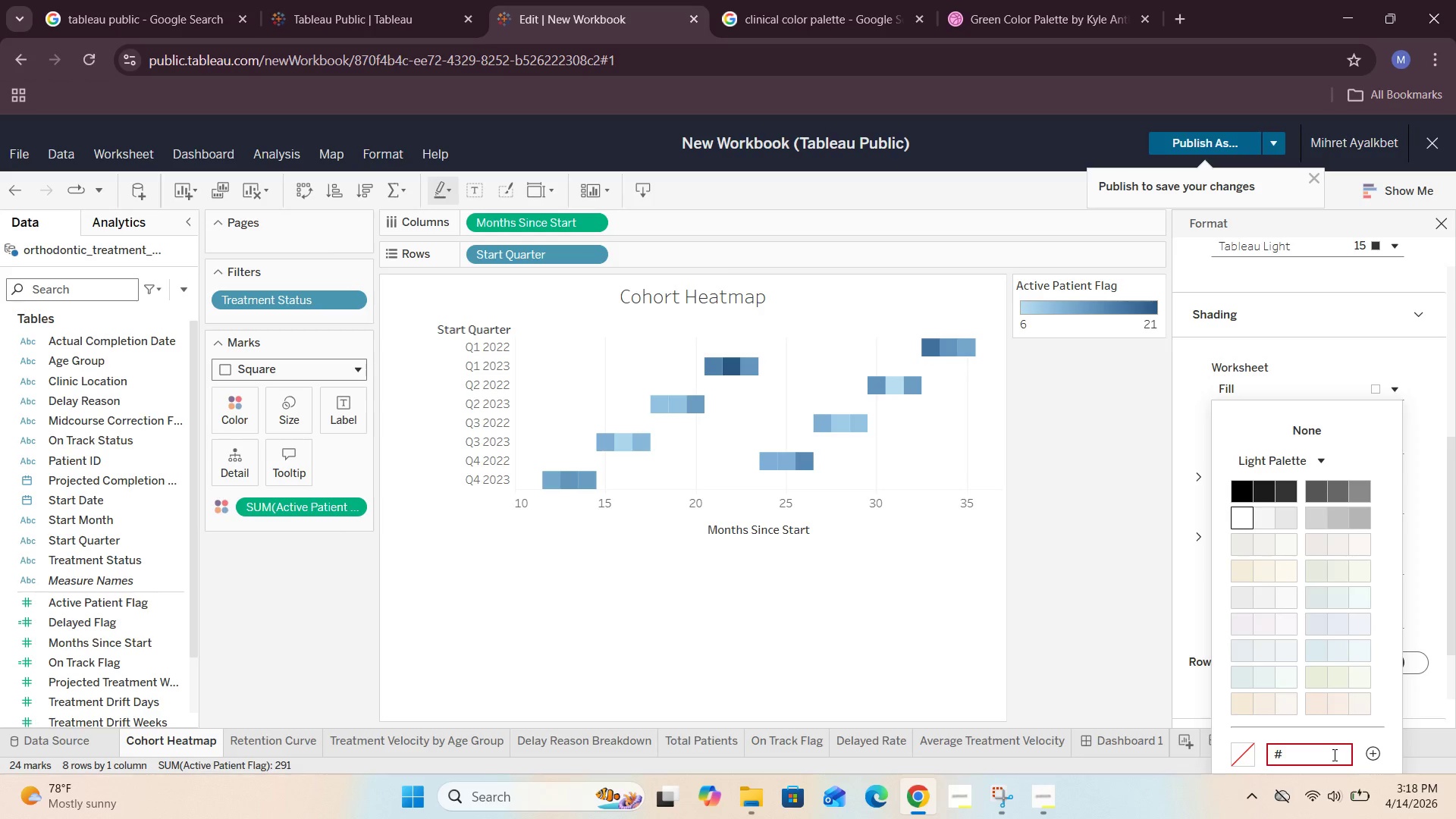 
wait(6.99)
 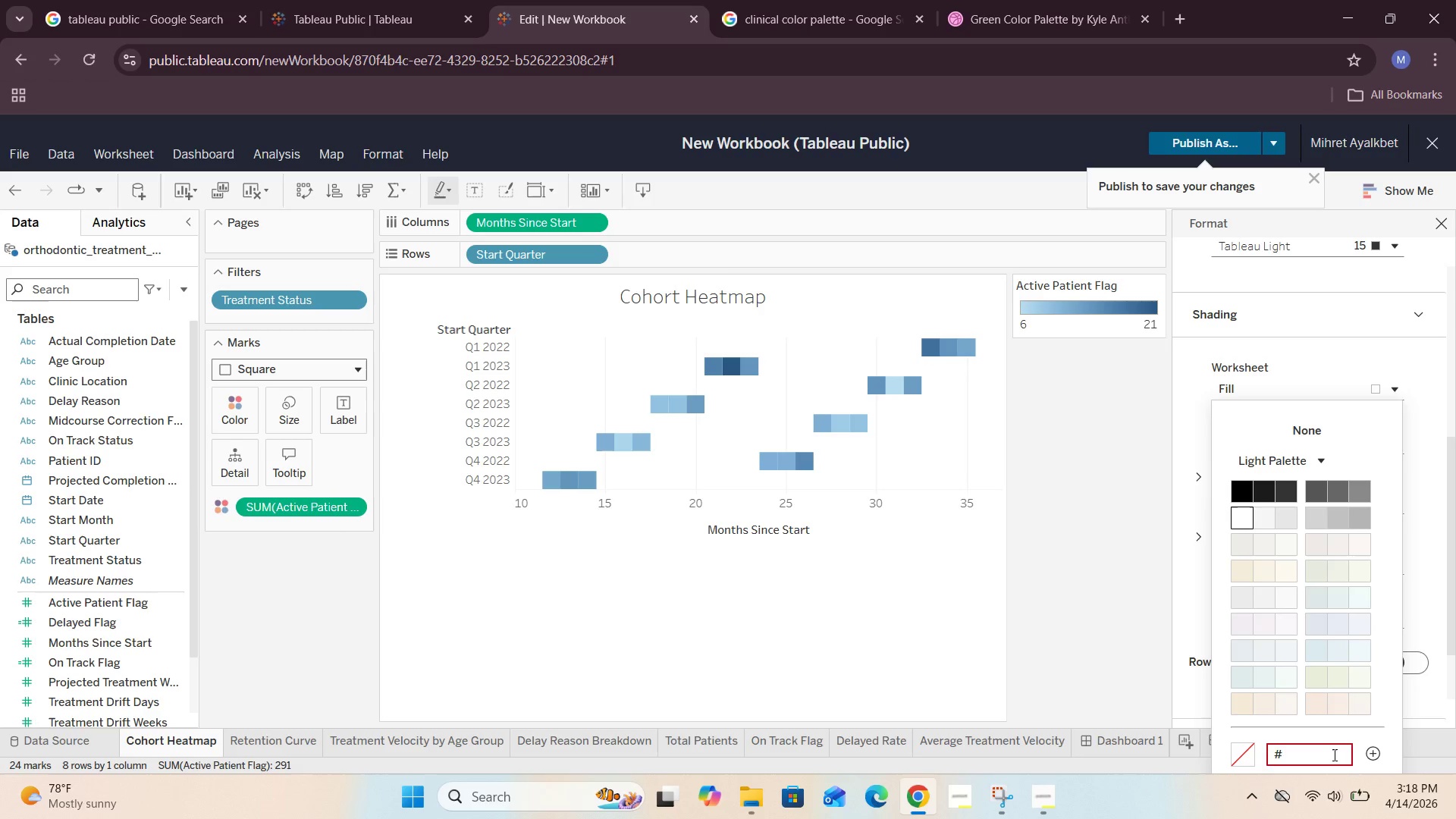 
left_click([1069, 11])
 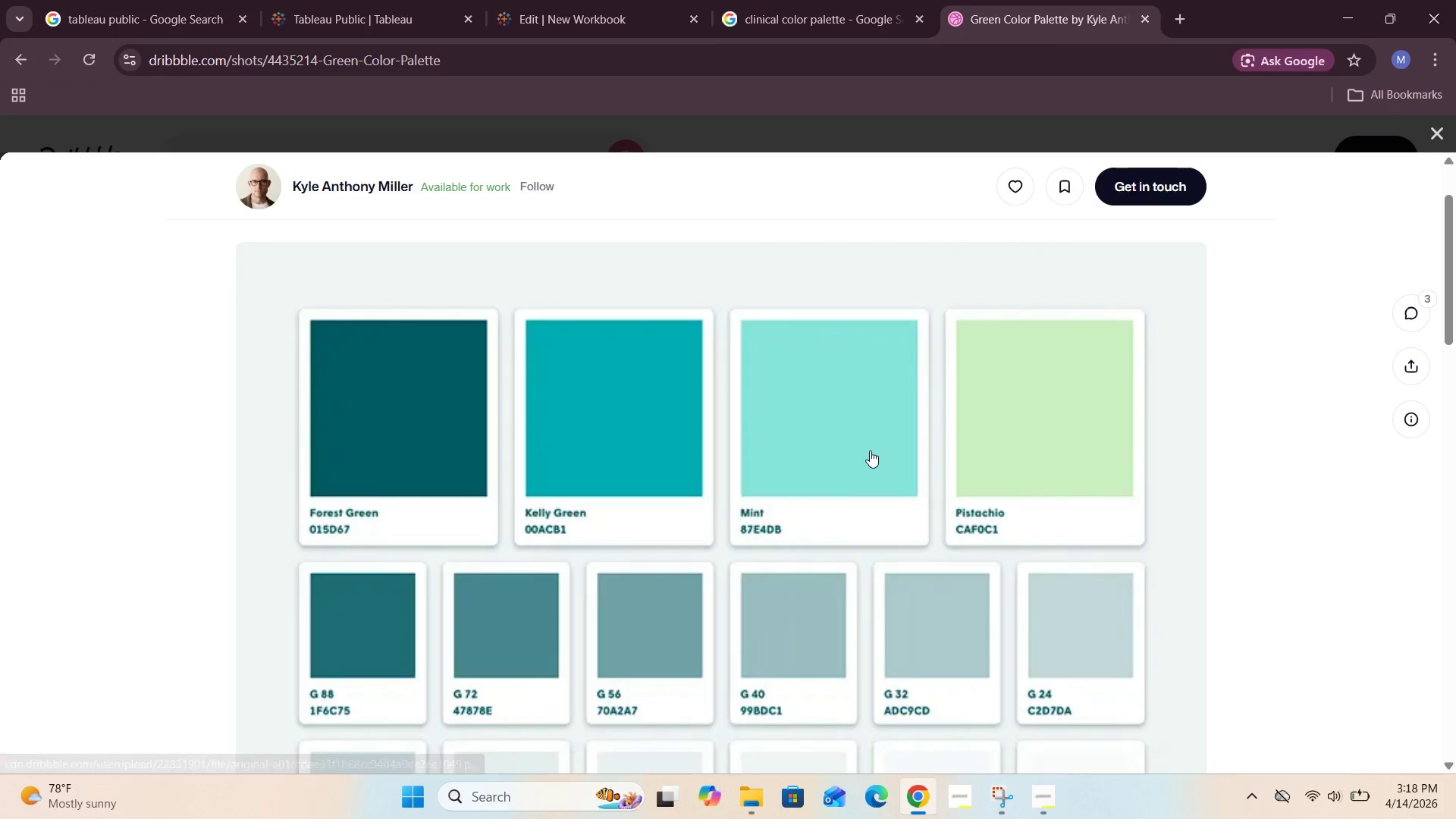 
scroll: coordinate [870, 450], scroll_direction: down, amount: 3.0
 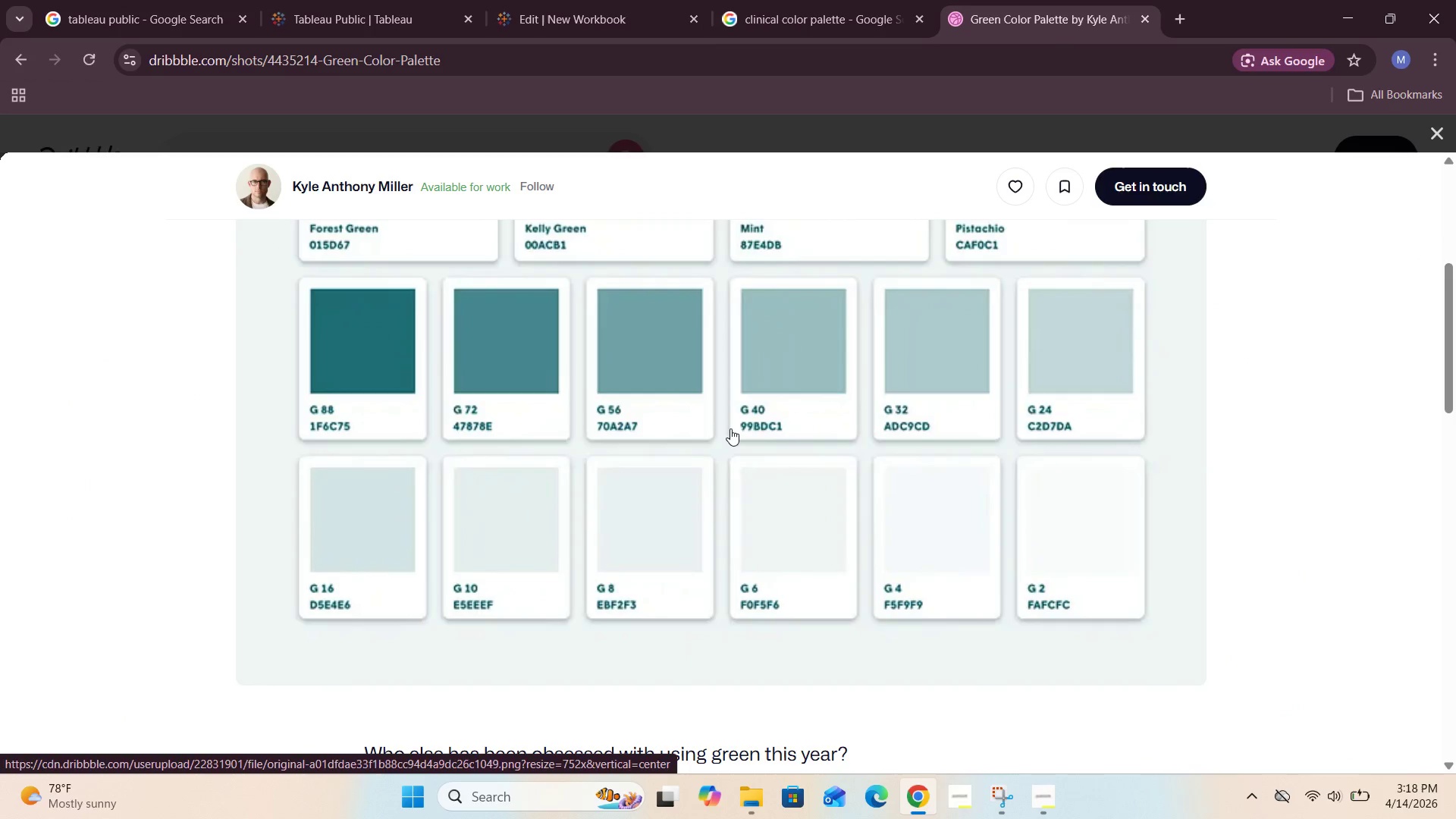 
scroll: coordinate [730, 428], scroll_direction: up, amount: 1.0
 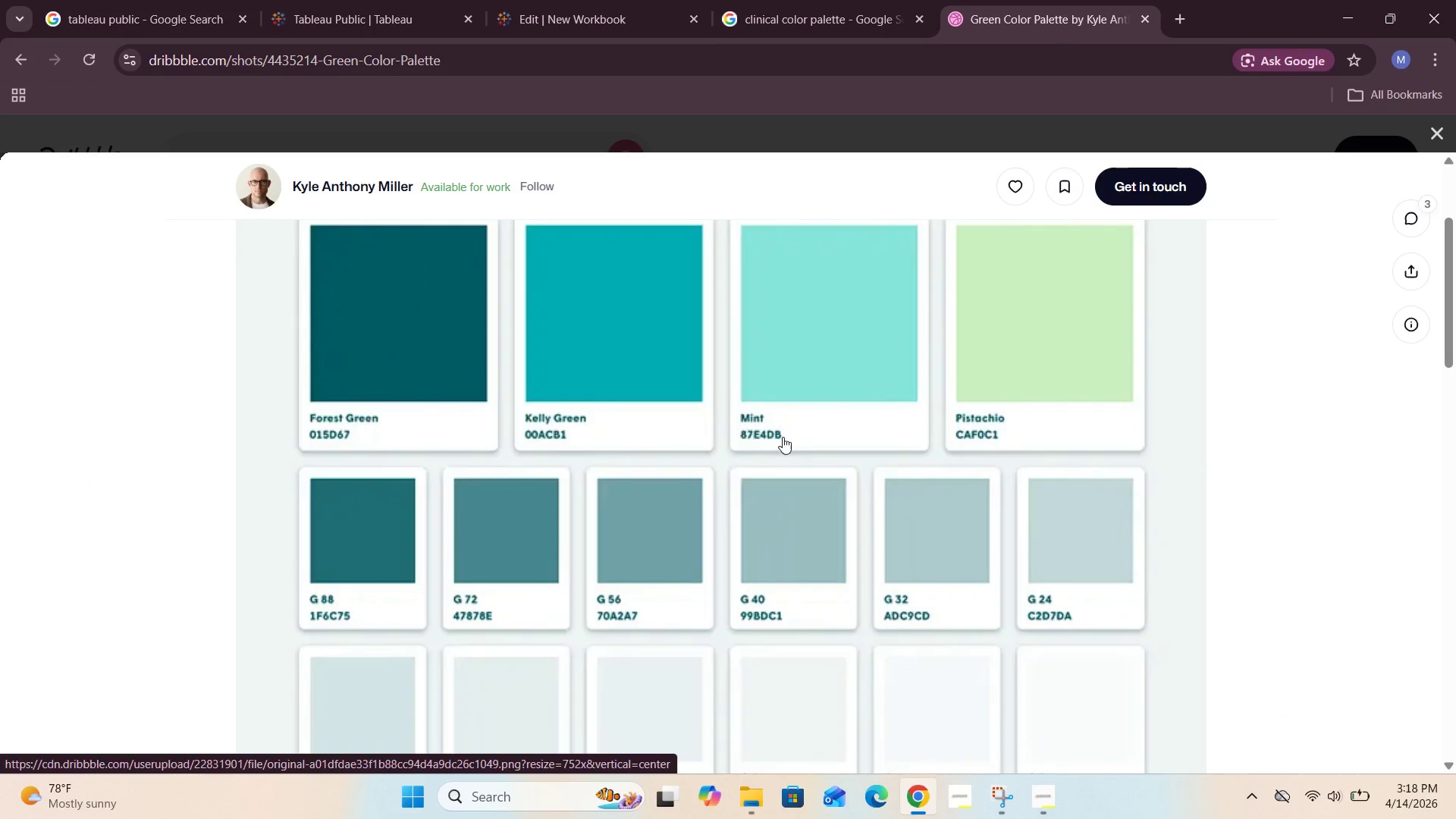 
scroll: coordinate [804, 447], scroll_direction: none, amount: 0.0
 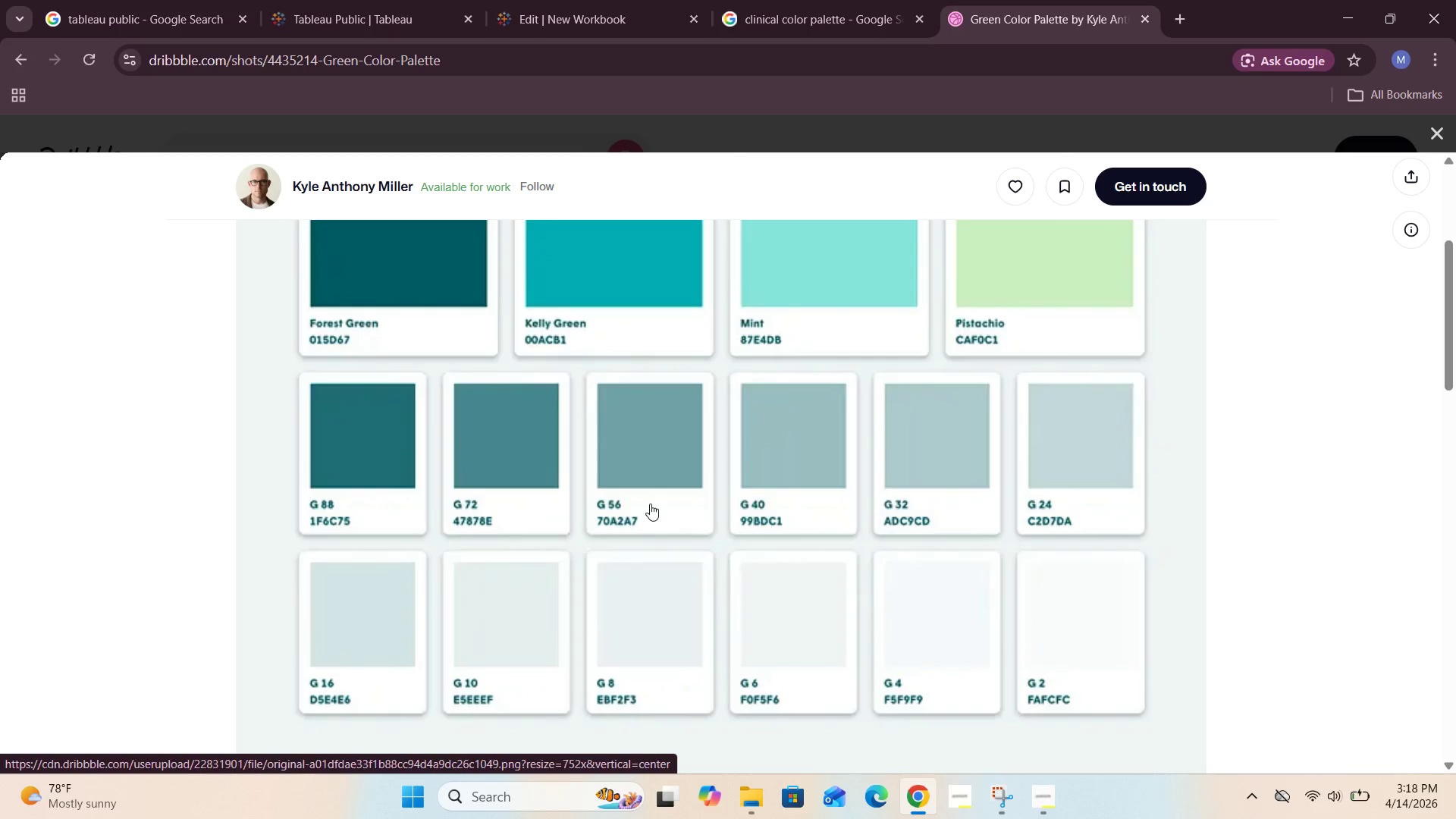 
wait(10.34)
 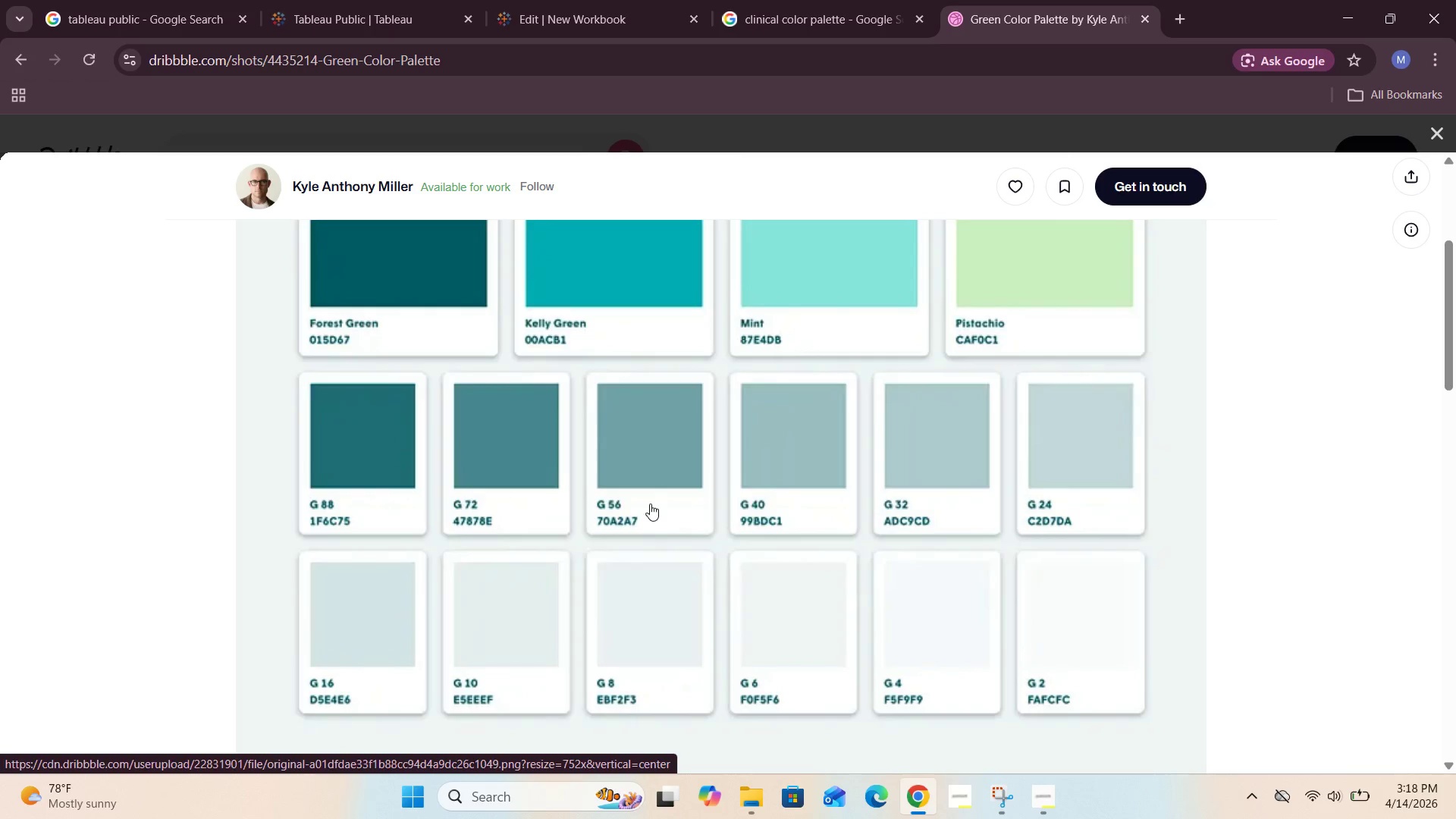 
scroll: coordinate [750, 468], scroll_direction: none, amount: 0.0
 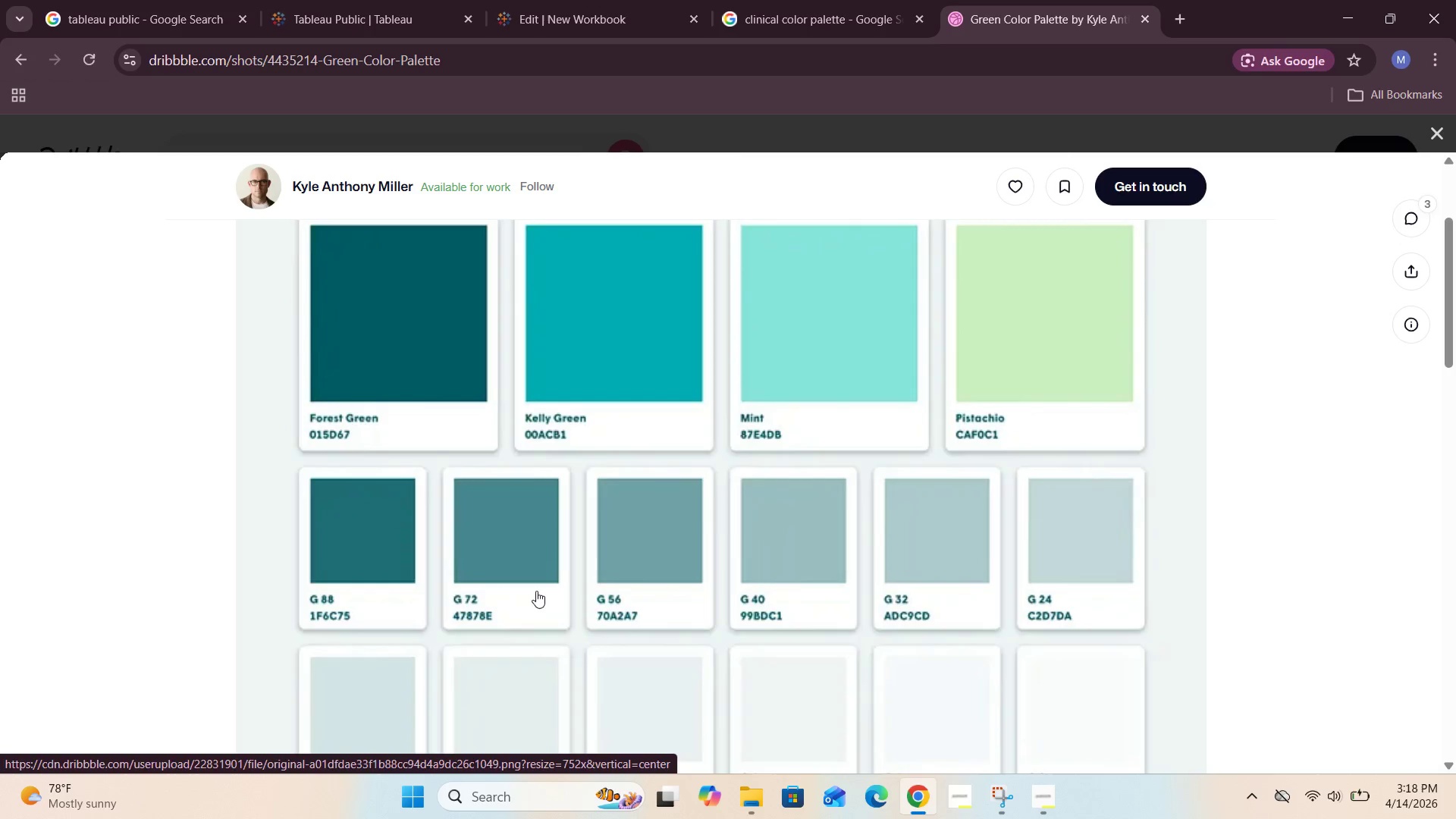 
scroll: coordinate [741, 488], scroll_direction: up, amount: 1.0
 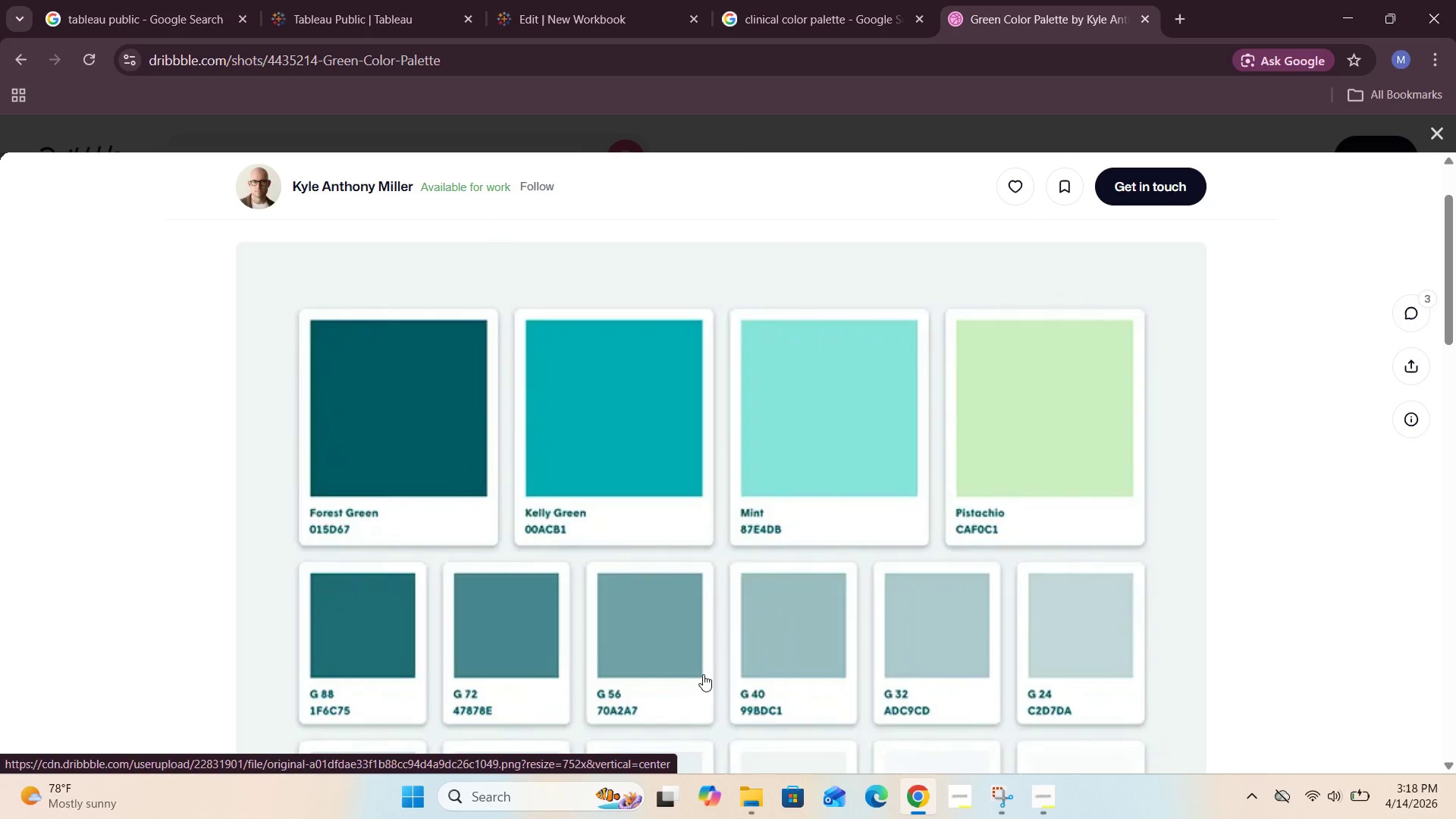 
scroll: coordinate [688, 674], scroll_direction: none, amount: 0.0
 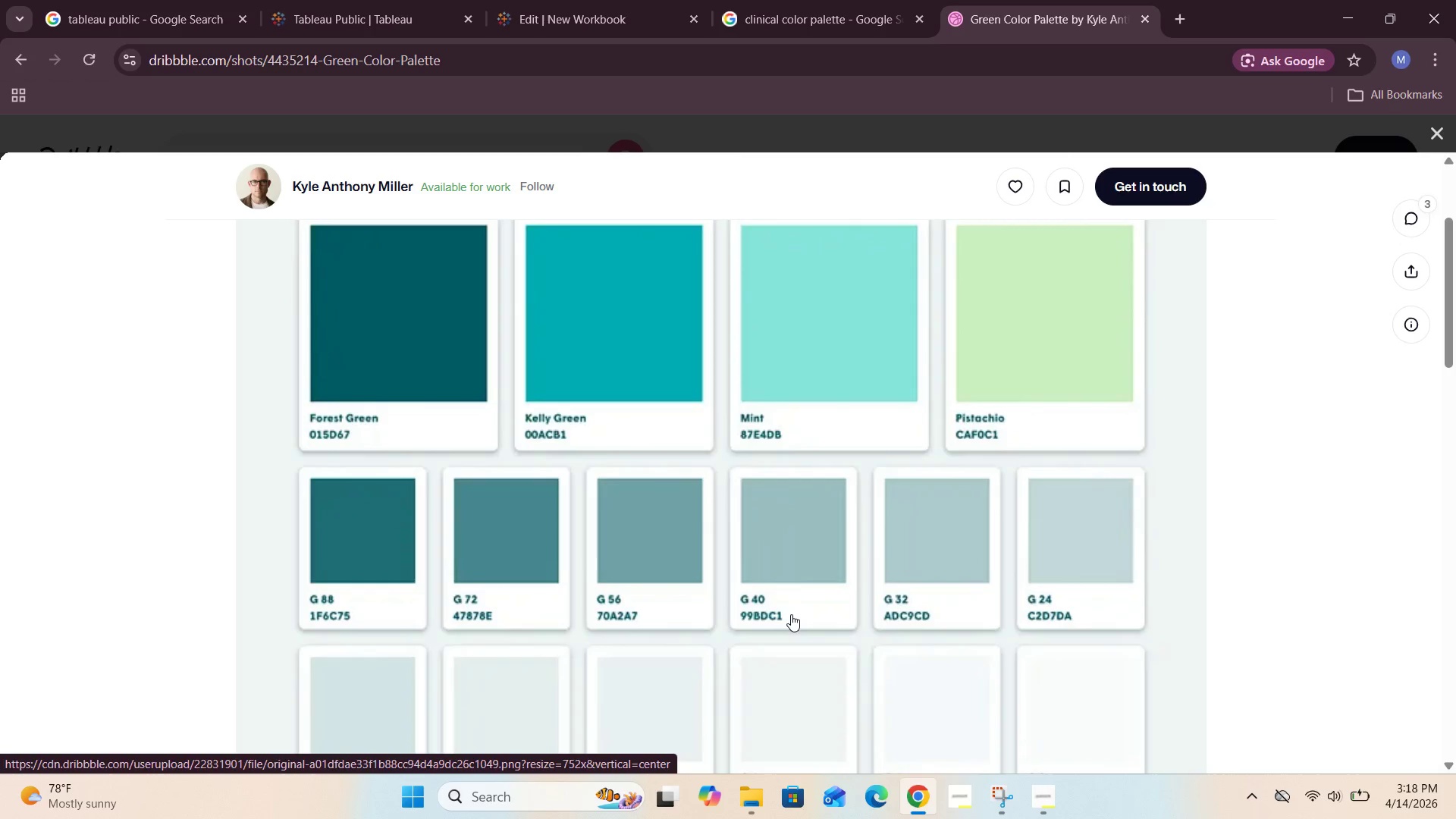 
wait(17.77)
 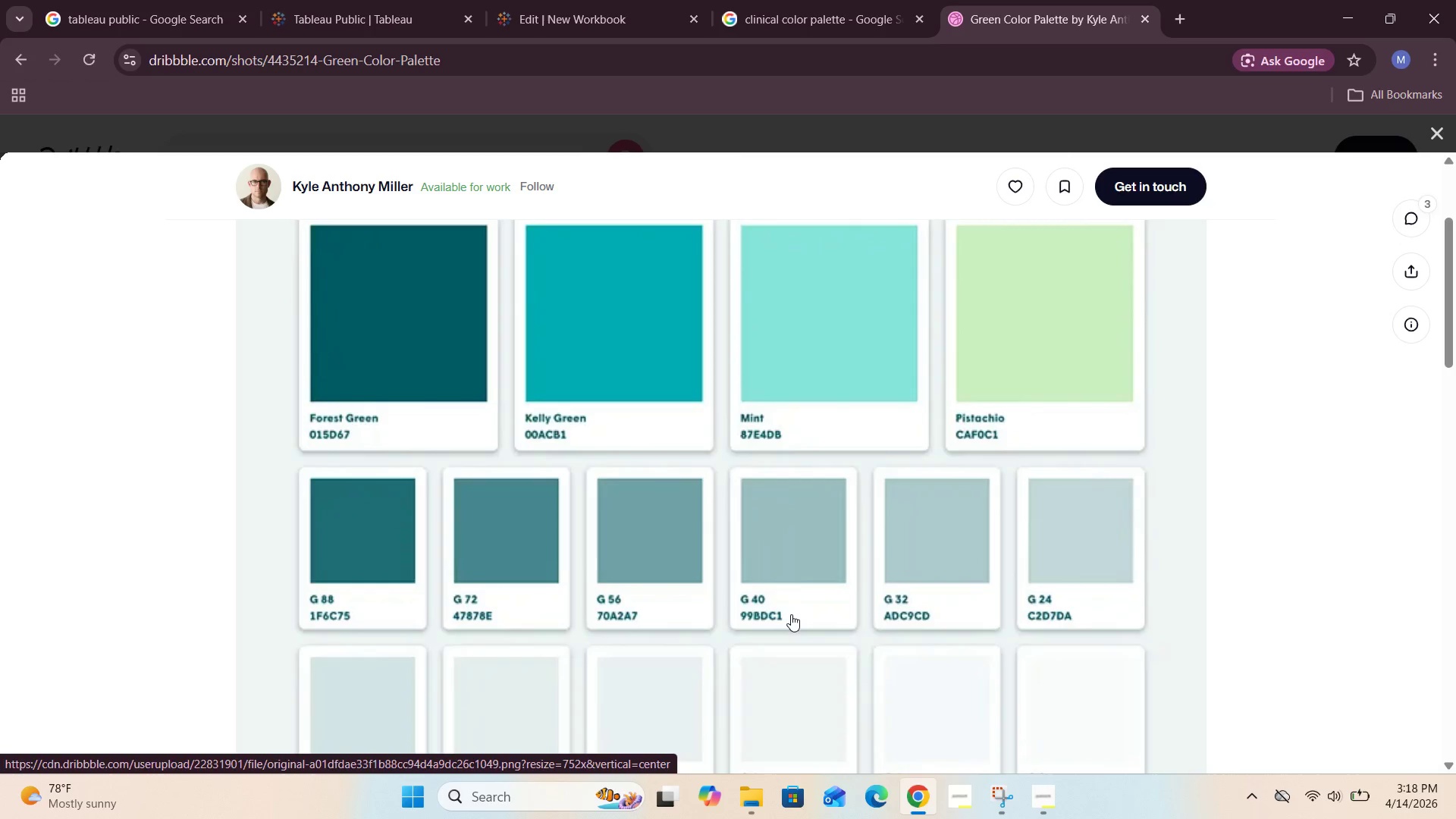 
left_click([576, 12])
 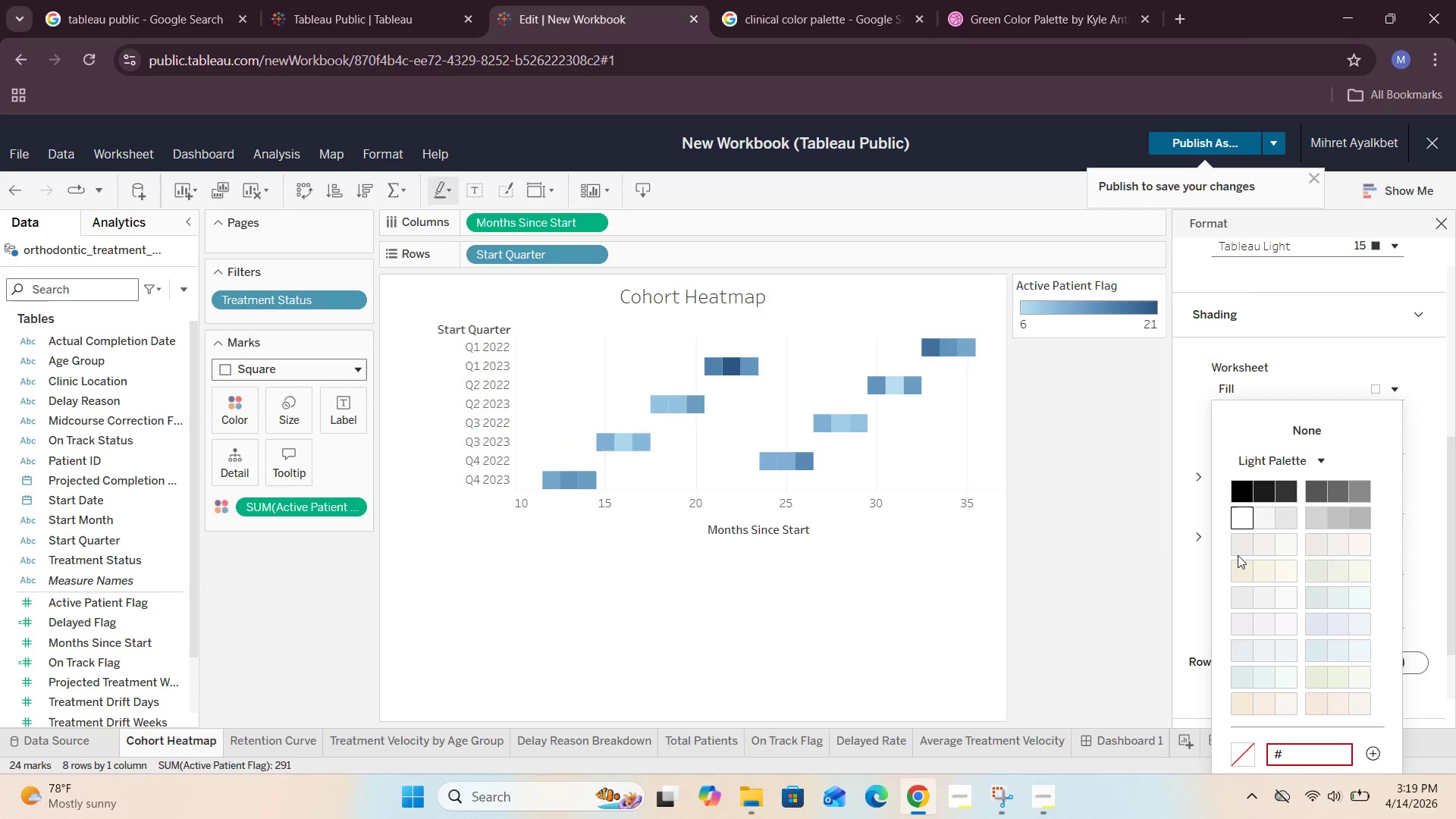 
left_click([1050, 573])
 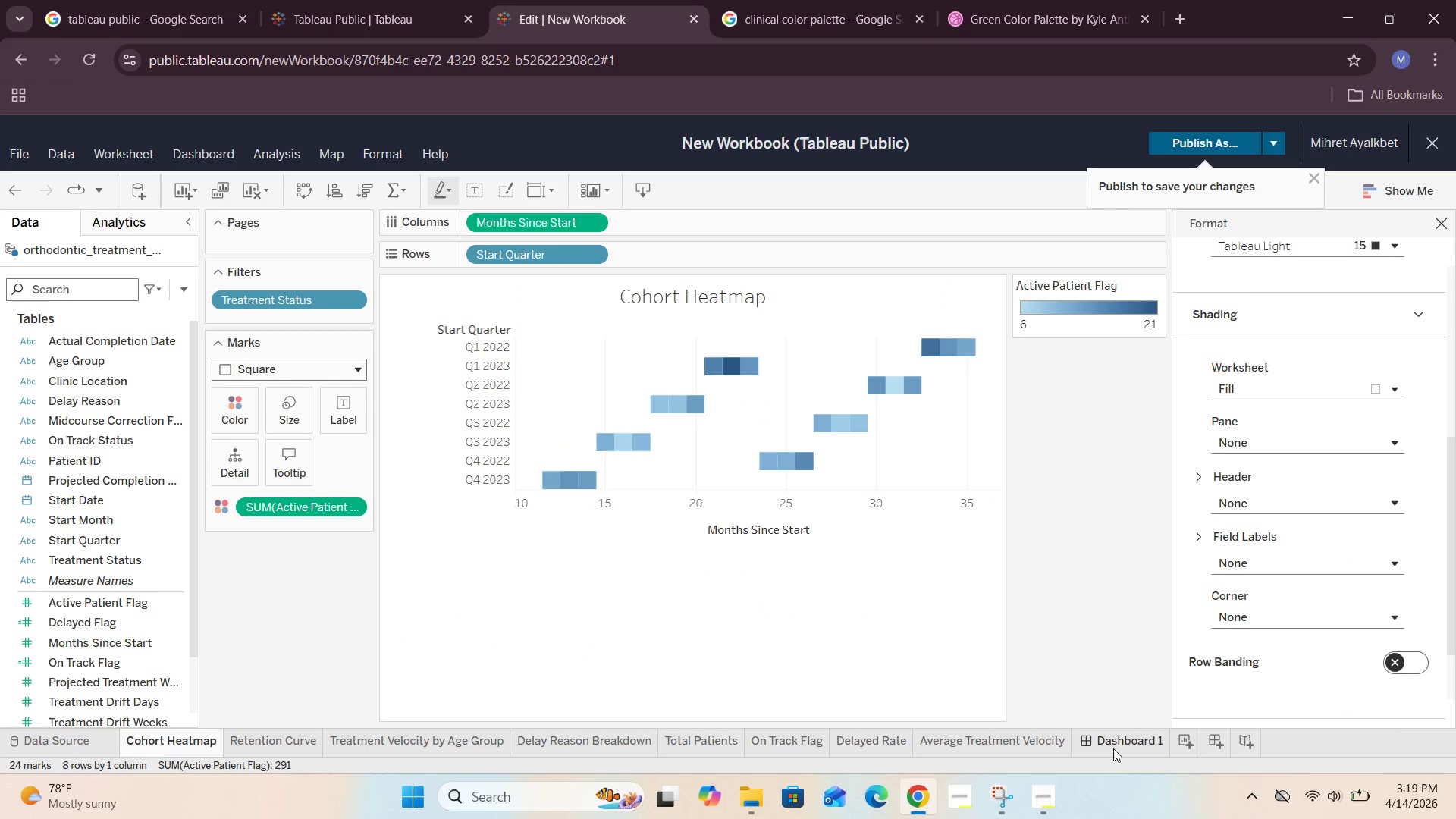 
left_click([1119, 742])
 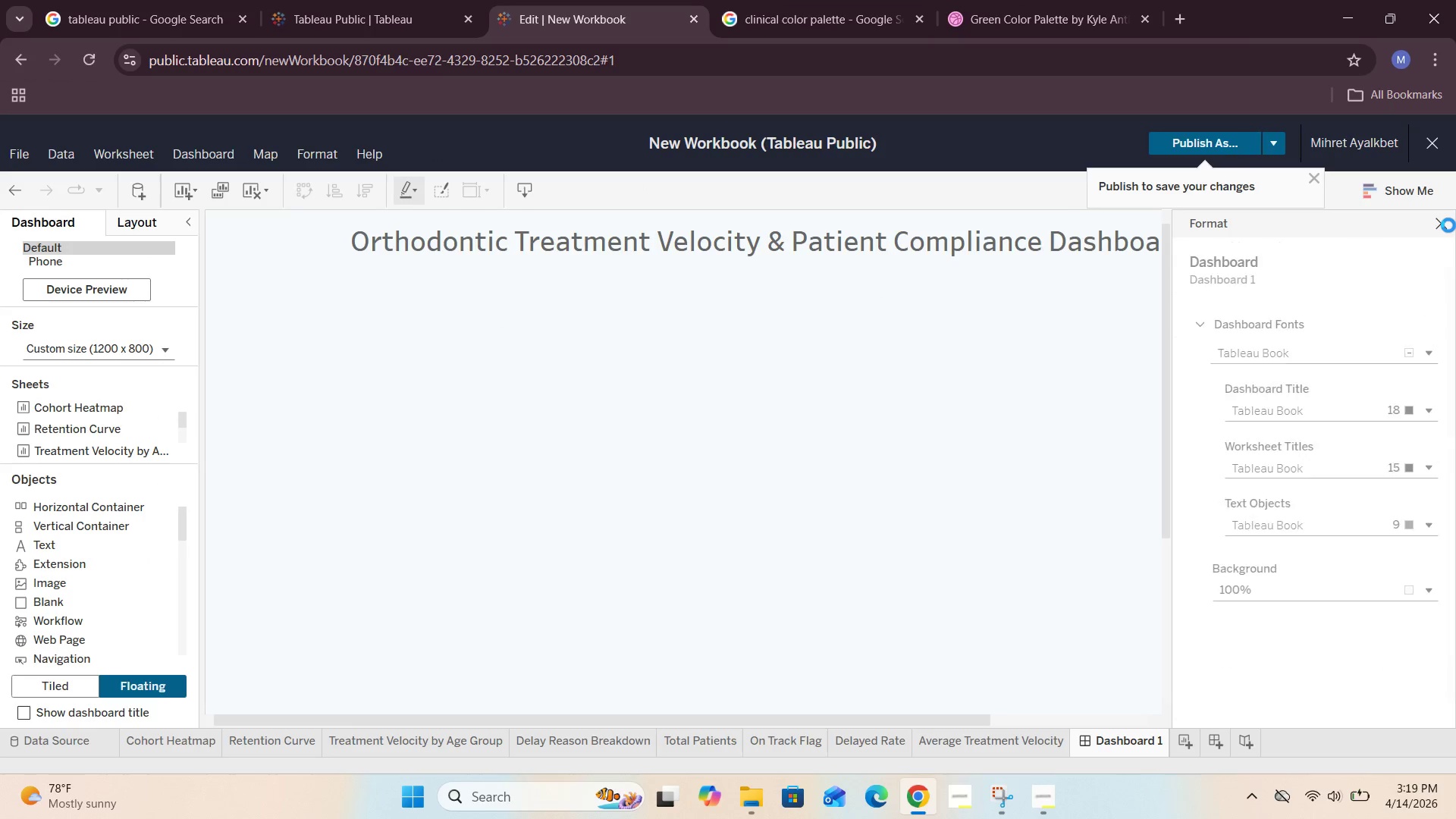 
left_click([1447, 224])
 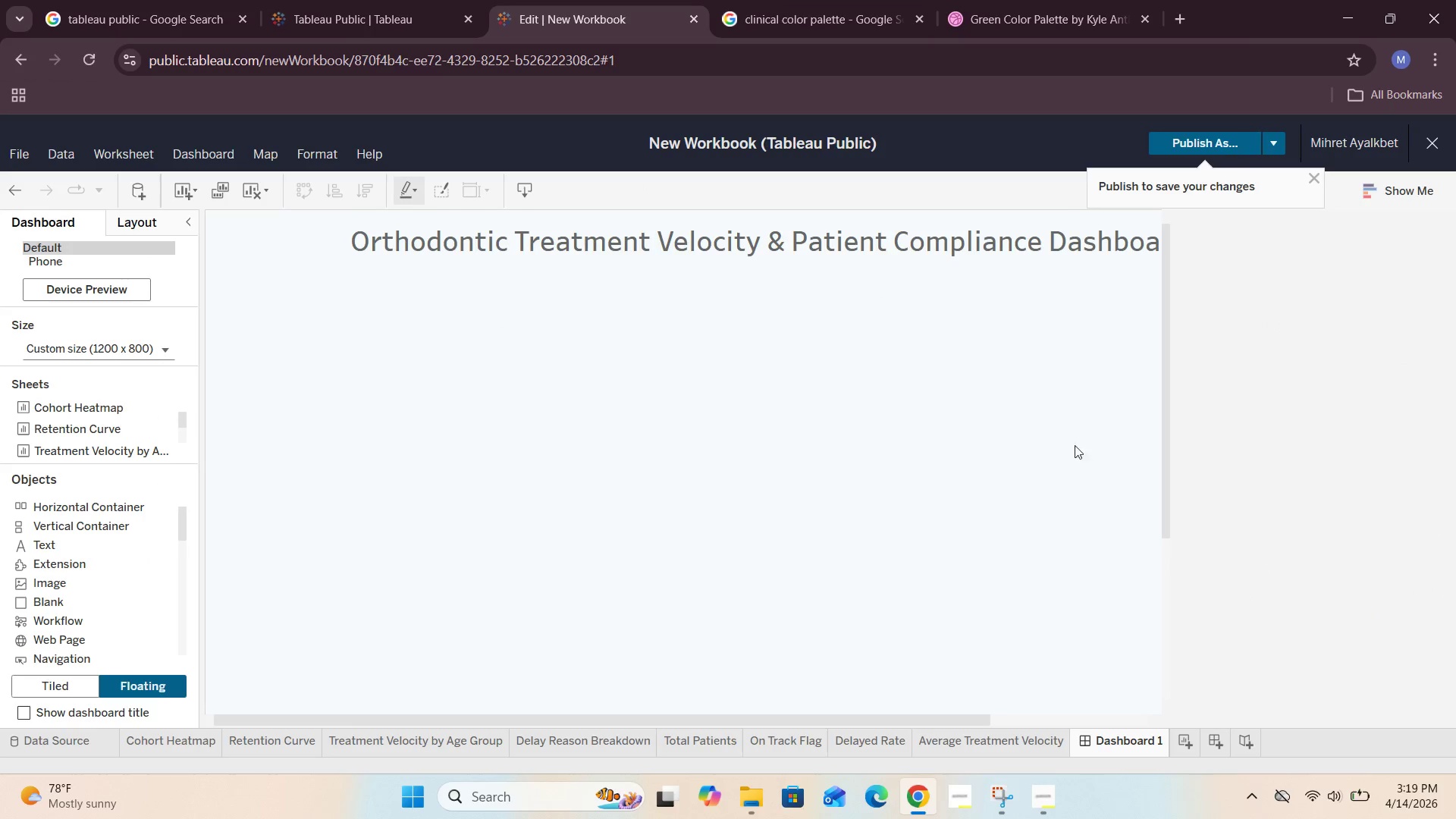 
right_click([1028, 453])
 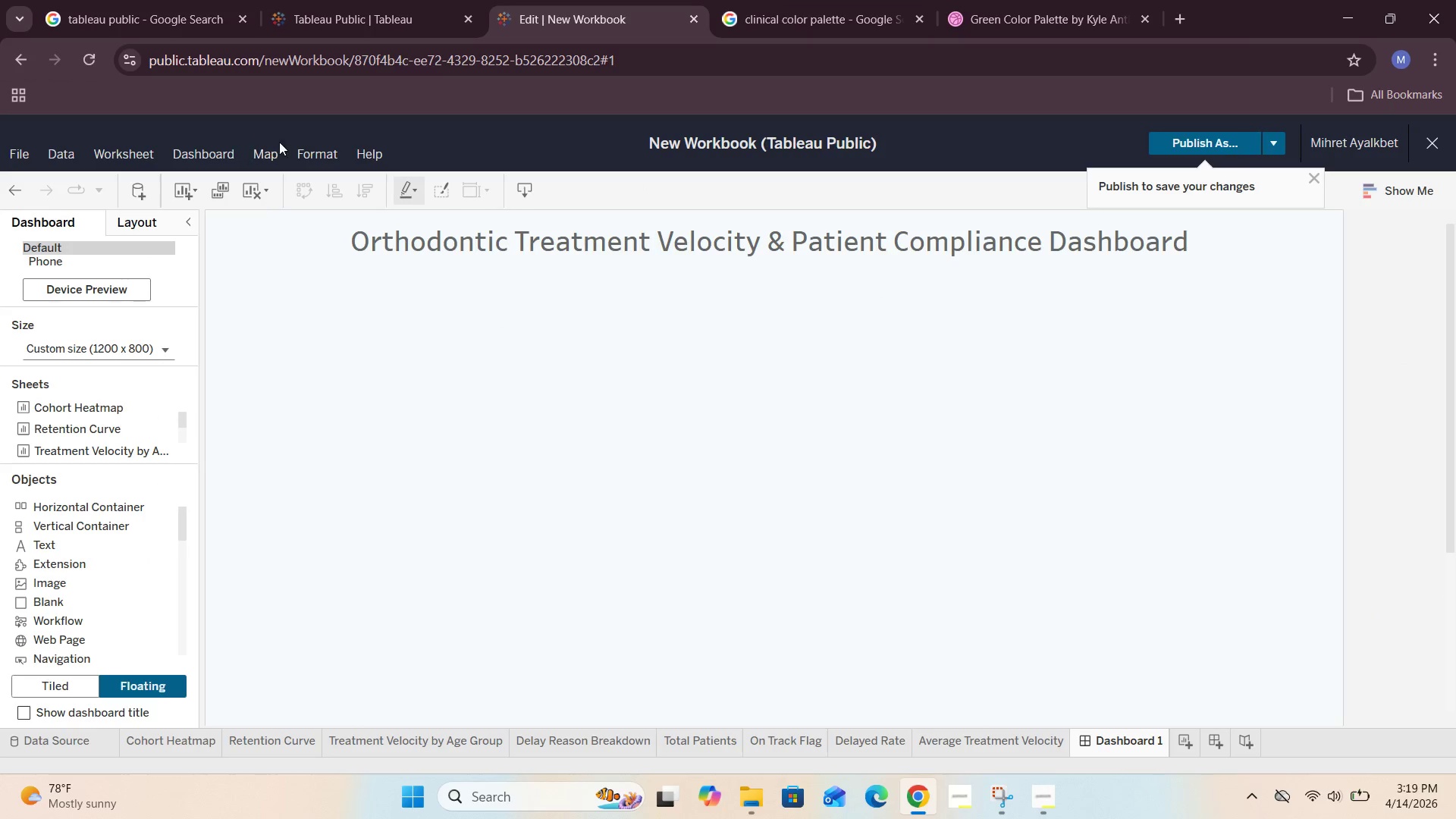 
left_click([313, 149])
 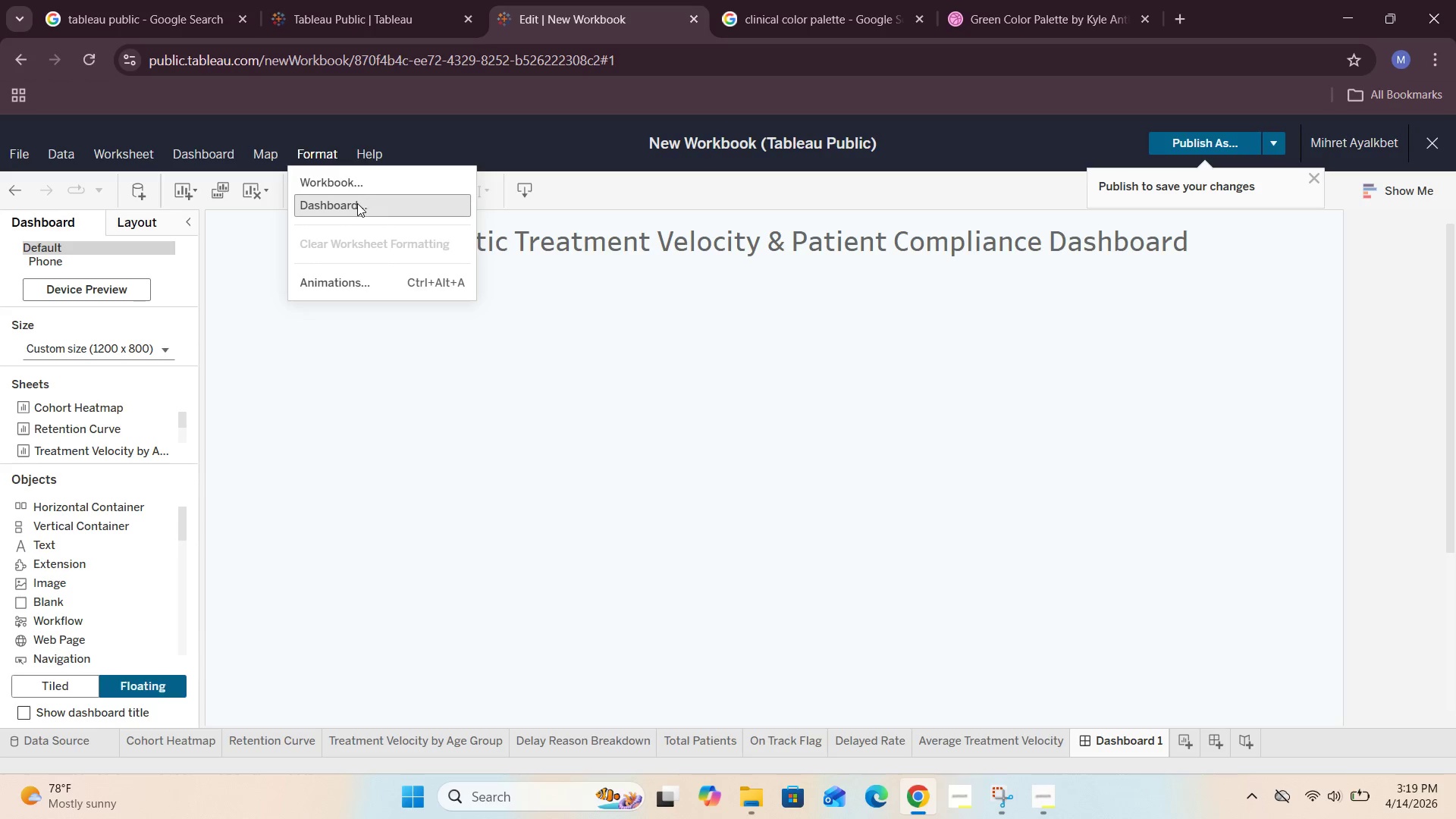 
left_click([359, 200])
 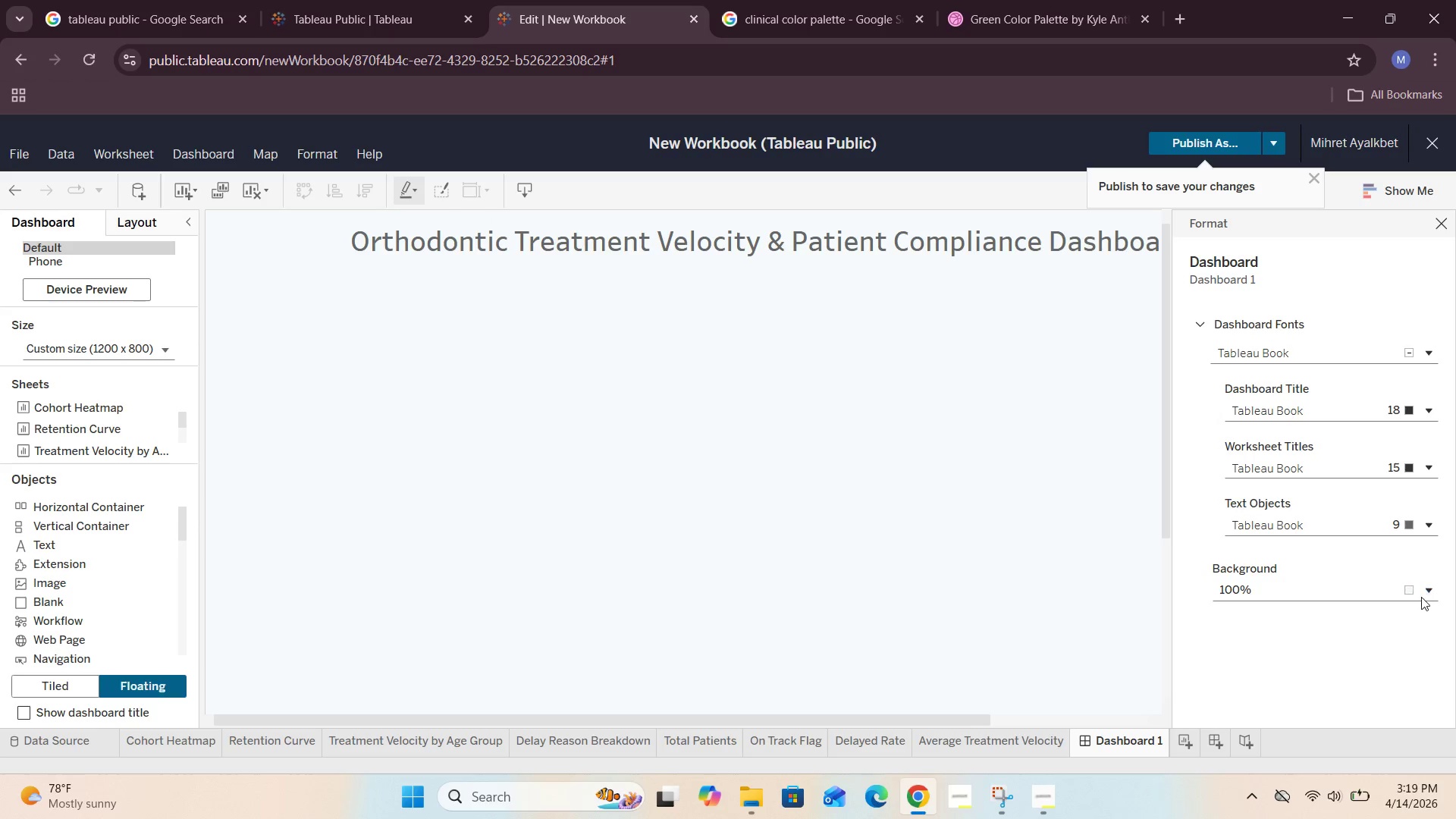 
left_click([1427, 592])
 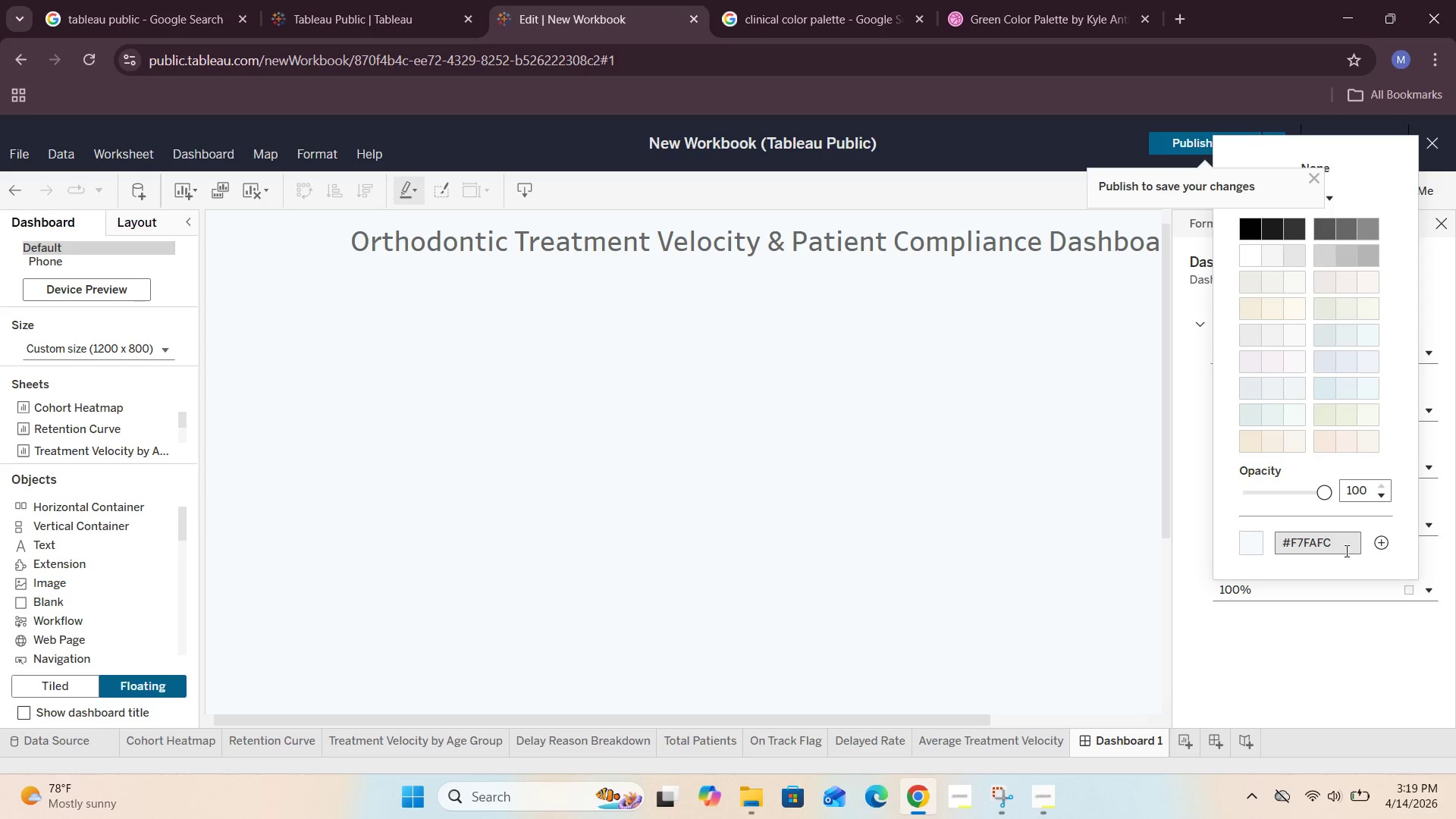 
left_click([1343, 544])
 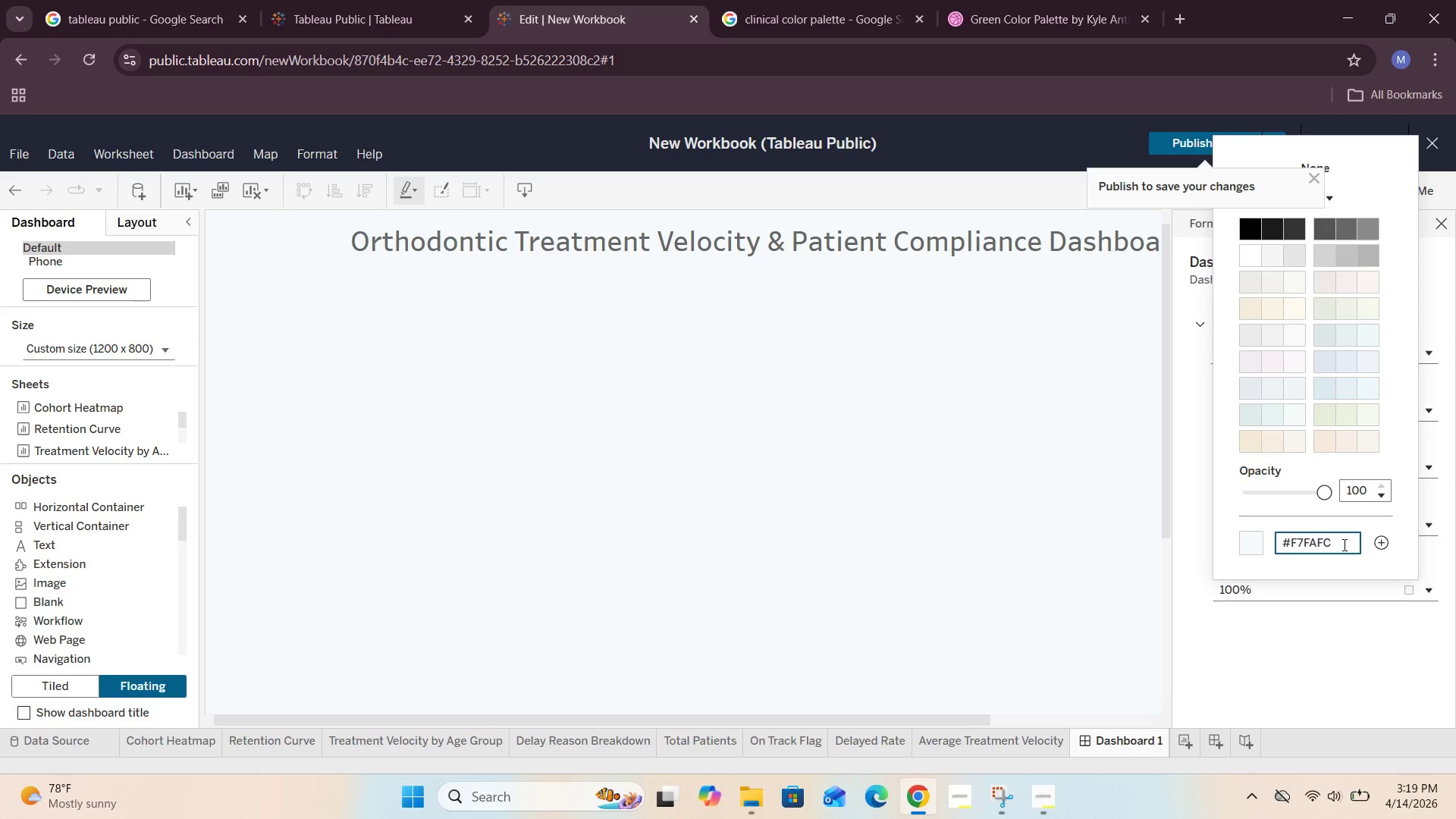 
key(Backspace)
key(Backspace)
key(Backspace)
key(Backspace)
key(Backspace)
key(Backspace)
type(ADC9CD)
 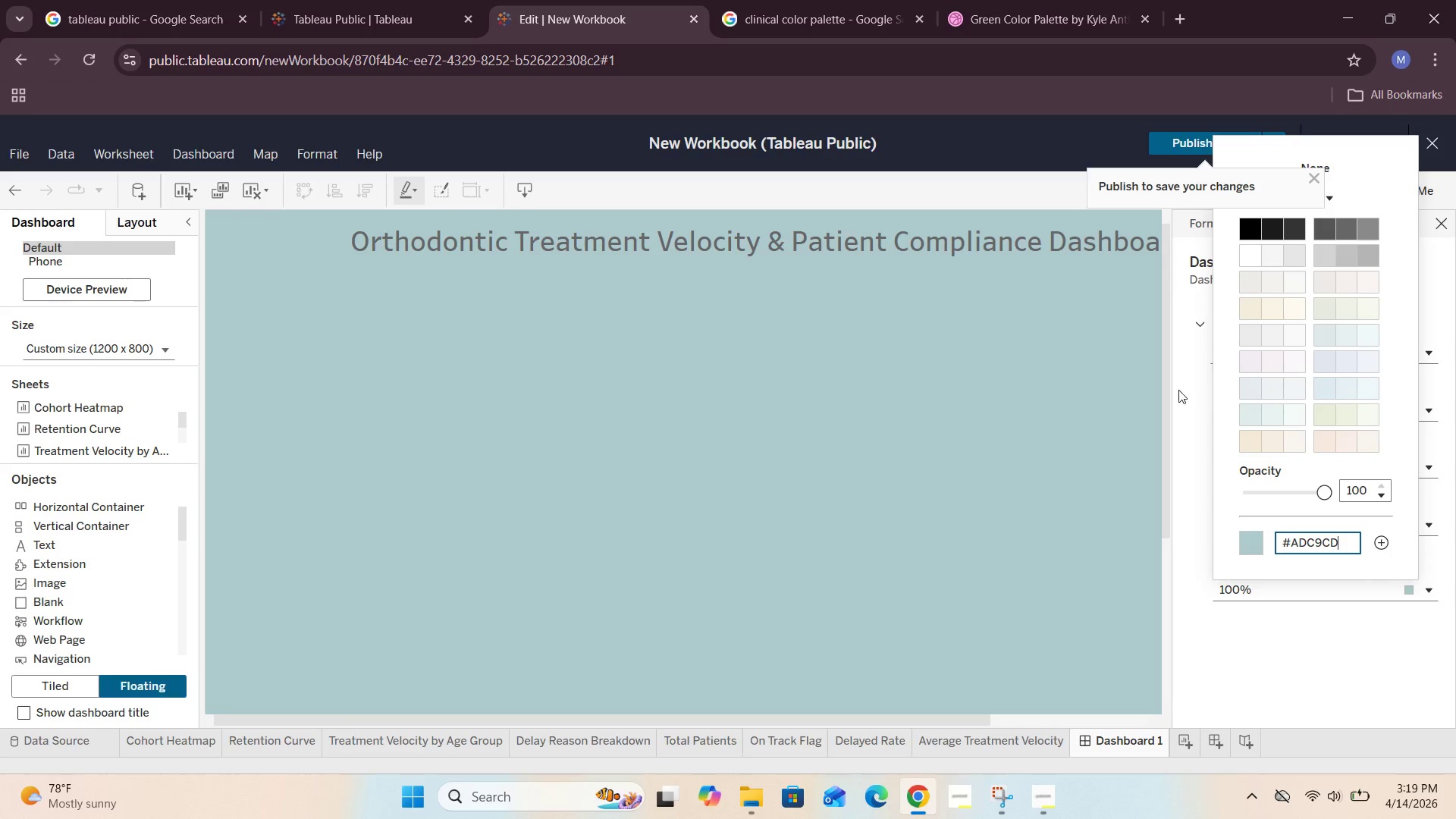 
left_click([981, 460])
 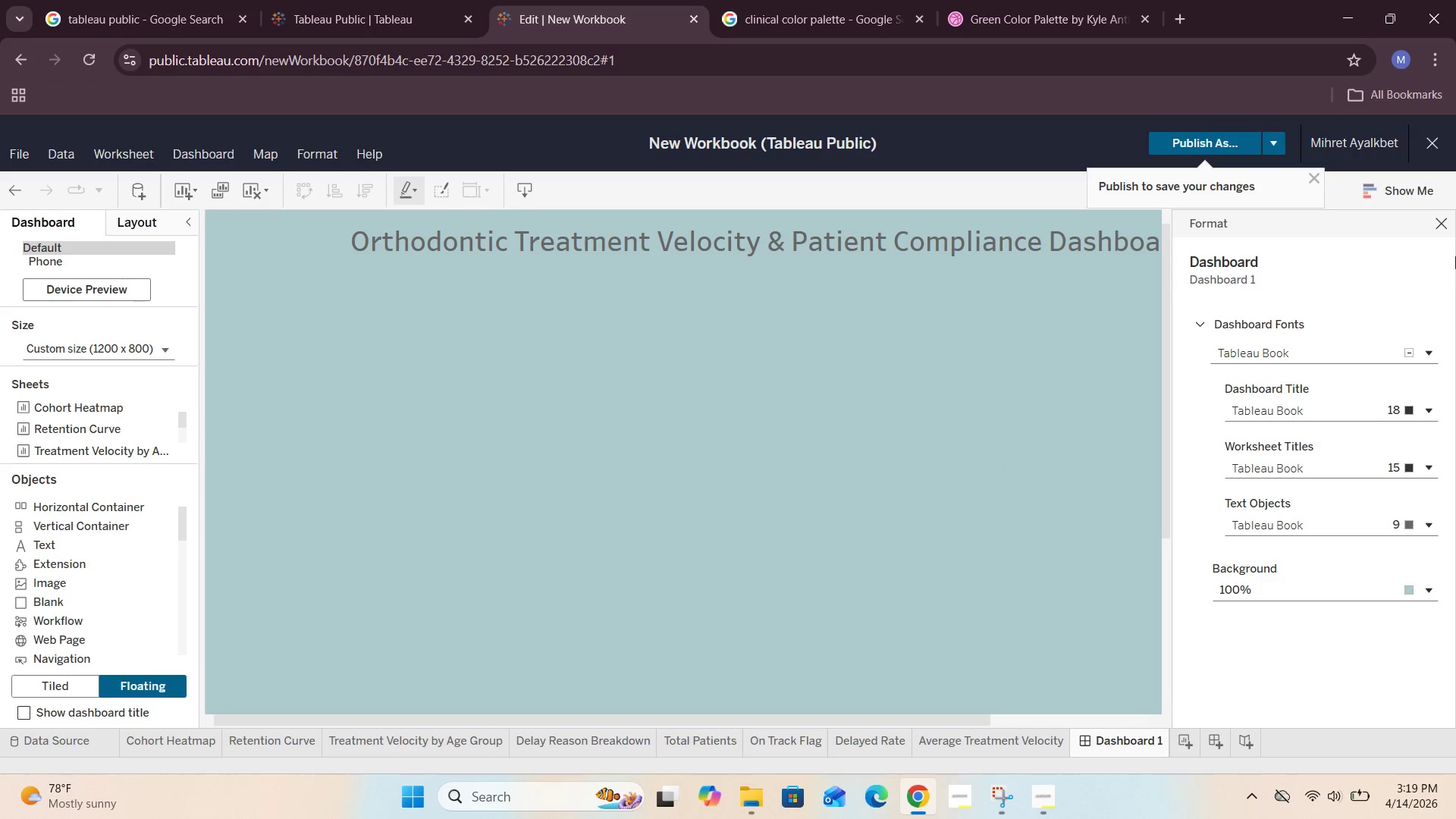 
left_click([1440, 224])
 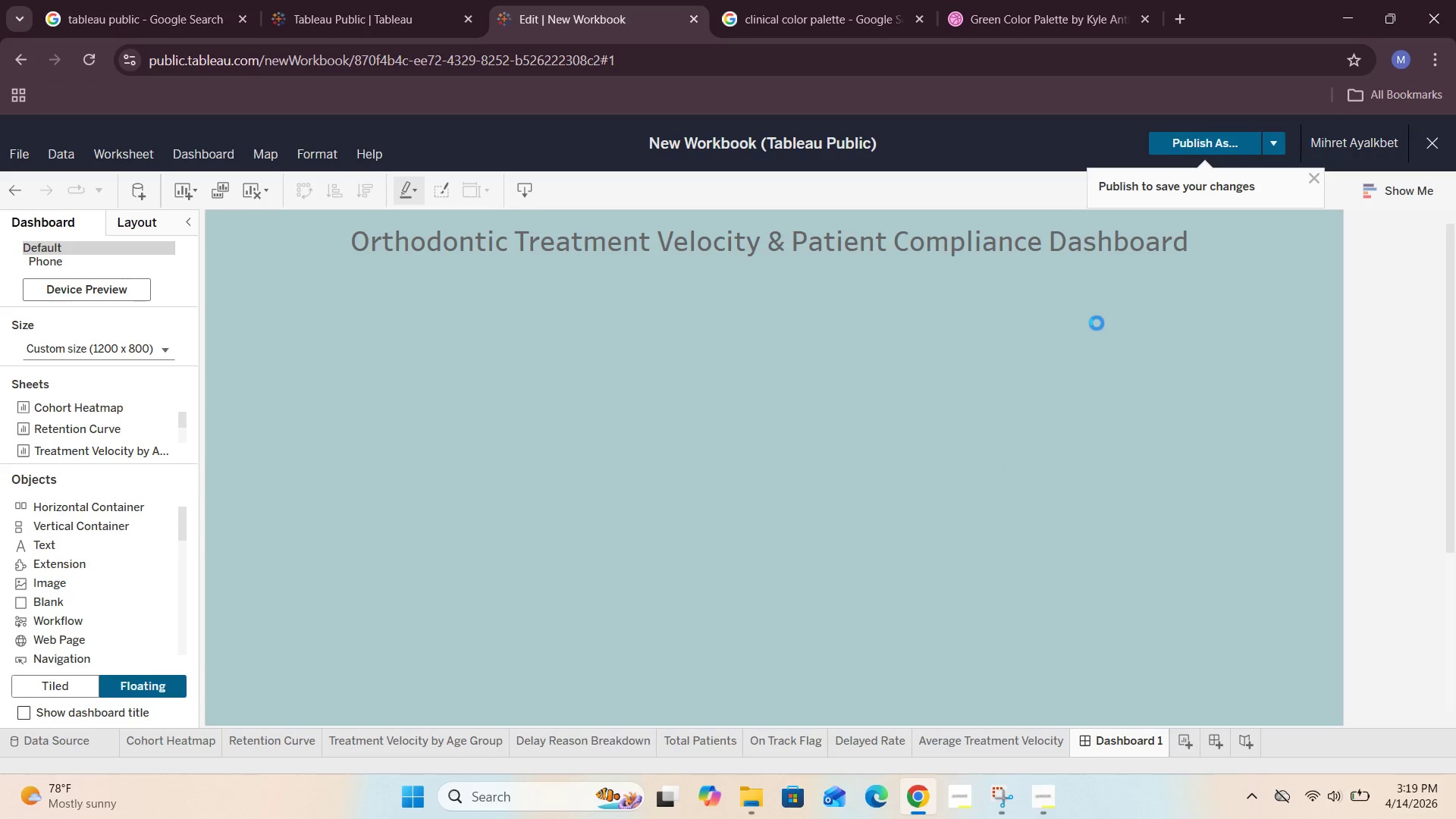 
scroll: coordinate [1128, 395], scroll_direction: none, amount: 0.0
 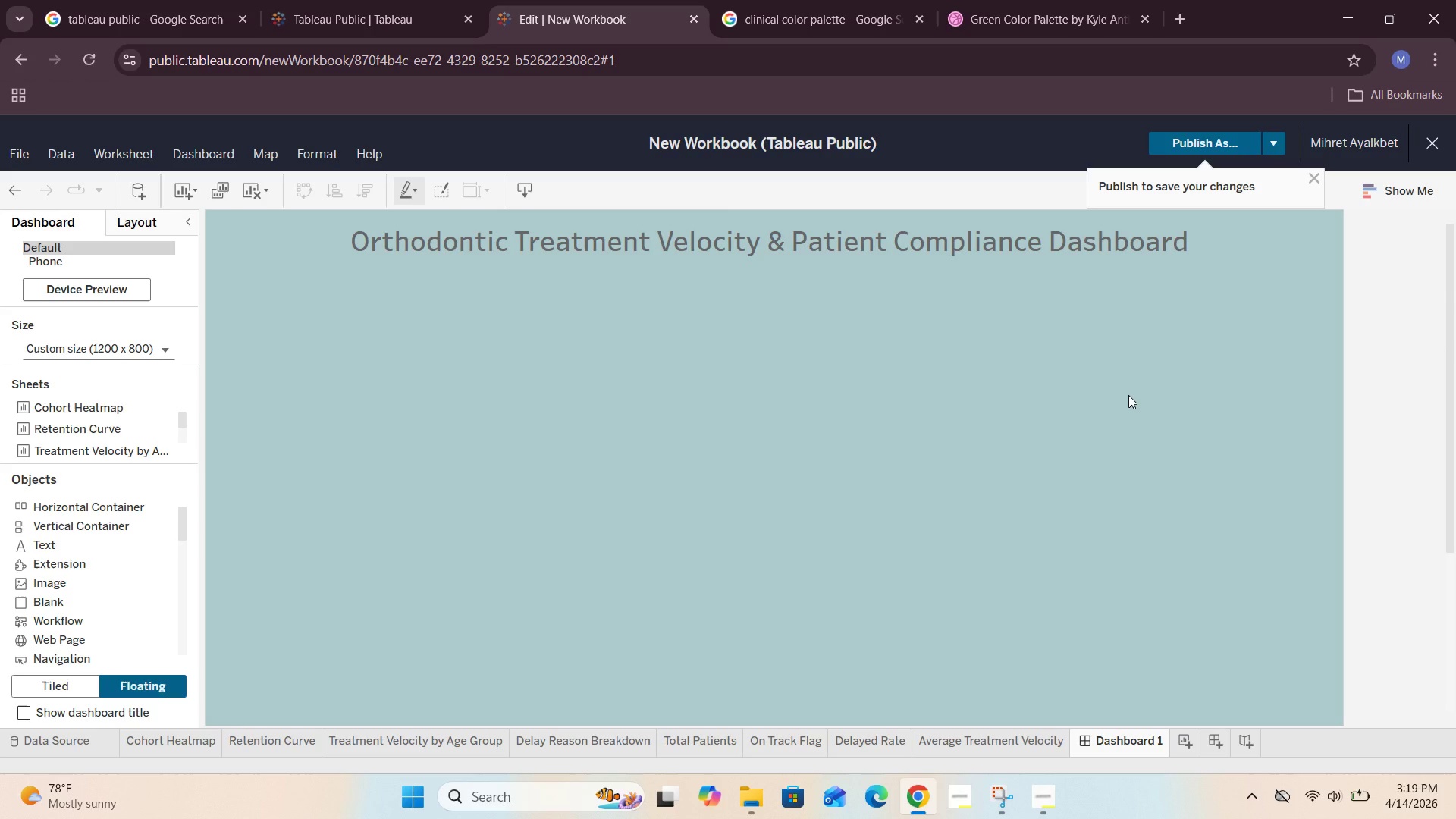 
scroll: coordinate [1128, 395], scroll_direction: up, amount: 1.0
 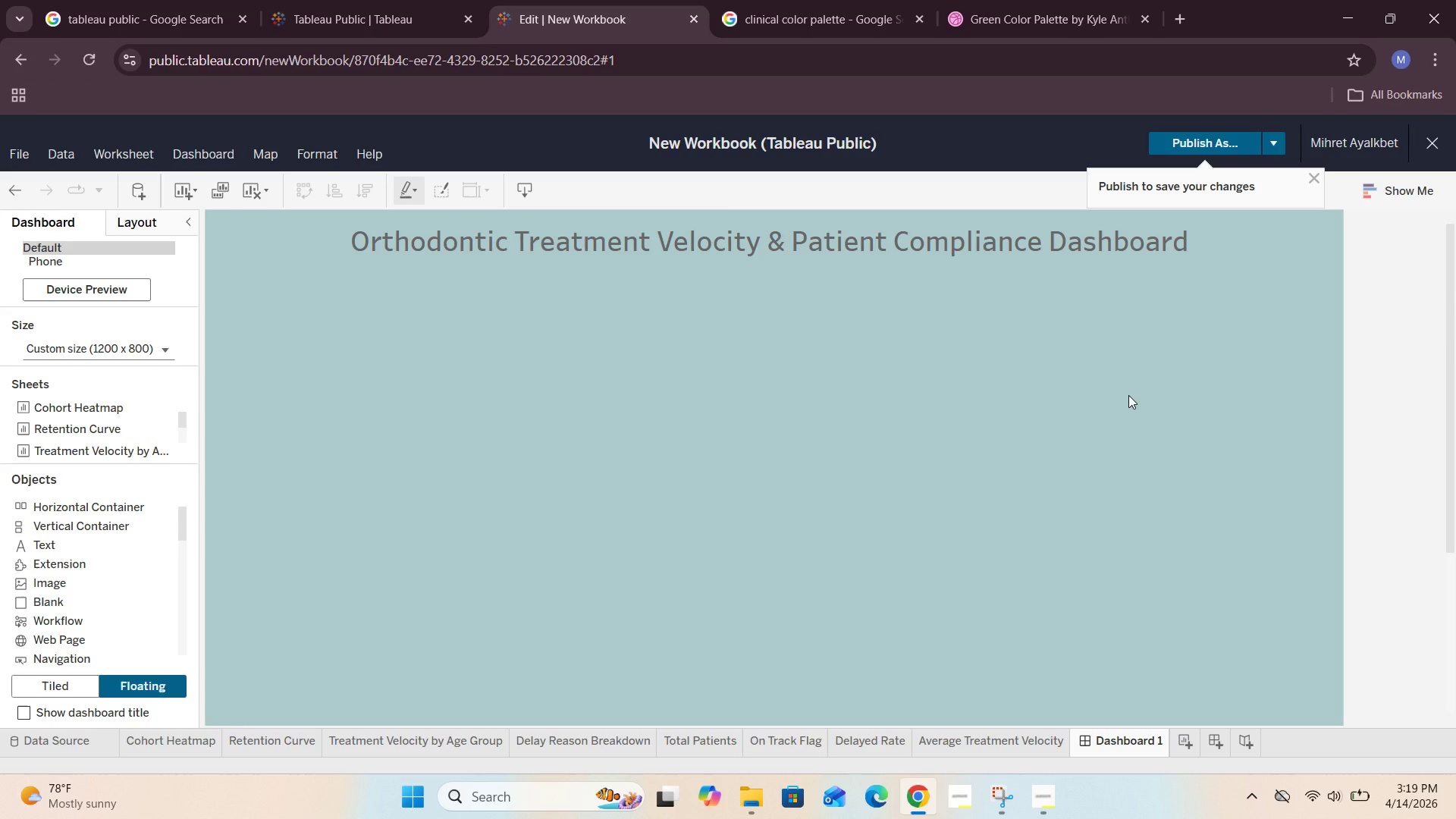 
wait(5.83)
 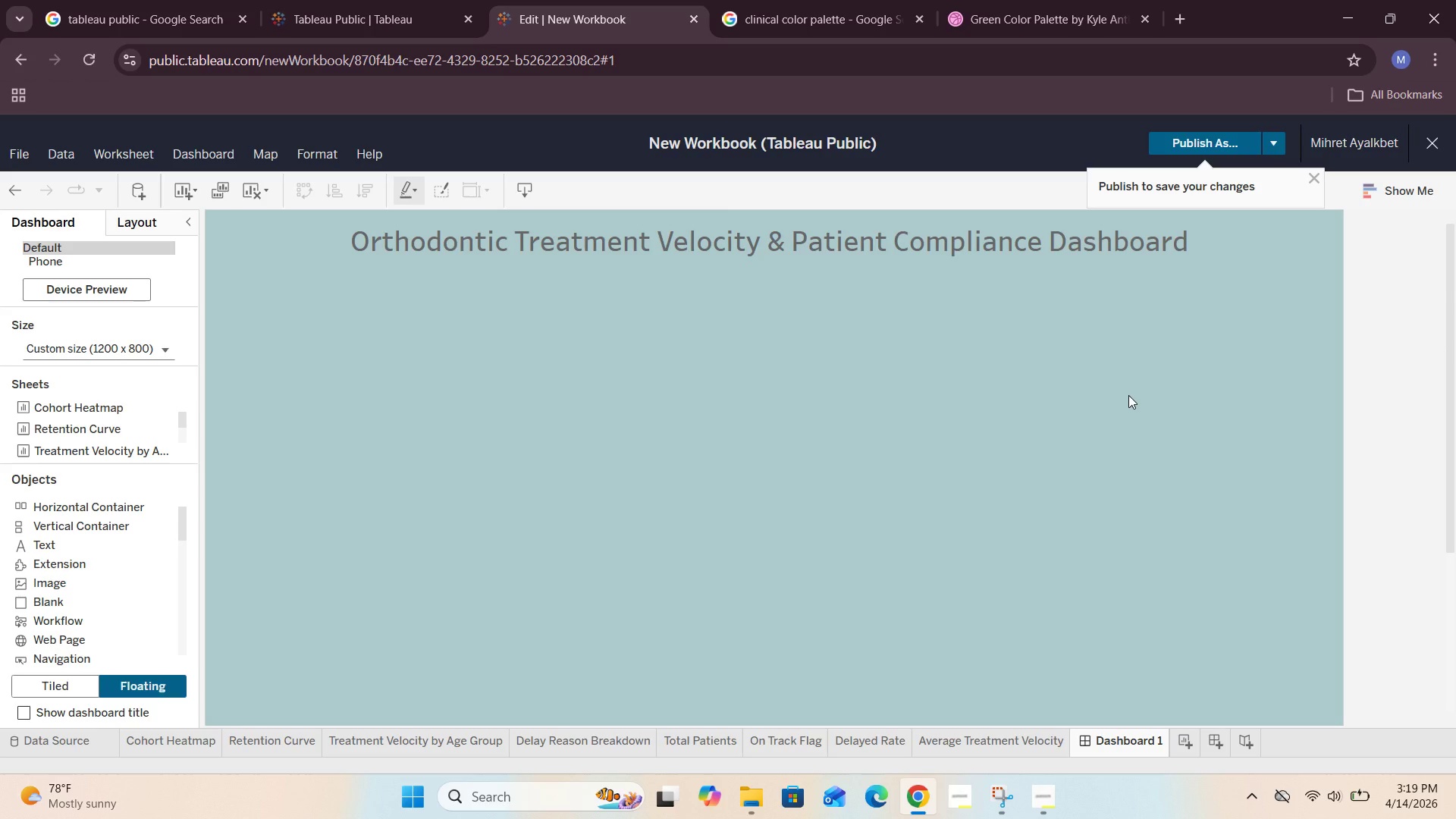 
scroll: coordinate [1128, 395], scroll_direction: down, amount: 5.0
 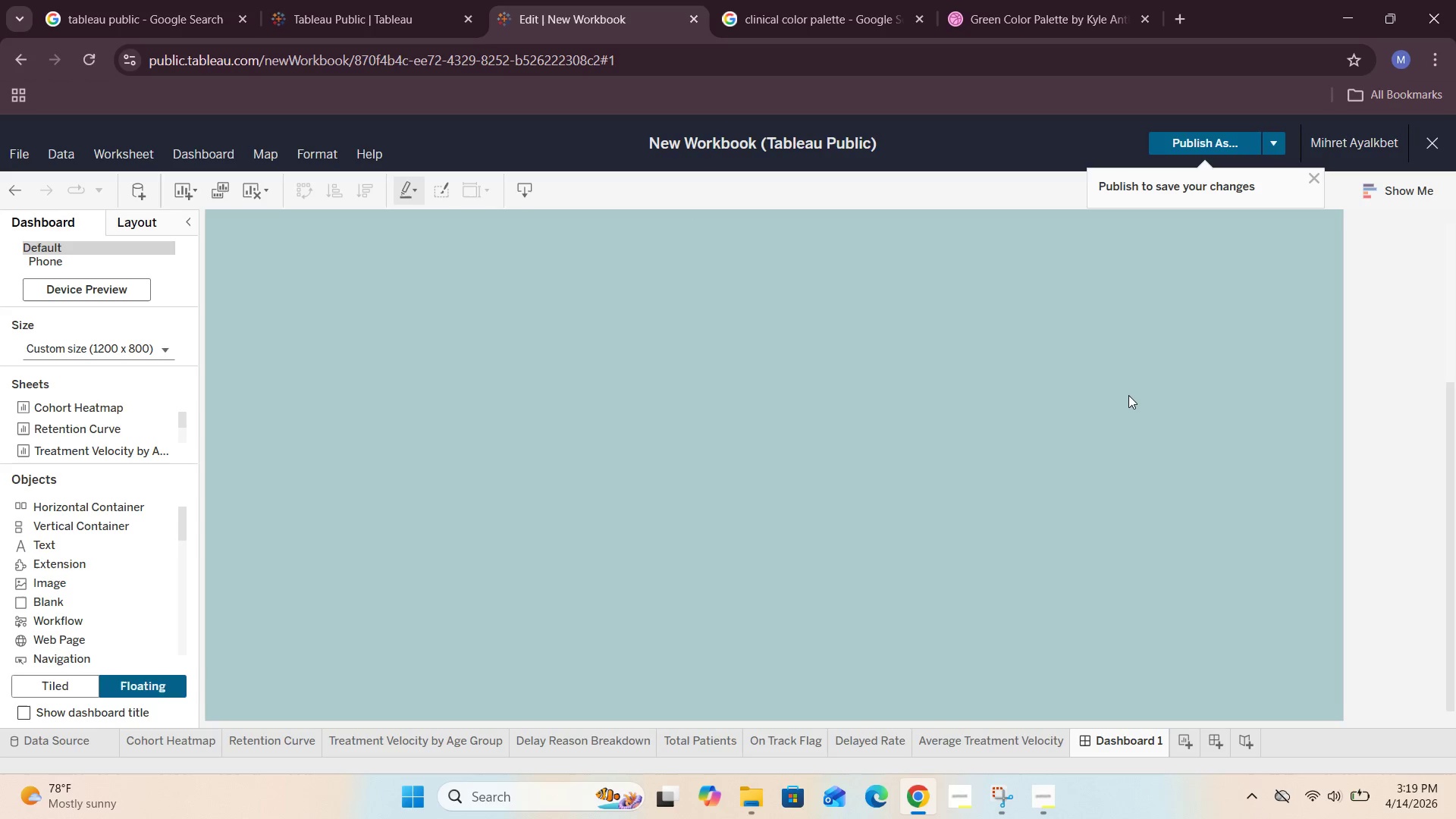 
scroll: coordinate [1128, 395], scroll_direction: up, amount: 5.0
 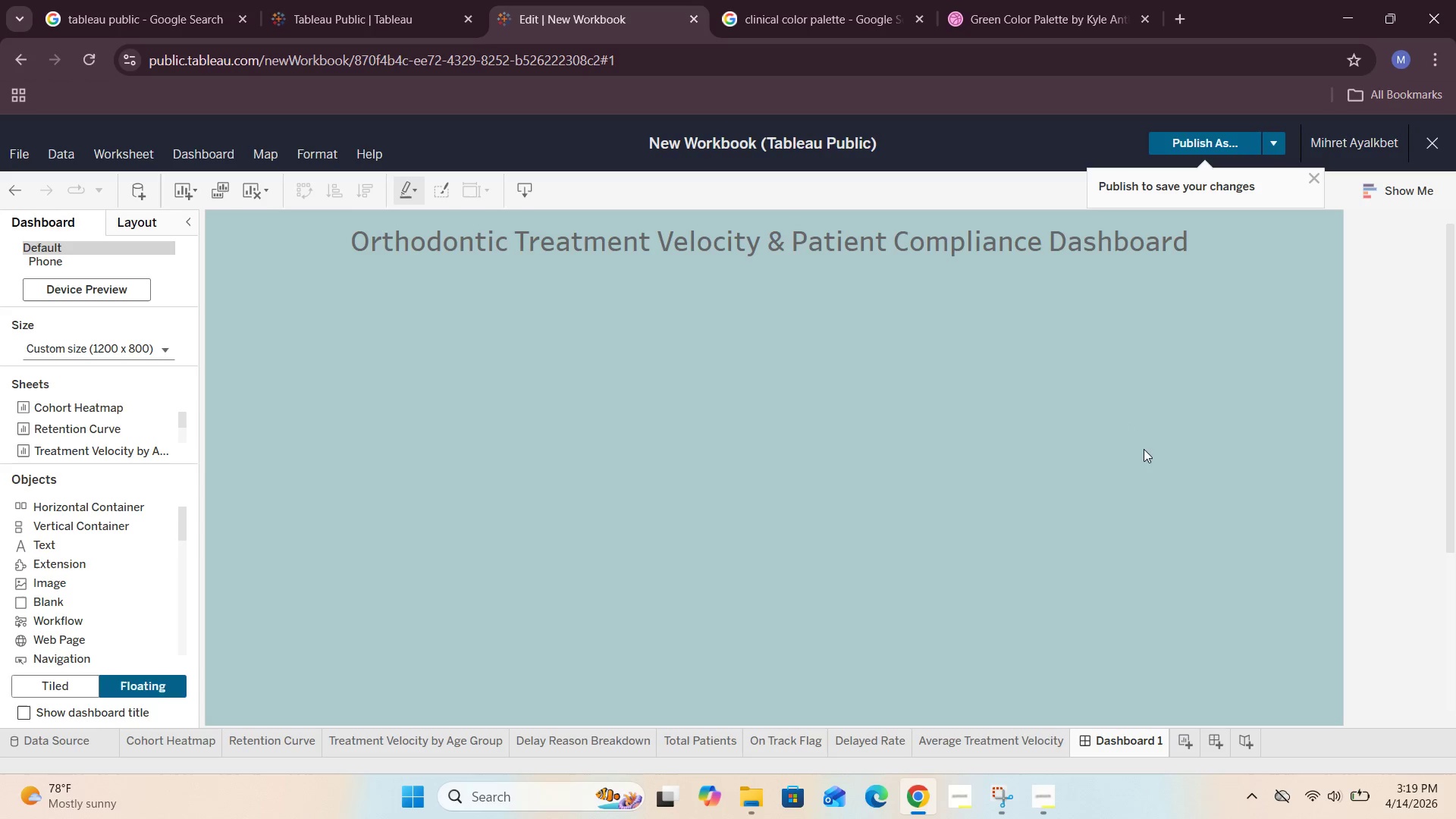 
left_click([1030, 17])
 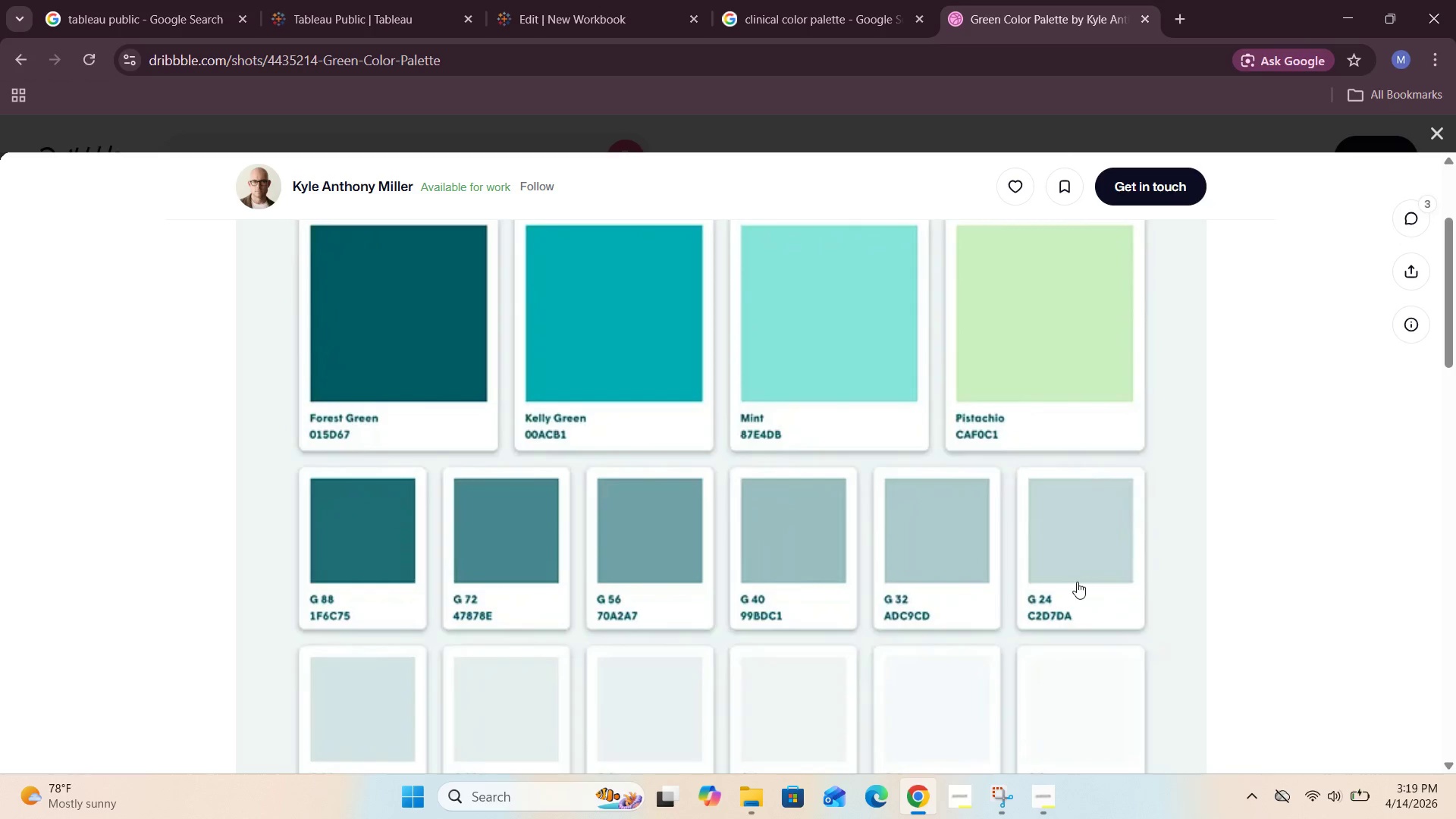 
scroll: coordinate [1077, 582], scroll_direction: down, amount: 2.0
 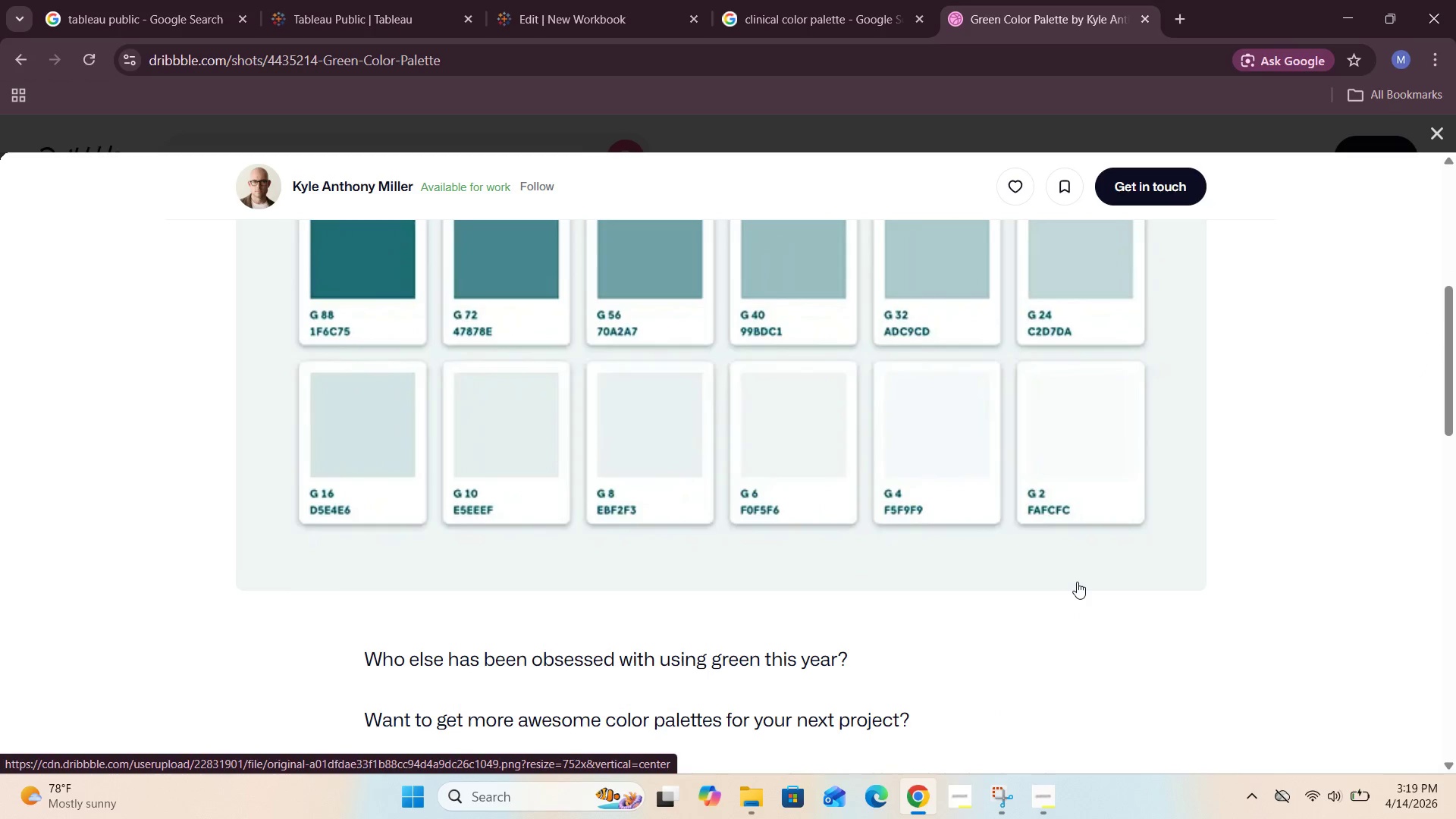 
scroll: coordinate [1077, 582], scroll_direction: up, amount: 1.0
 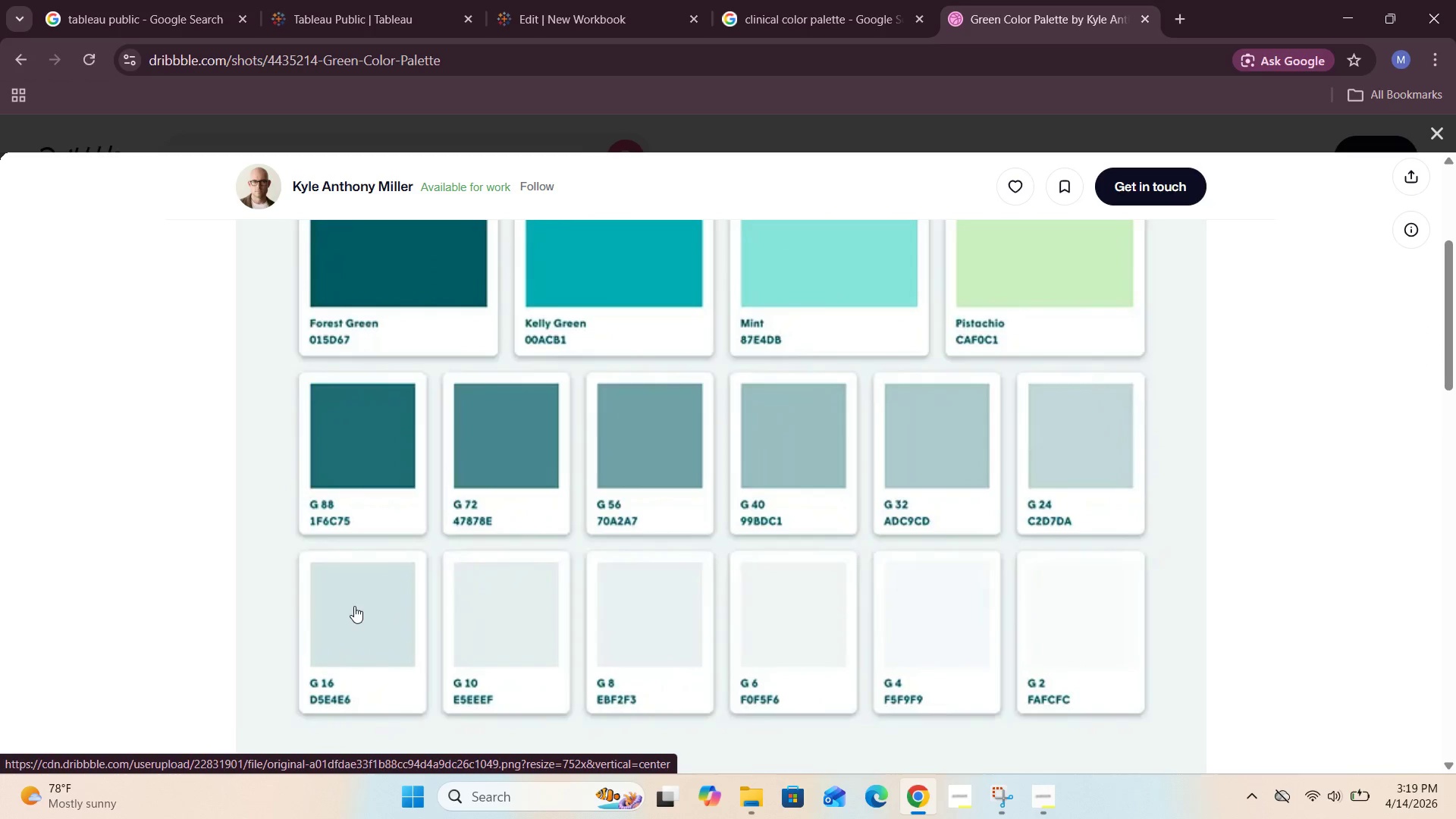 
wait(5.07)
 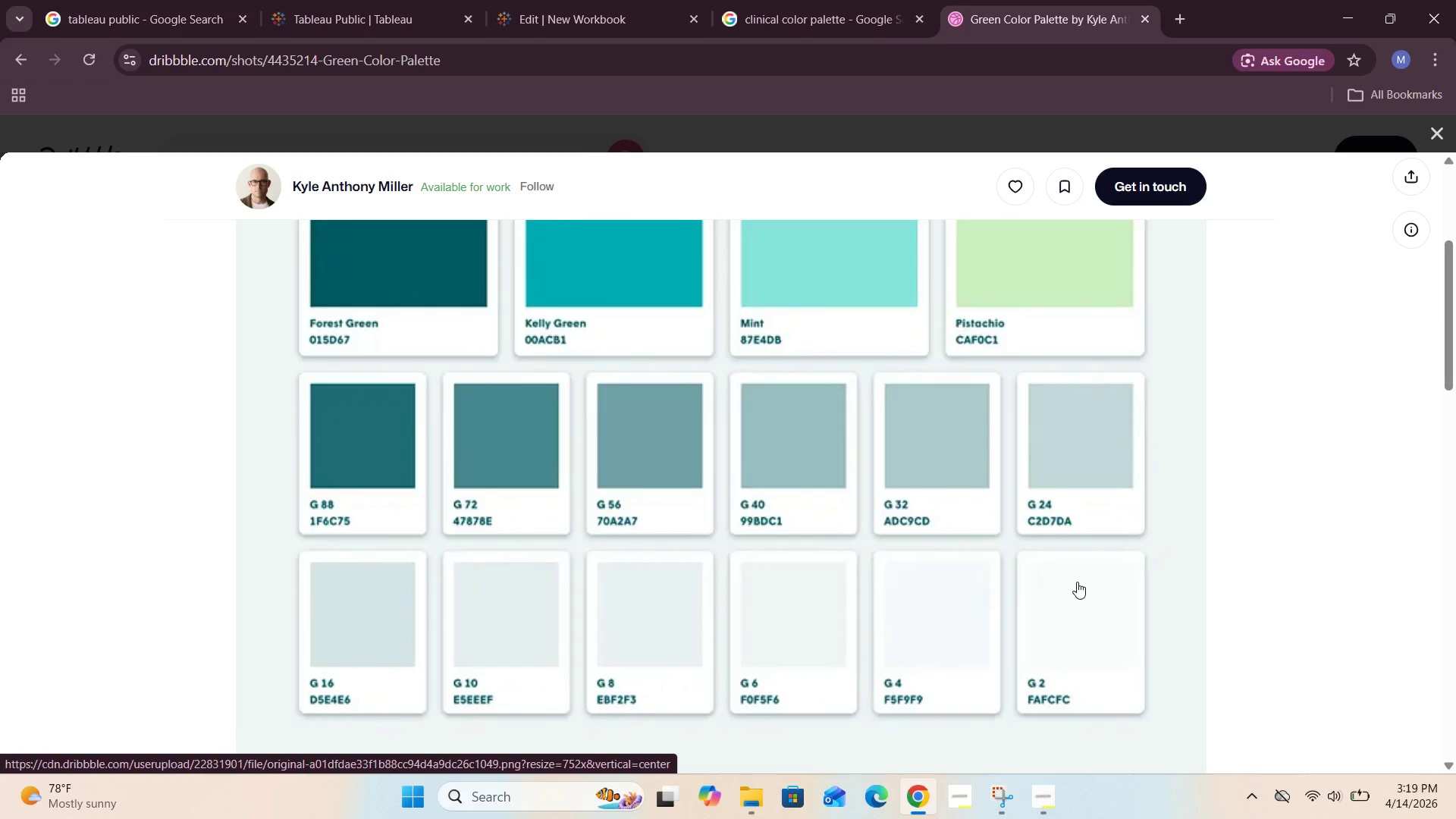 
left_click([592, 8])
 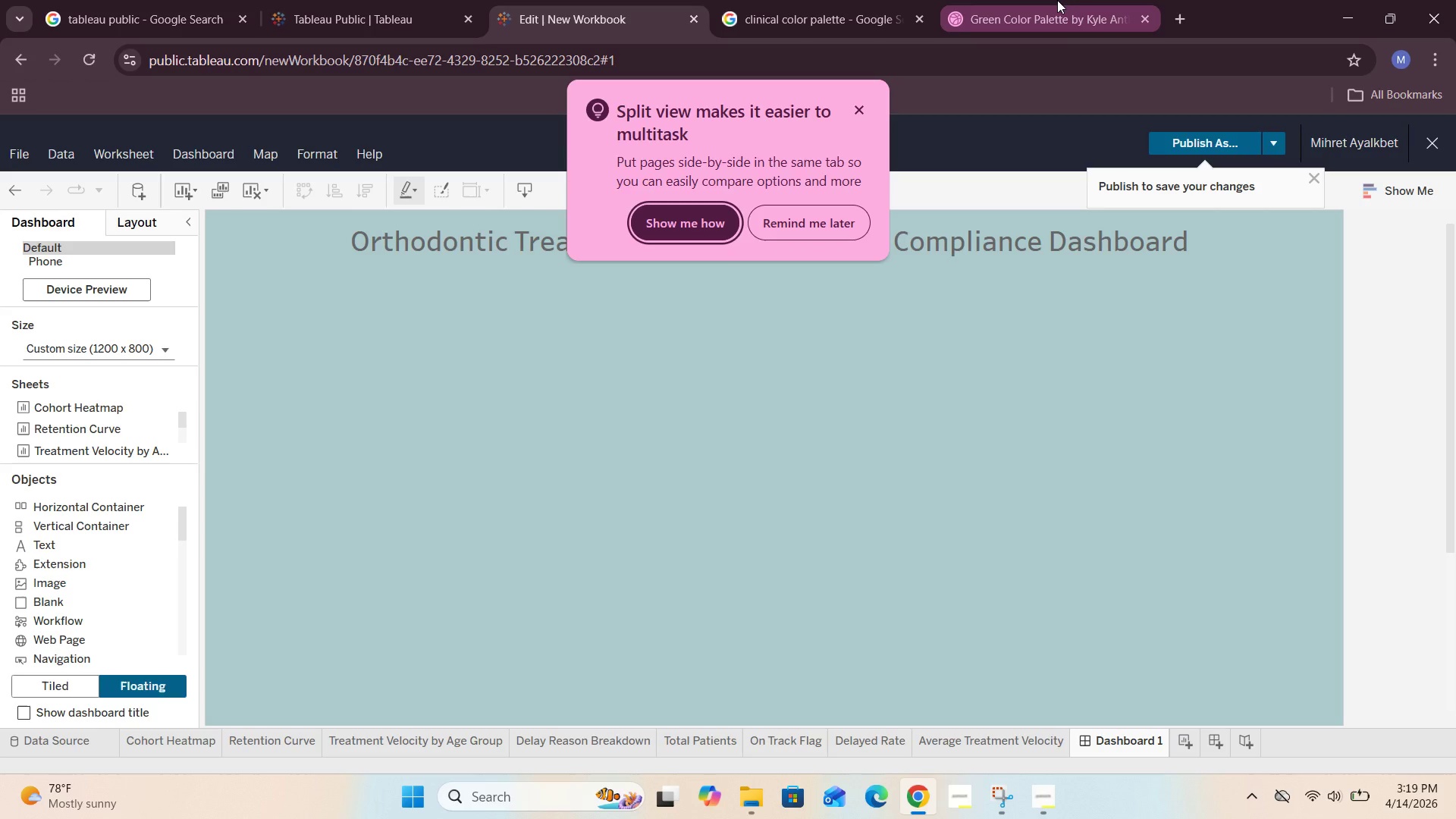 
left_click([1057, 0])
 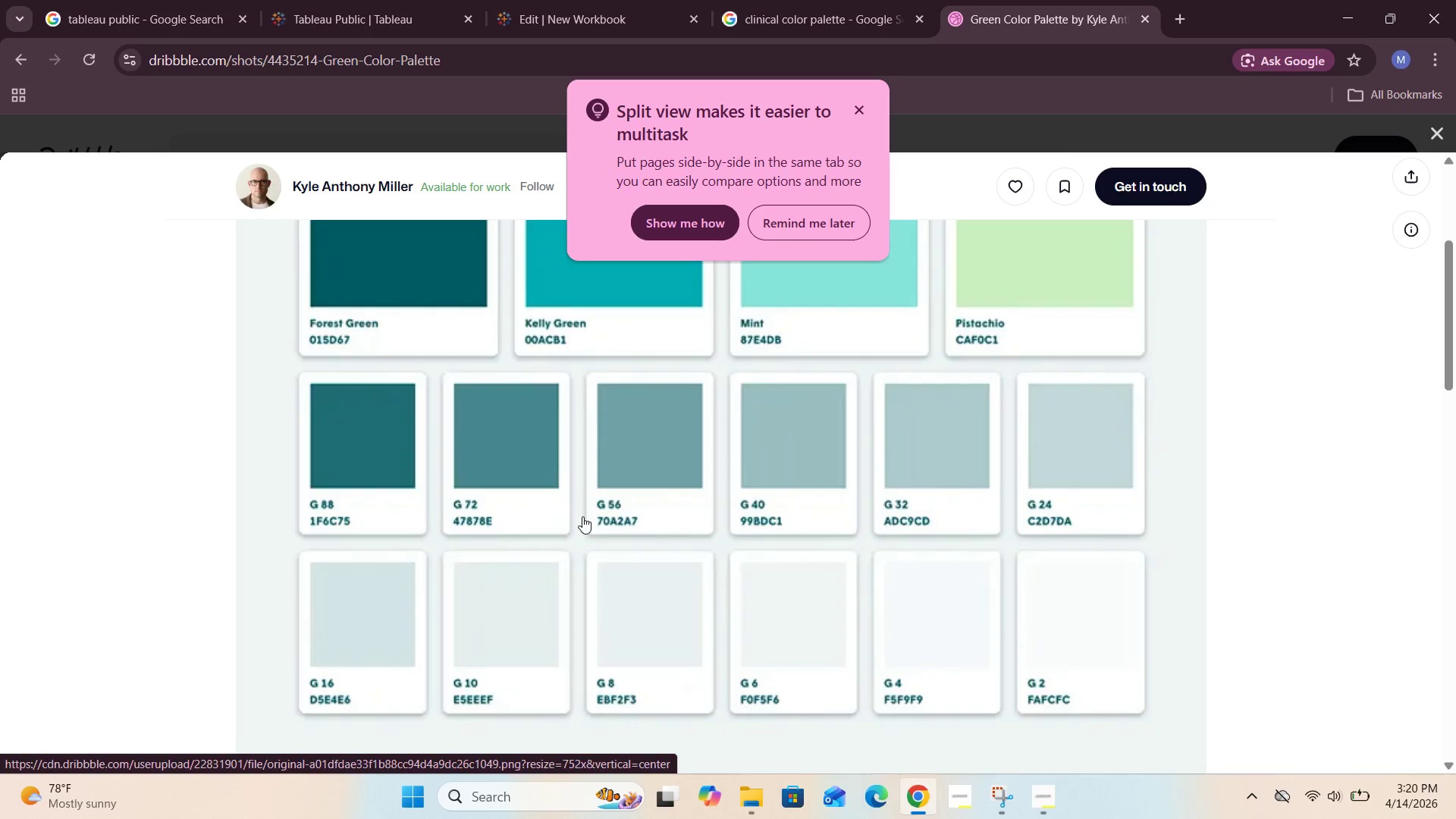 
wait(7.5)
 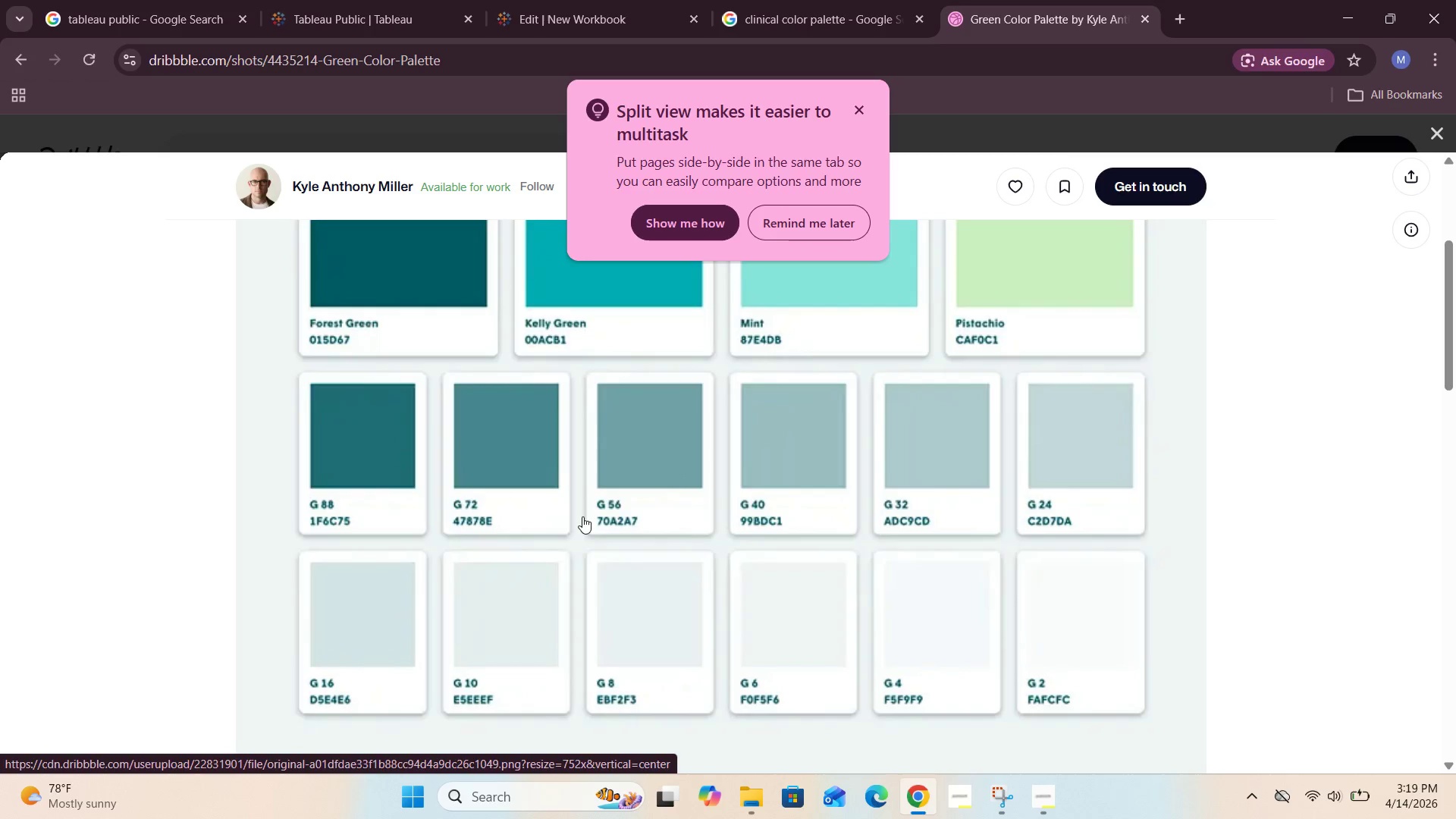 
left_click([869, 102])
 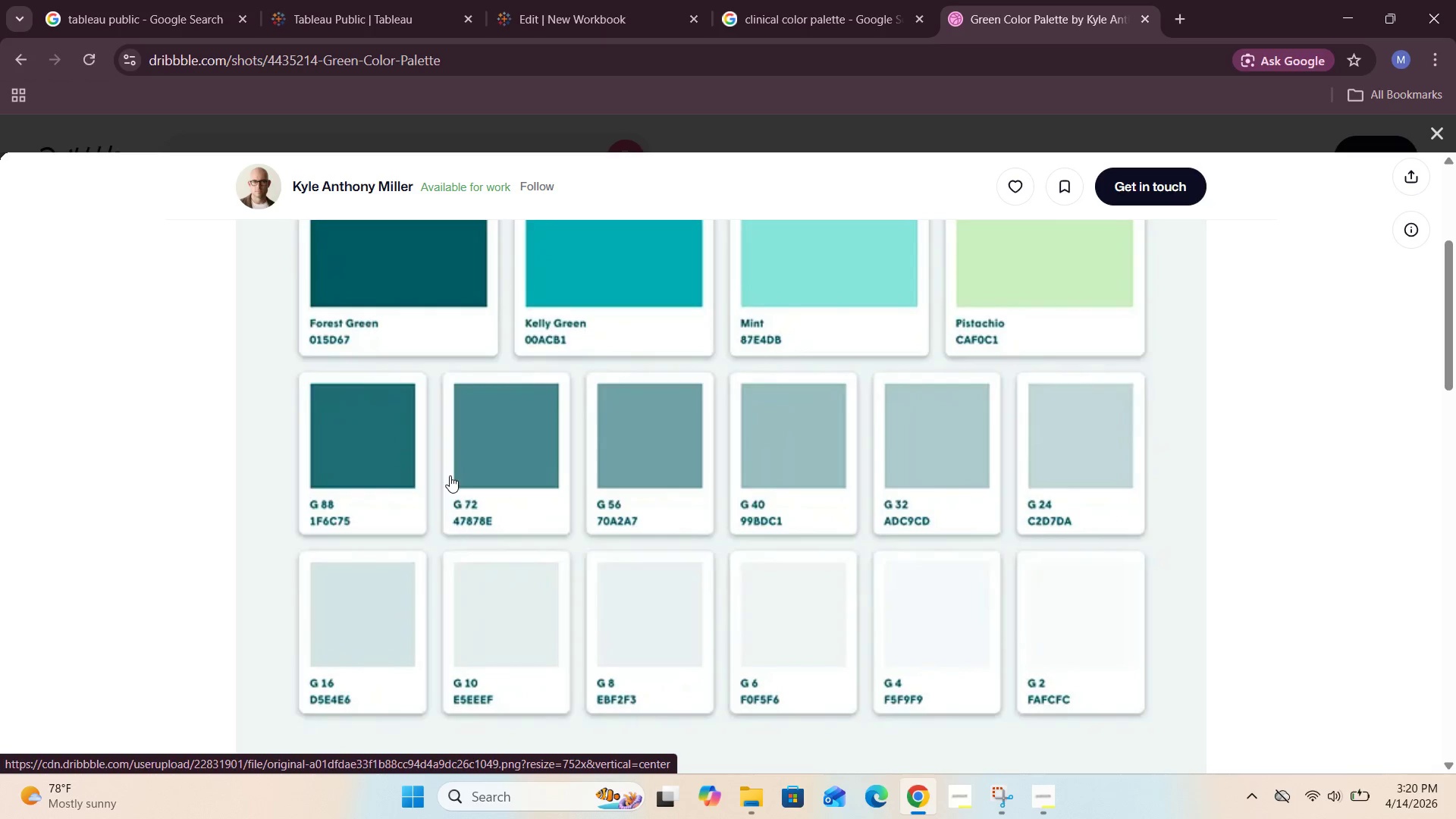 
wait(11.84)
 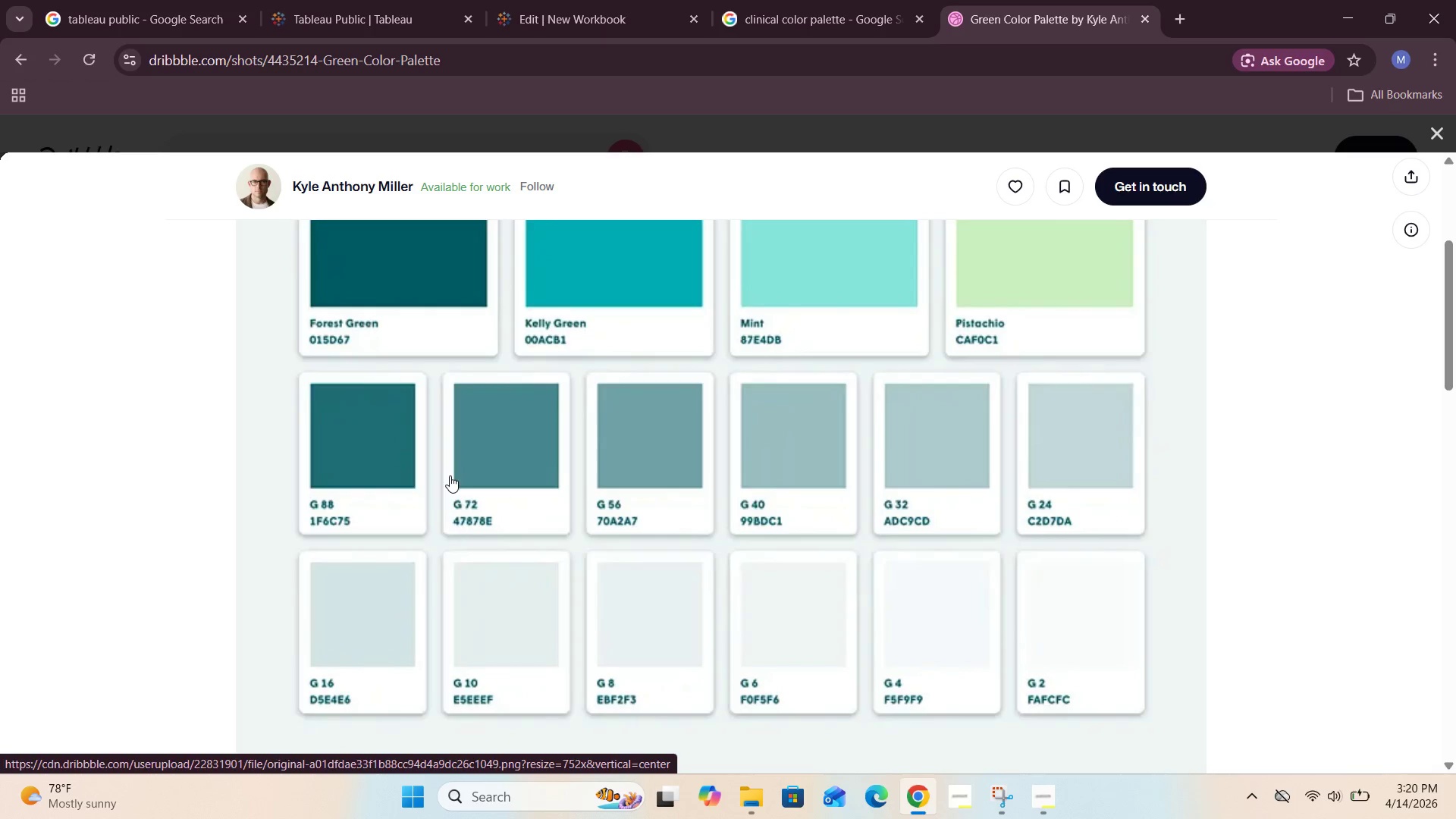 
left_click([570, 0])
 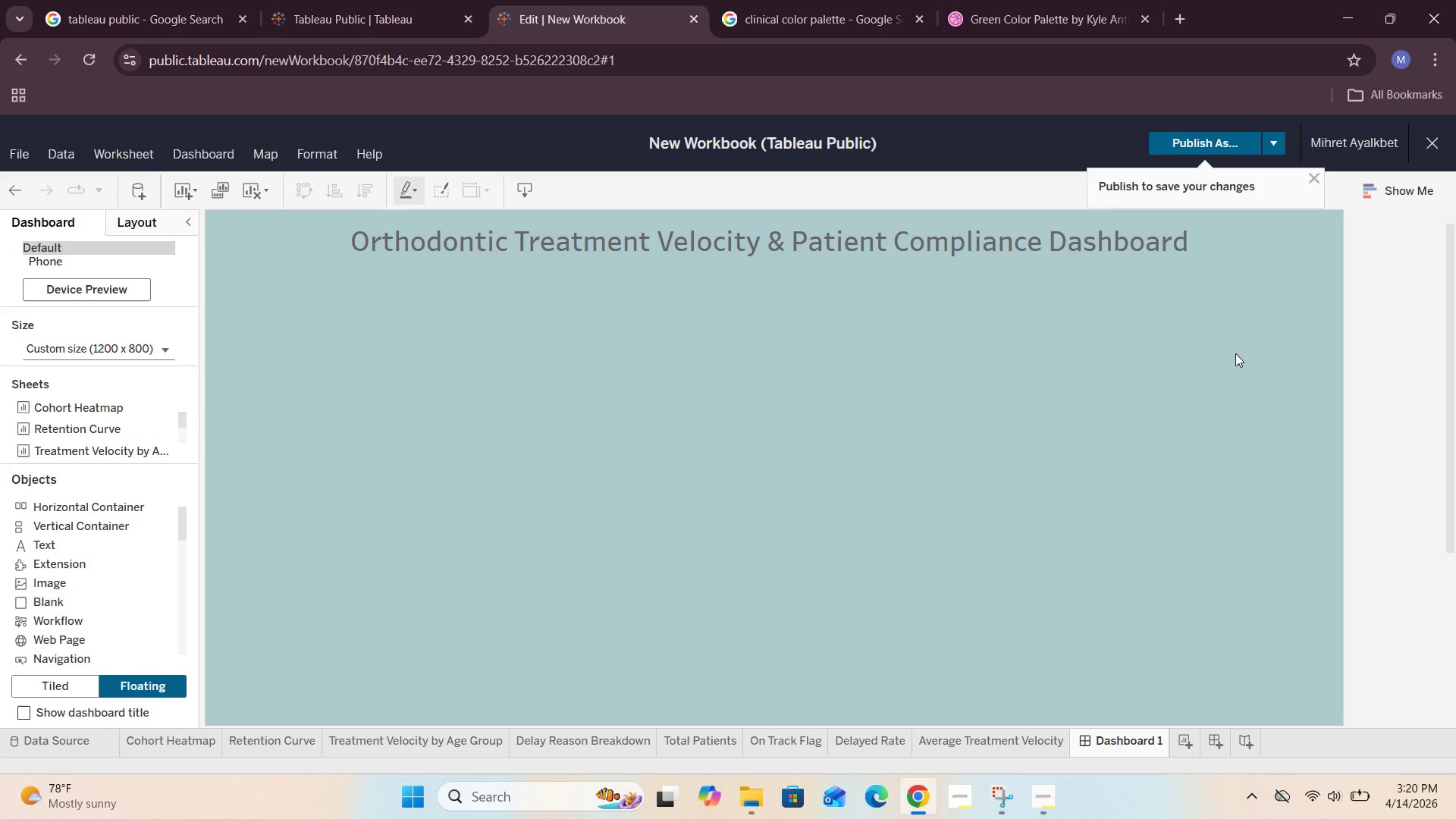 
scroll: coordinate [1208, 346], scroll_direction: down, amount: 2.0
 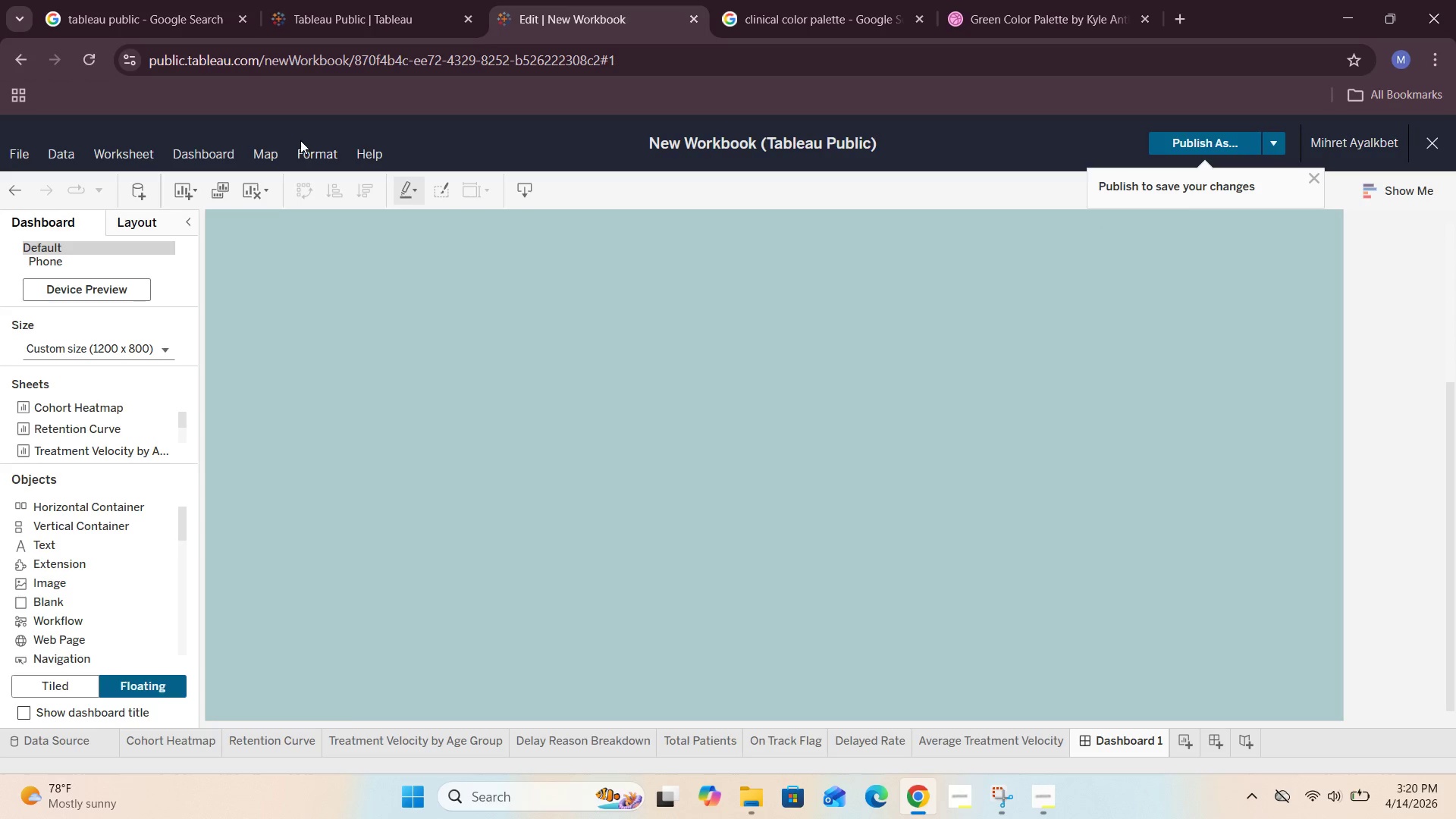 
left_click([315, 146])
 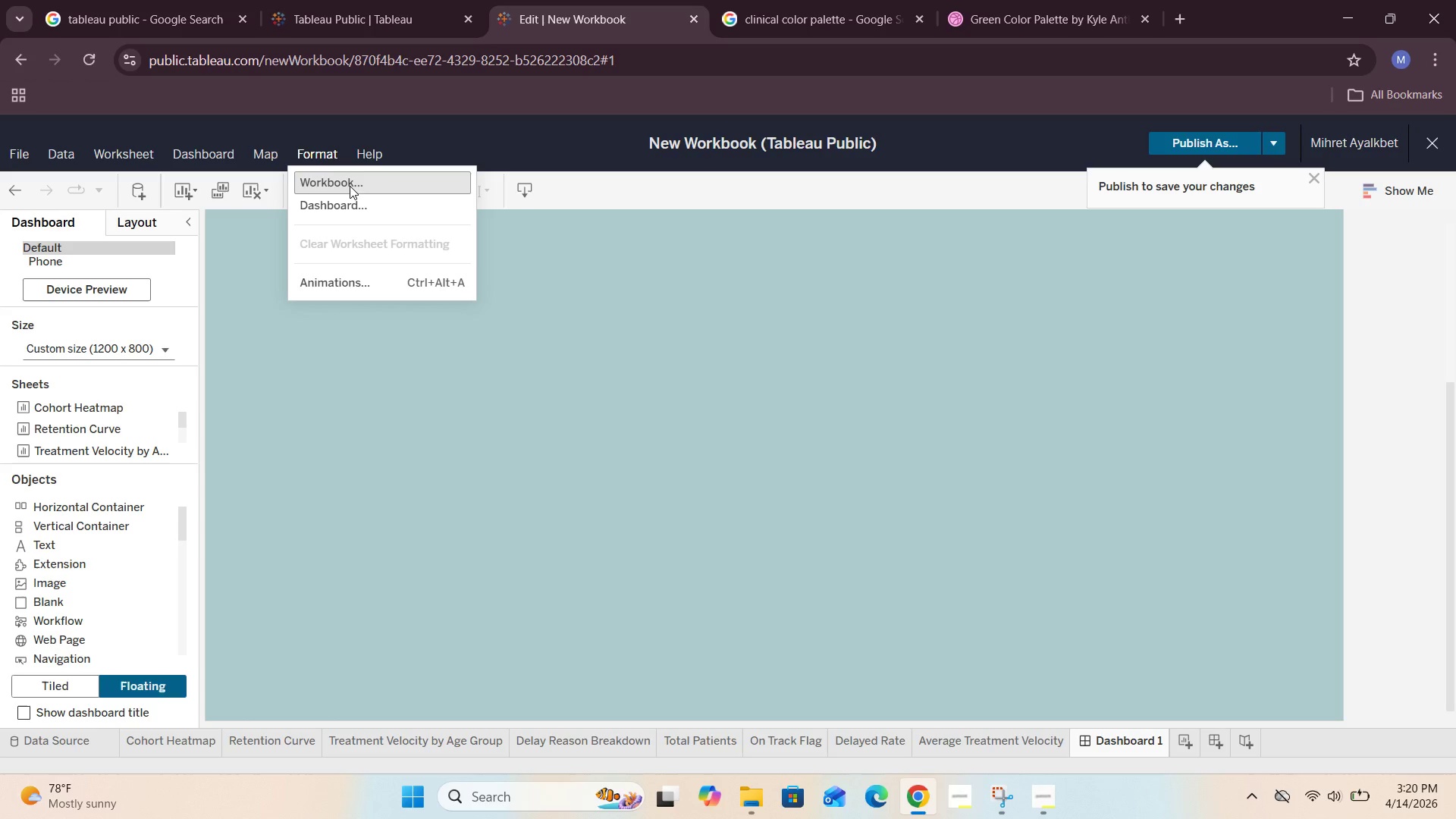 
left_click([346, 207])
 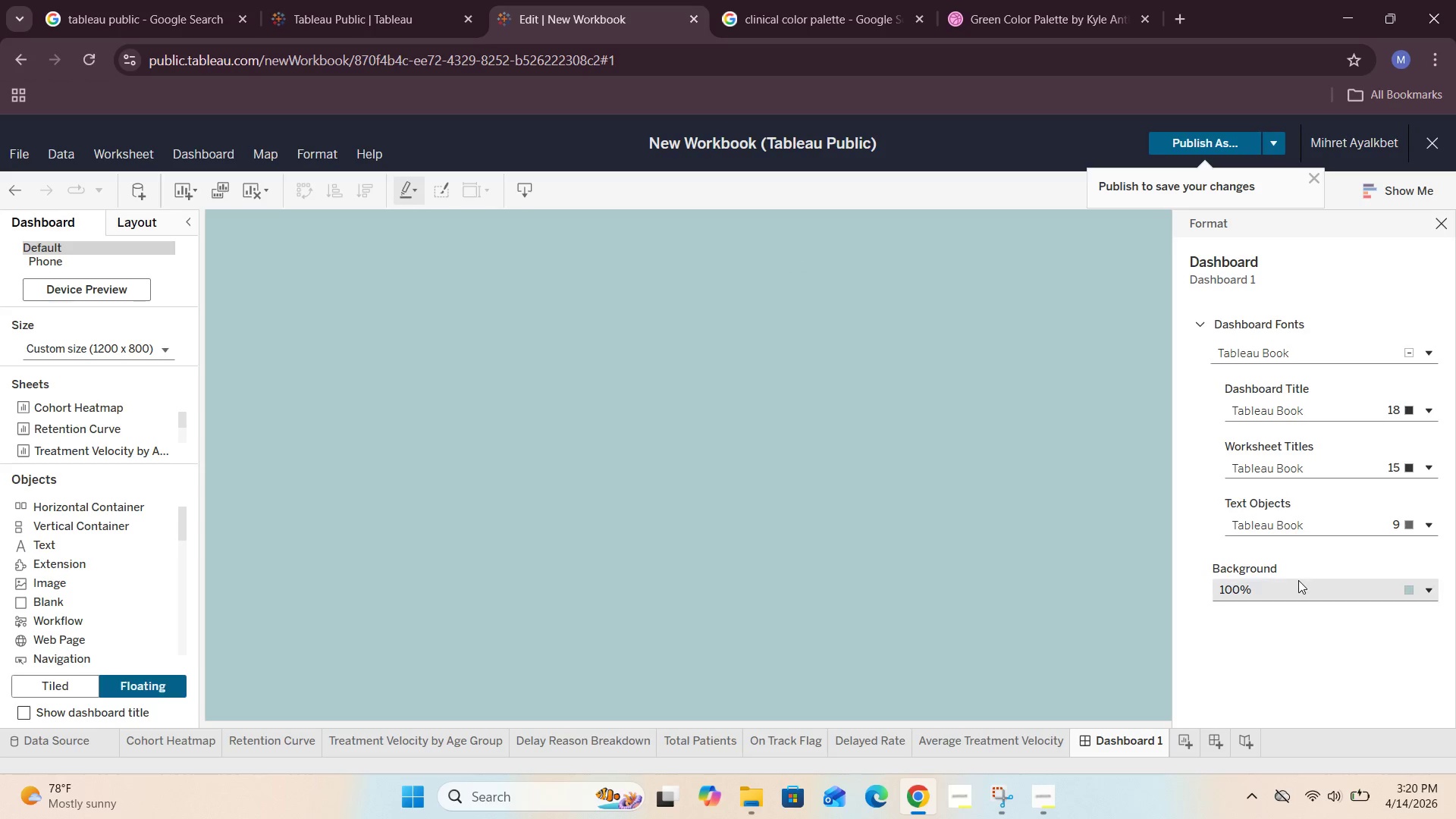 
left_click([1350, 585])
 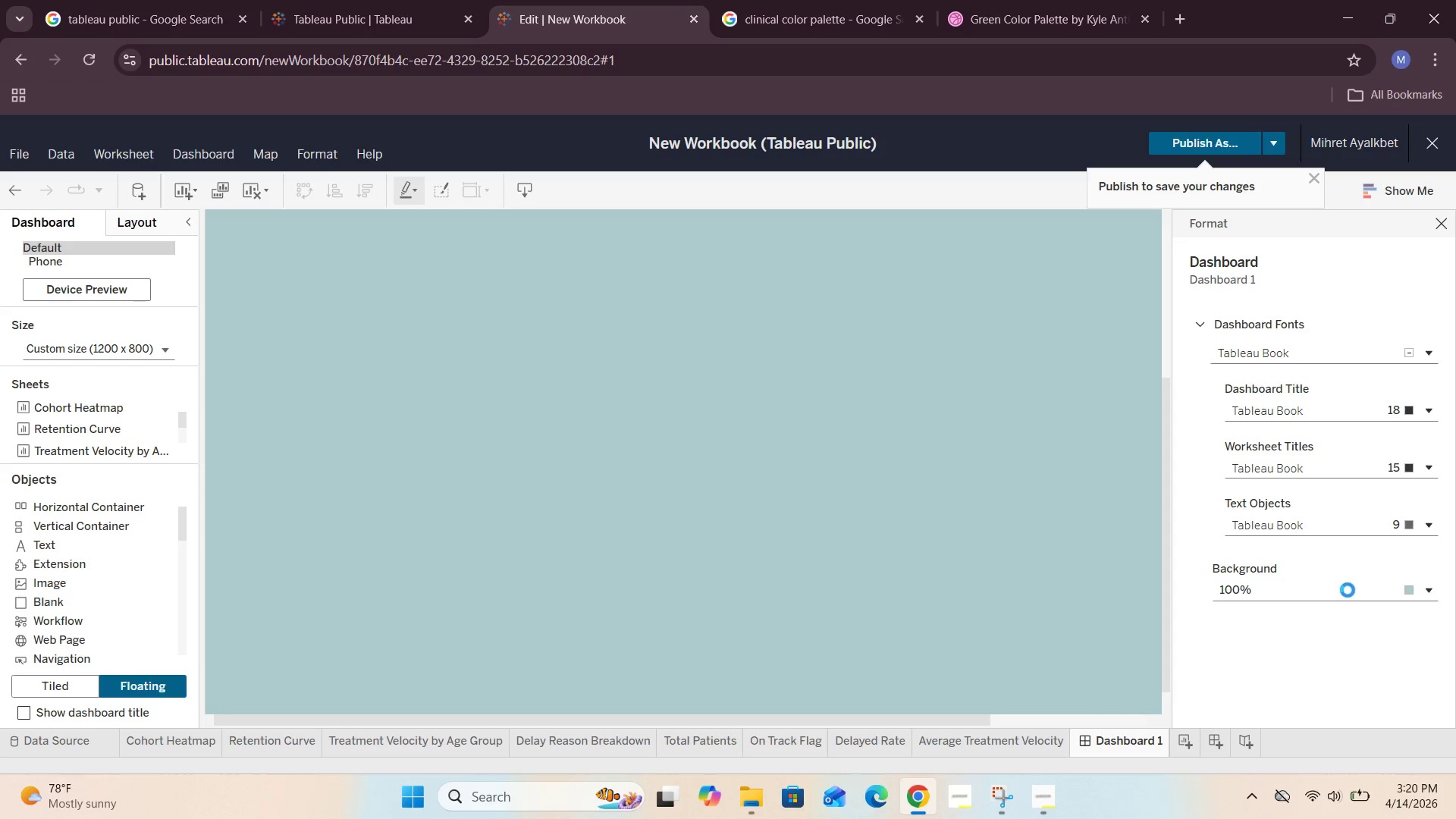 
left_click([1348, 590])
 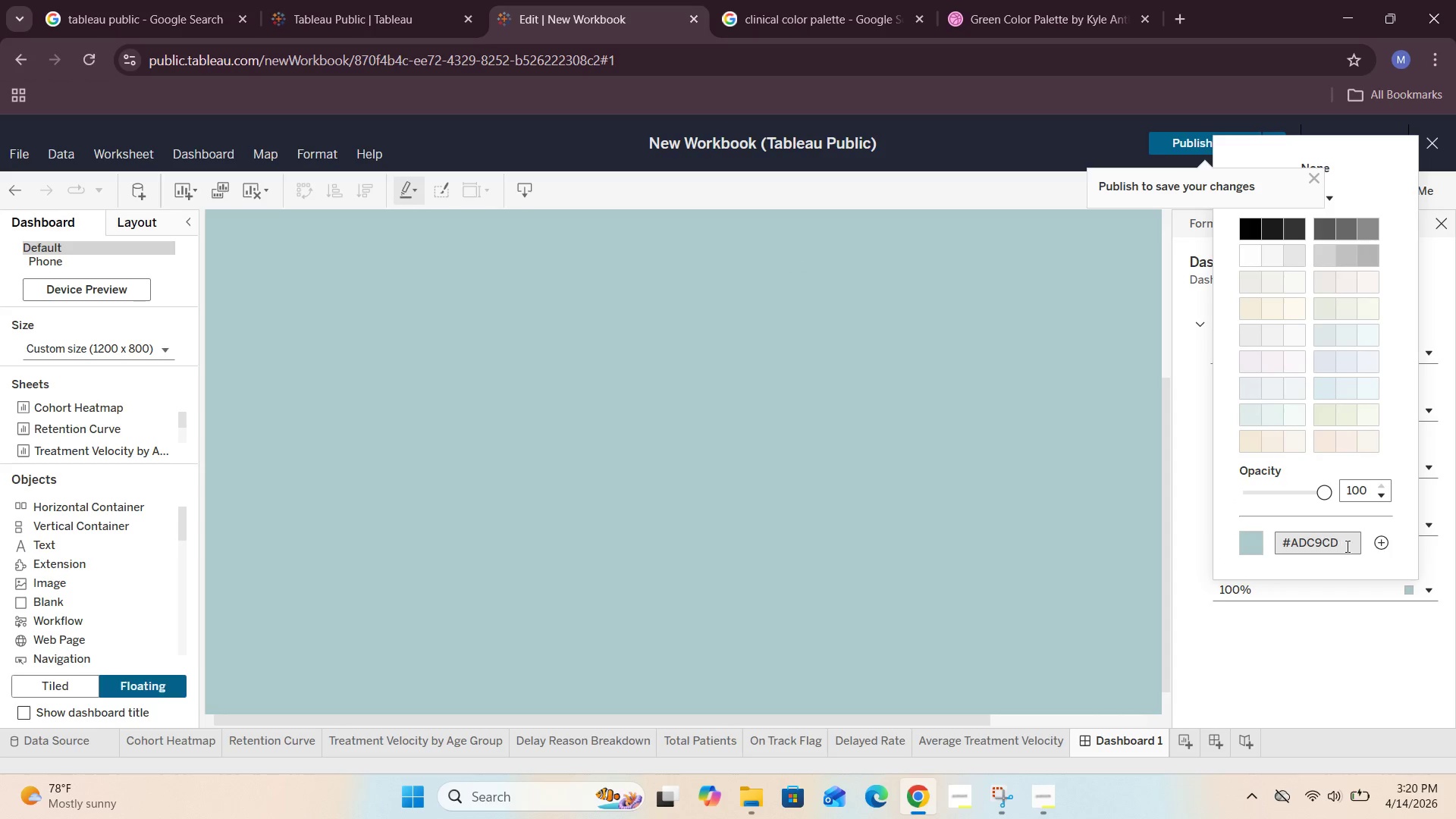 
left_click([1348, 547])
 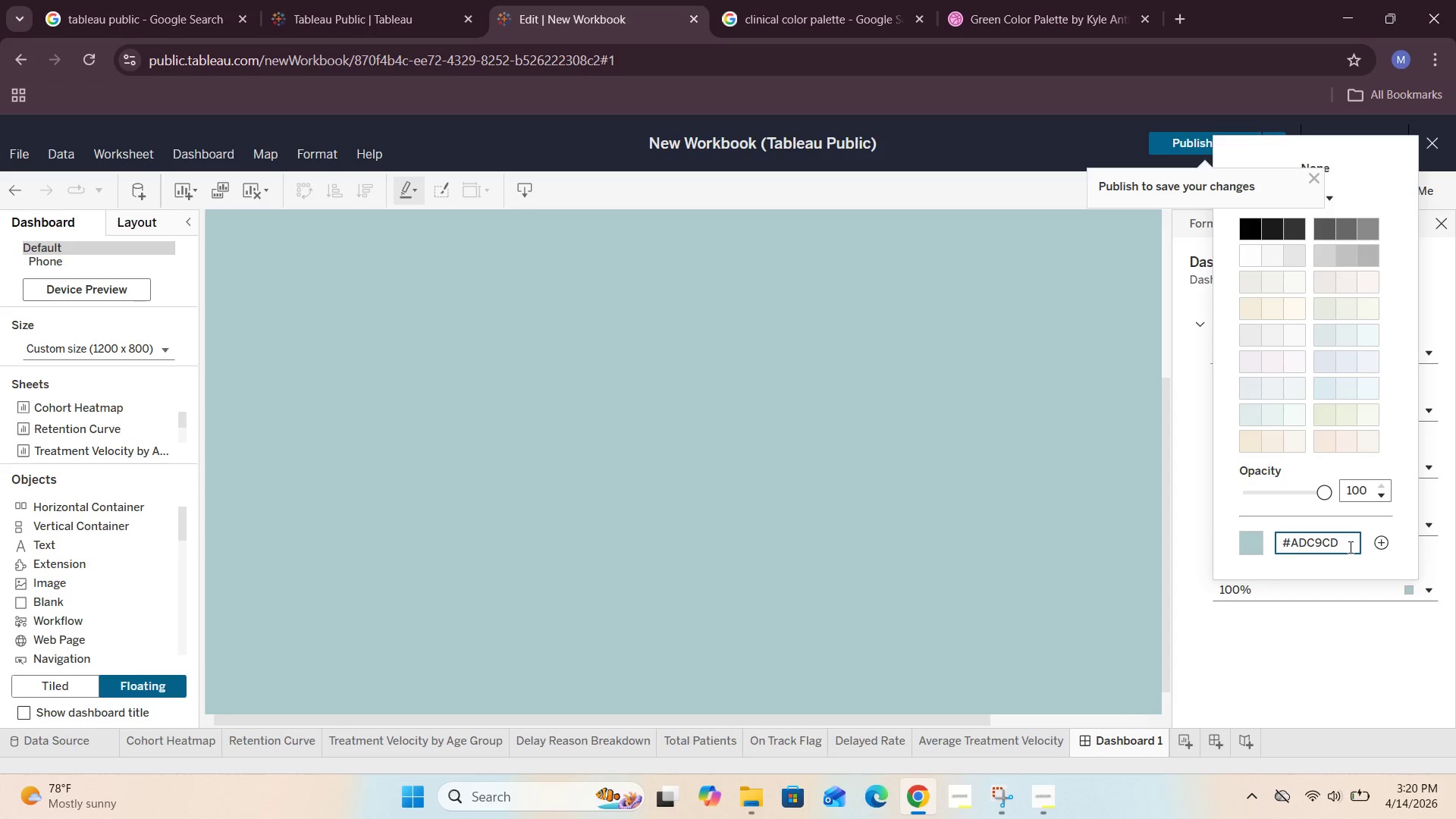 
key(Backspace)
key(Backspace)
key(Backspace)
key(Backspace)
key(Backspace)
key(Backspace)
type(D5E4E6)
 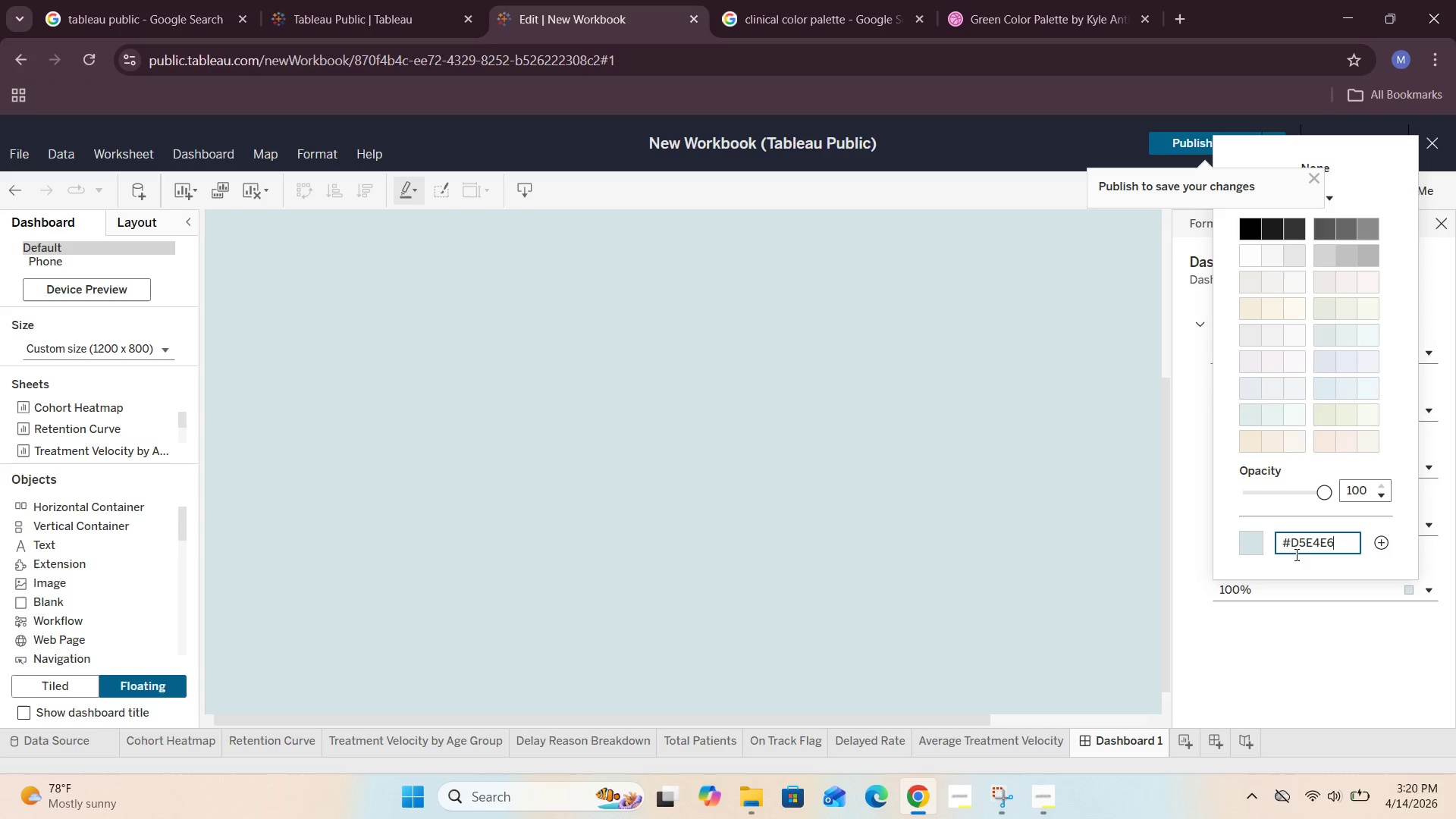 
left_click([1085, 557])
 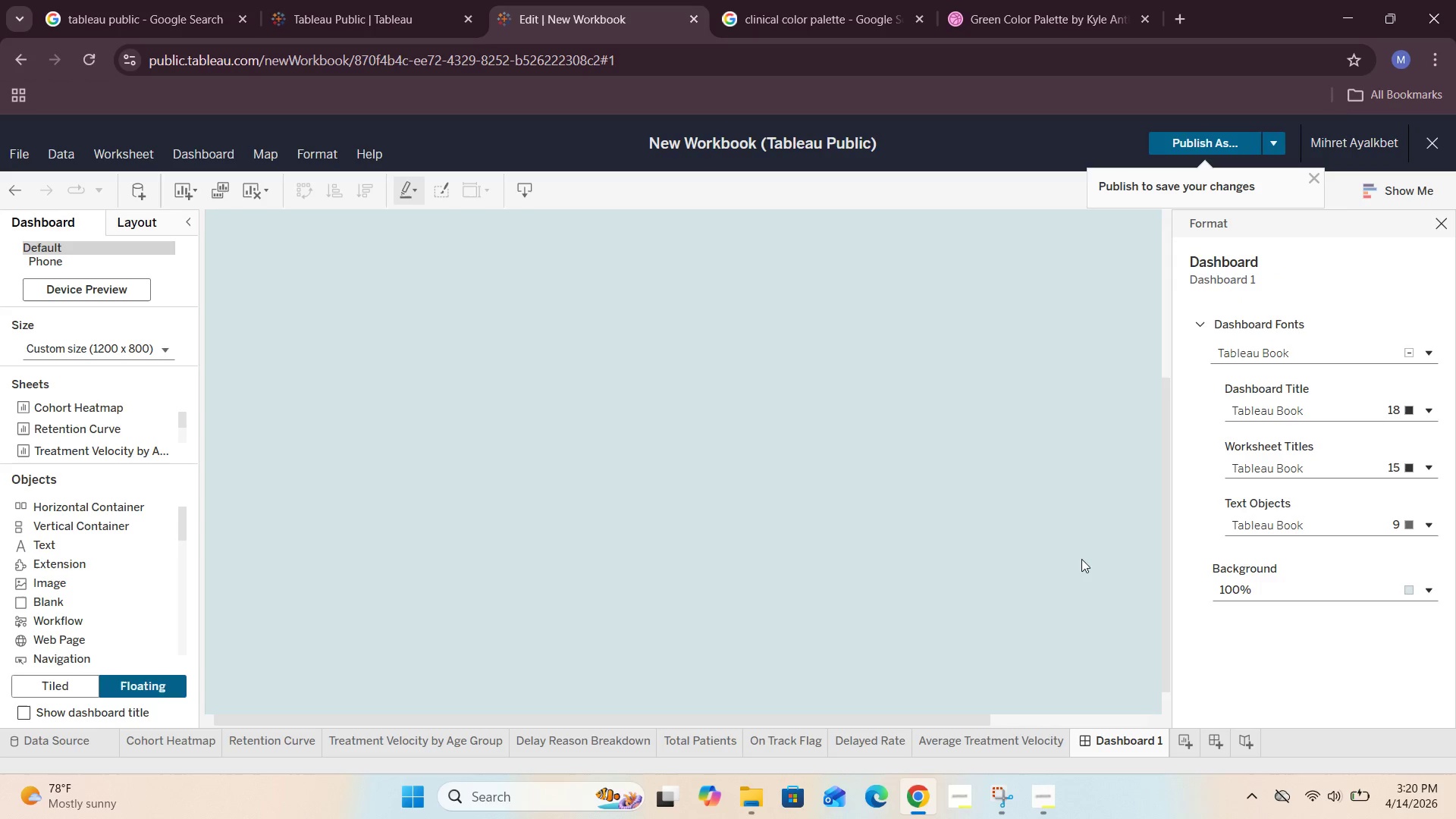 
scroll: coordinate [1081, 559], scroll_direction: up, amount: 4.0
 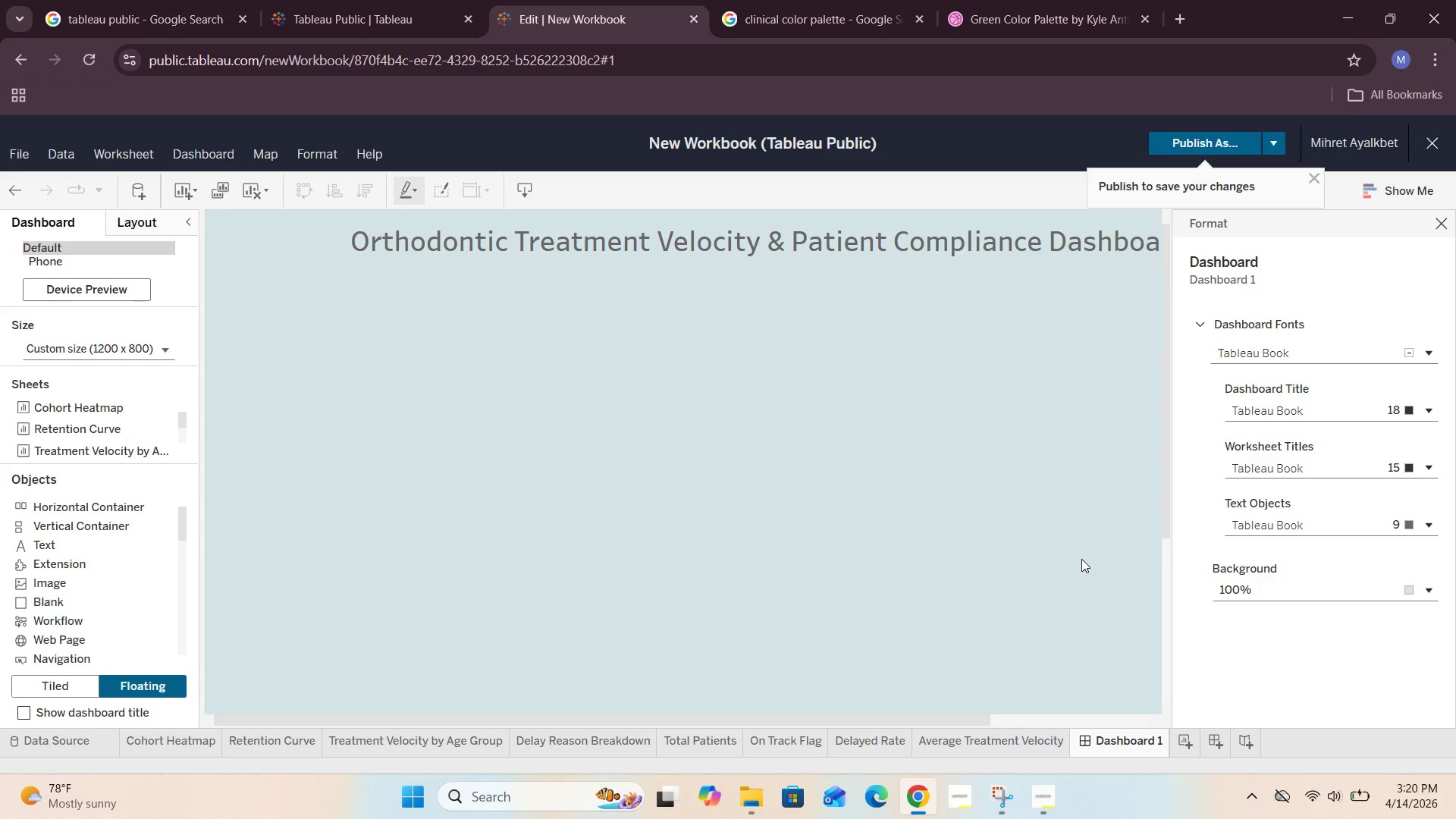 
scroll: coordinate [1081, 559], scroll_direction: down, amount: 5.0
 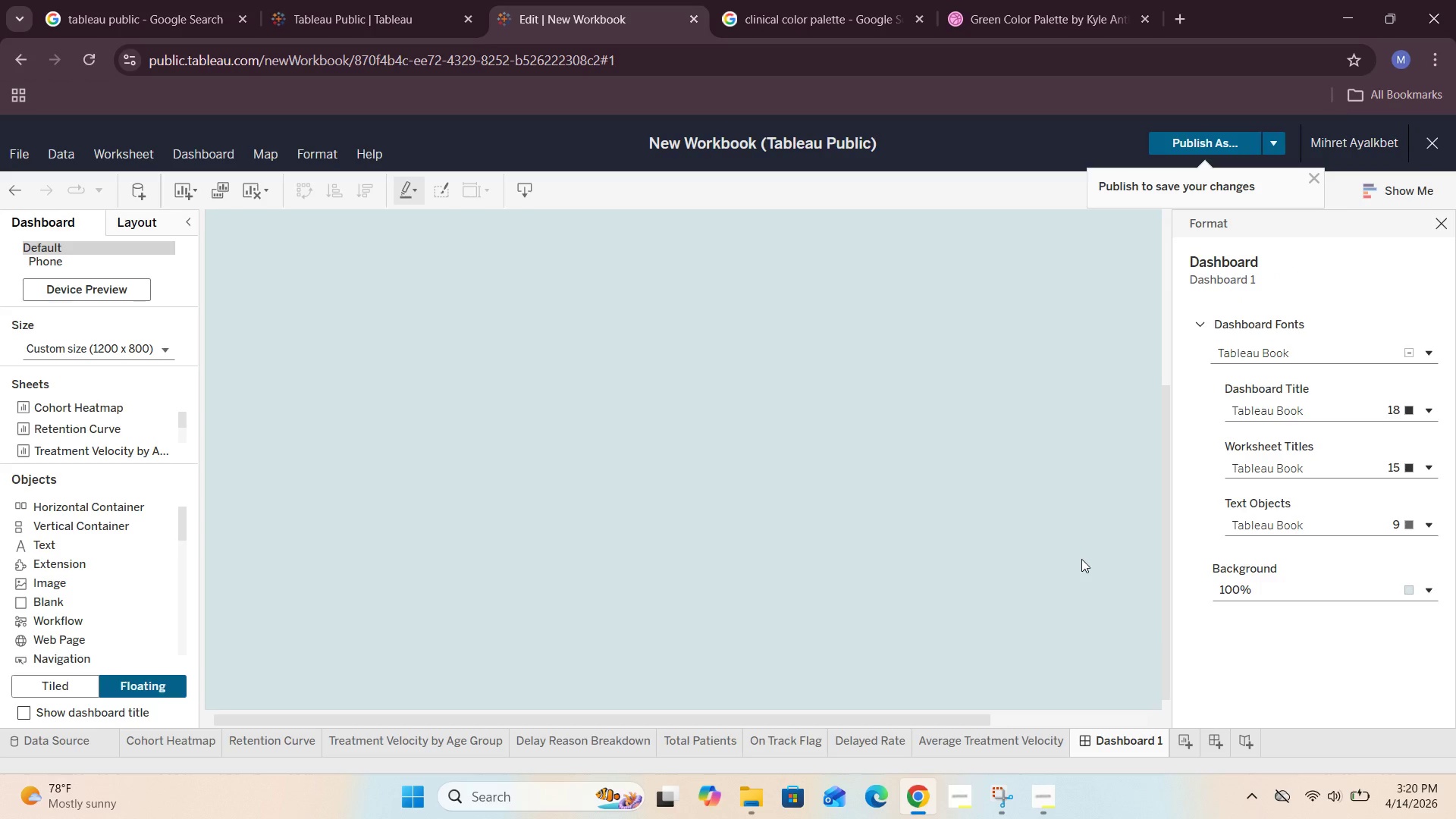 
scroll: coordinate [1081, 559], scroll_direction: up, amount: 2.0
 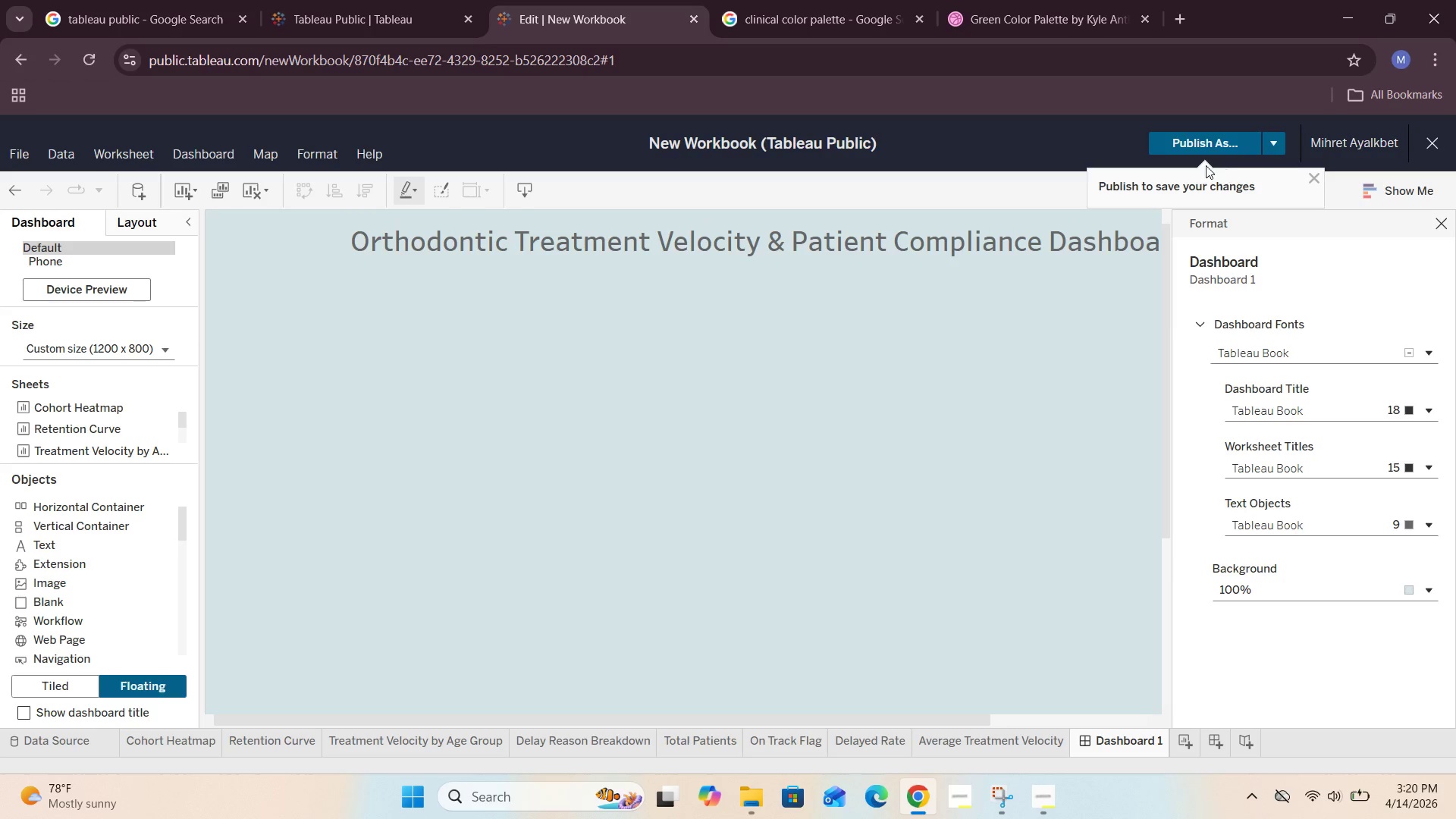 
left_click([949, 406])
 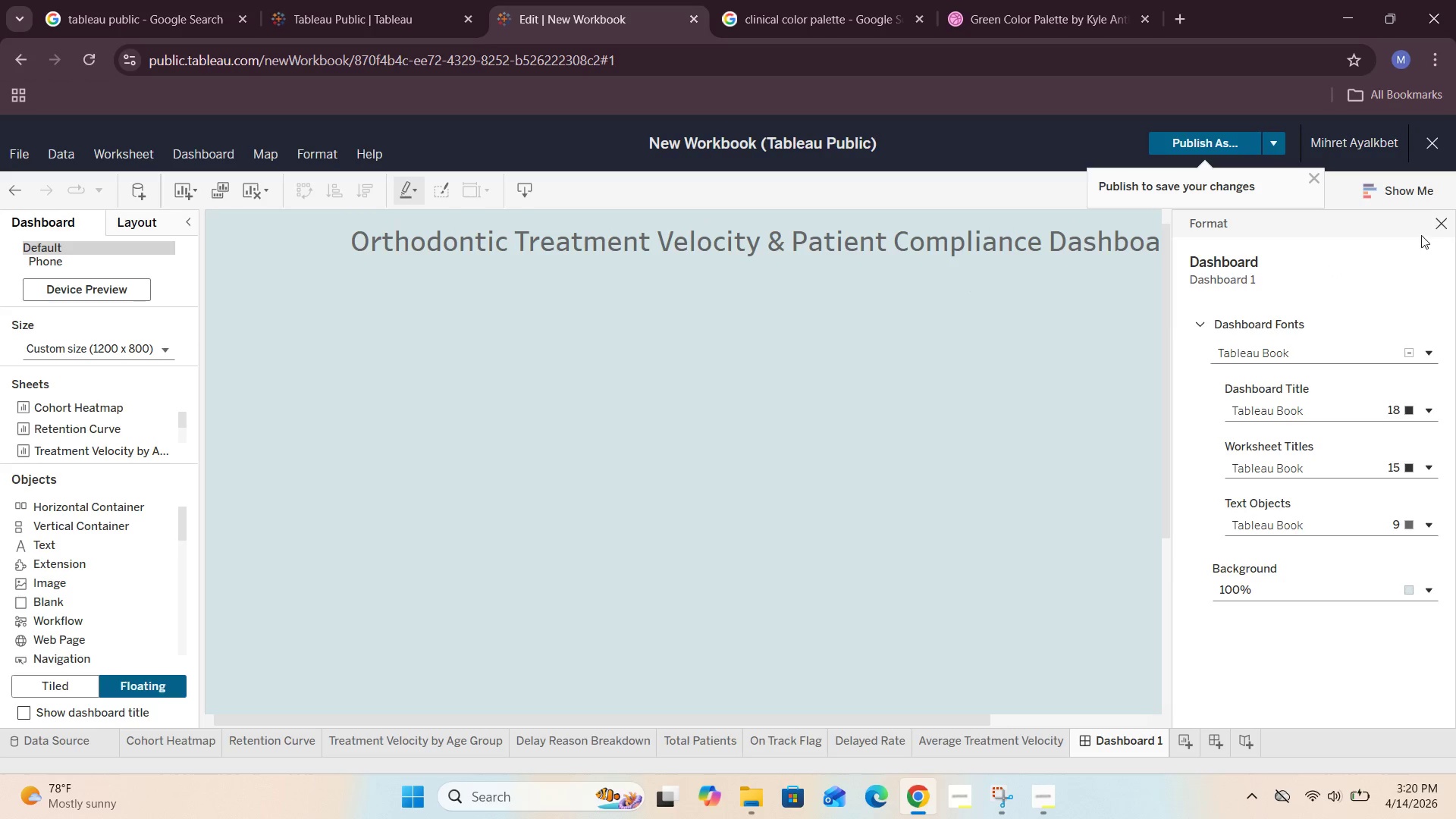 
left_click([1436, 224])
 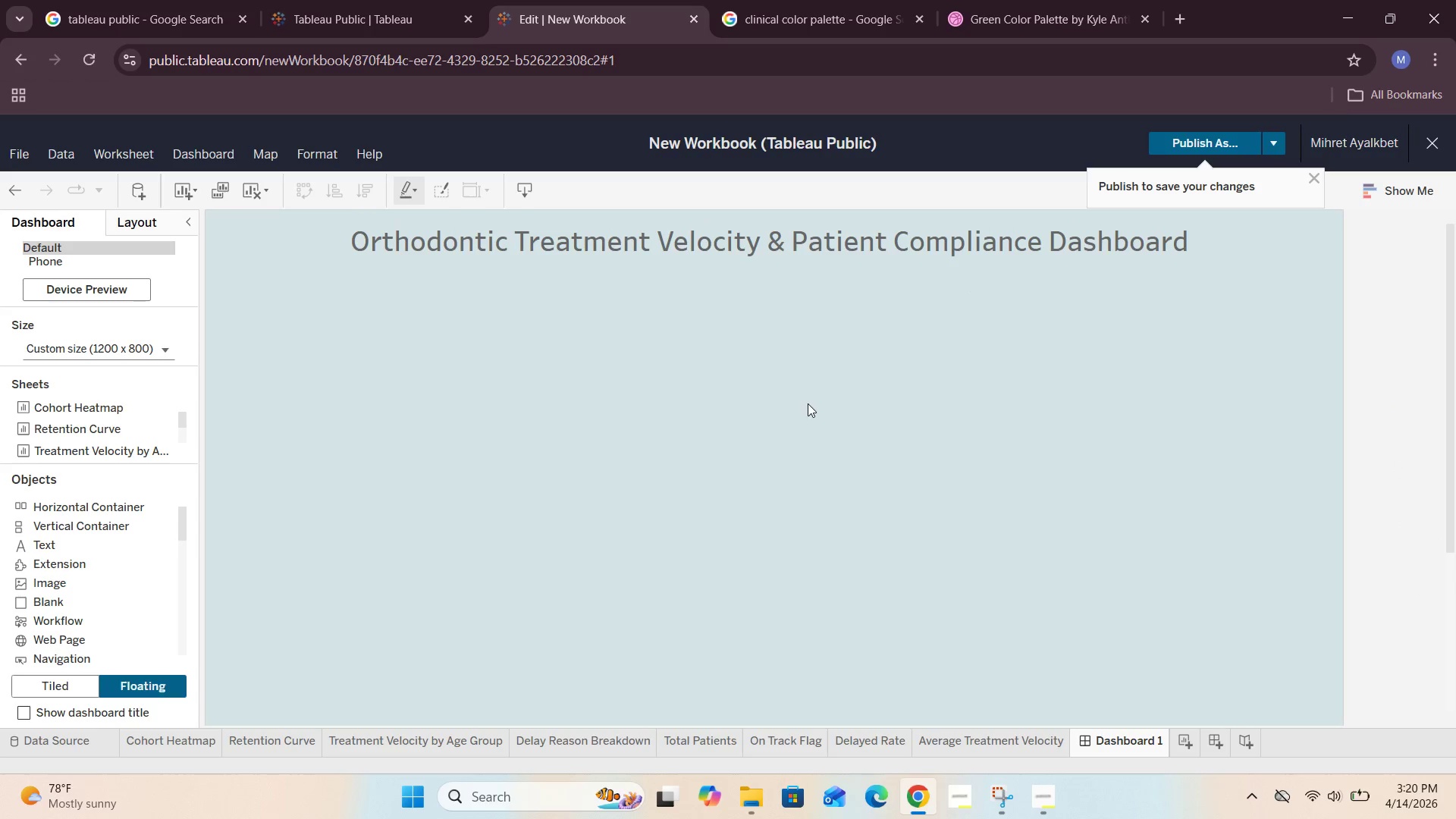 
wait(10.27)
 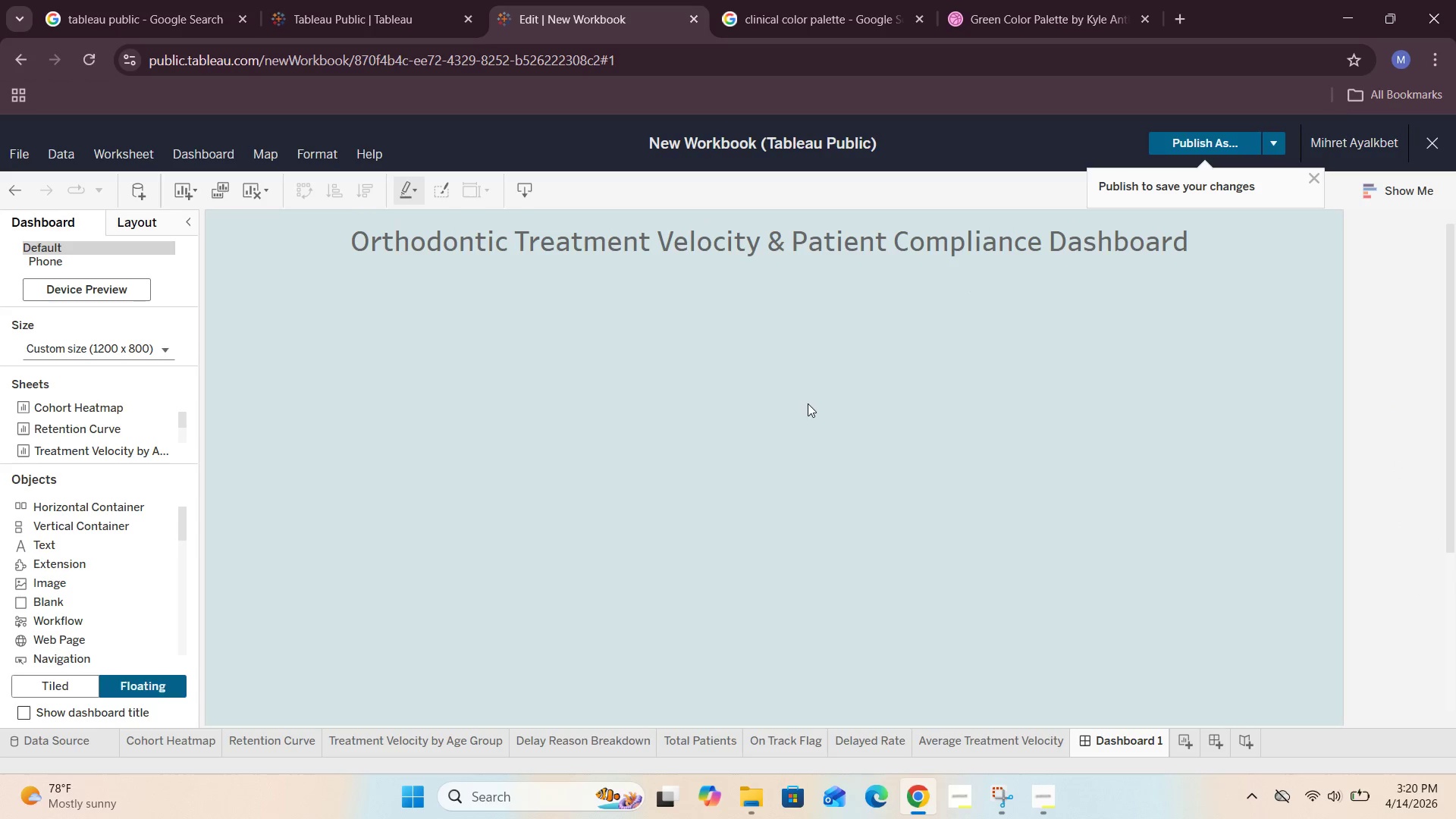 
left_click([195, 739])
 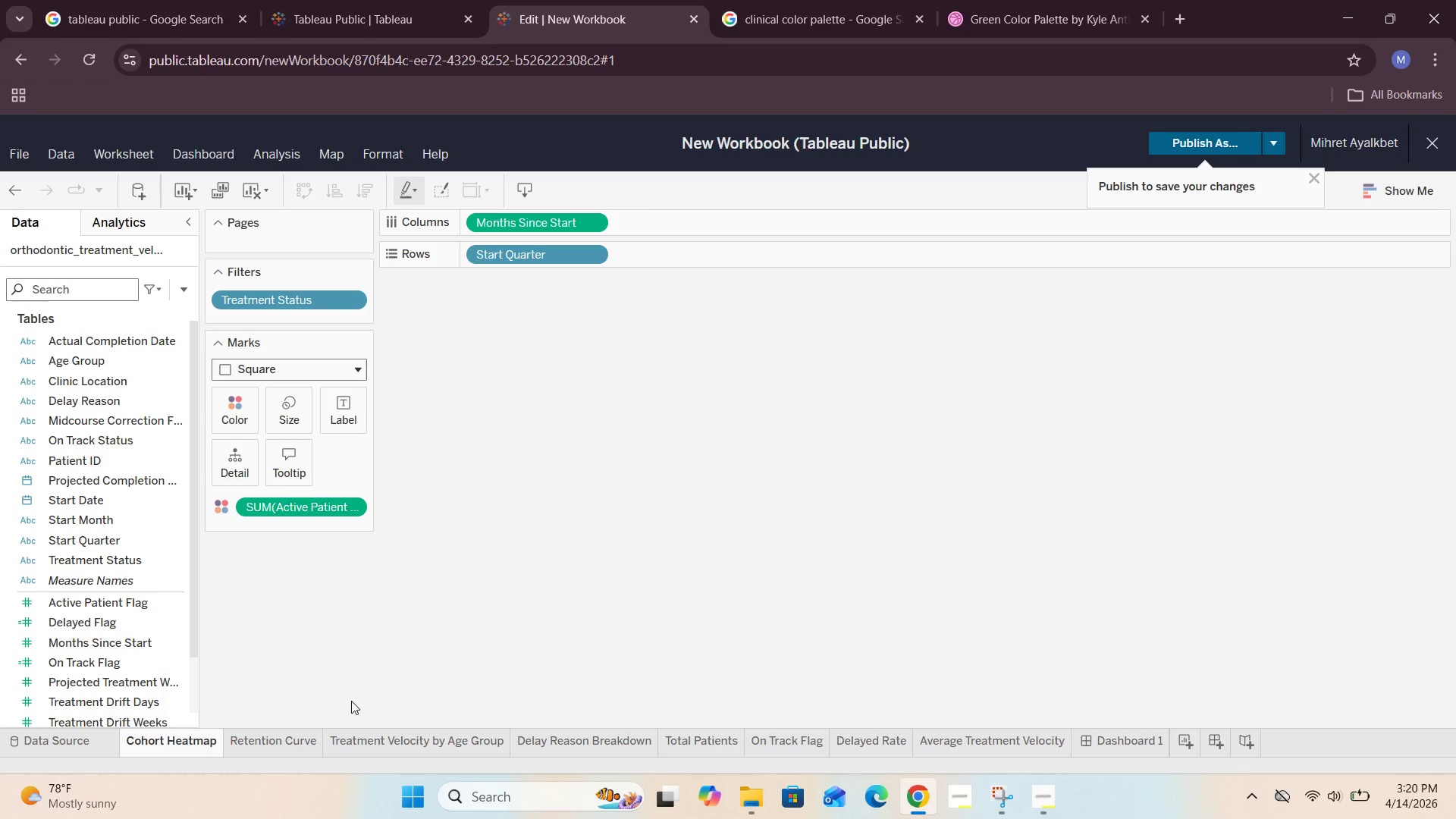 
wait(10.17)
 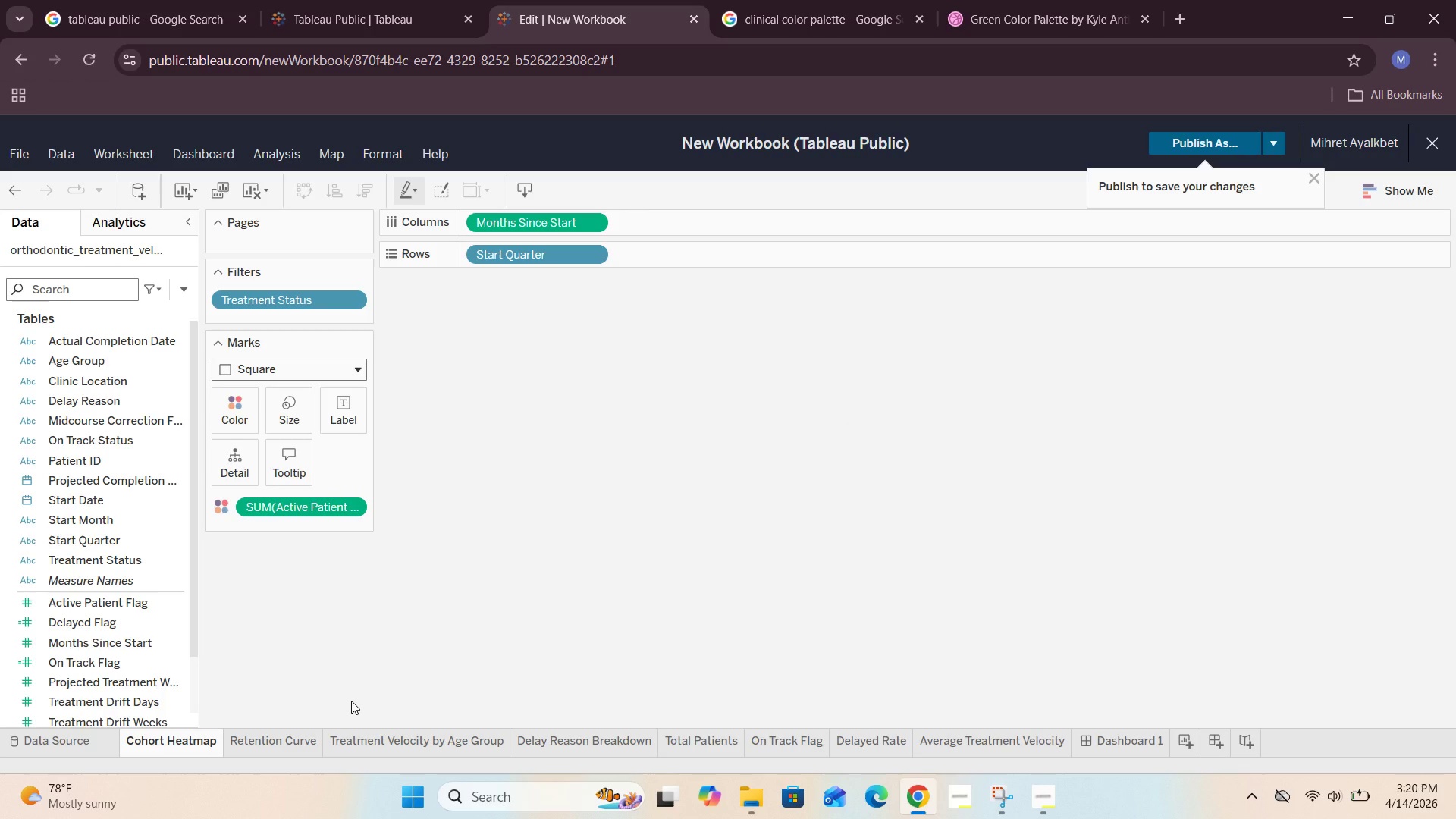 
left_click([526, 642])
 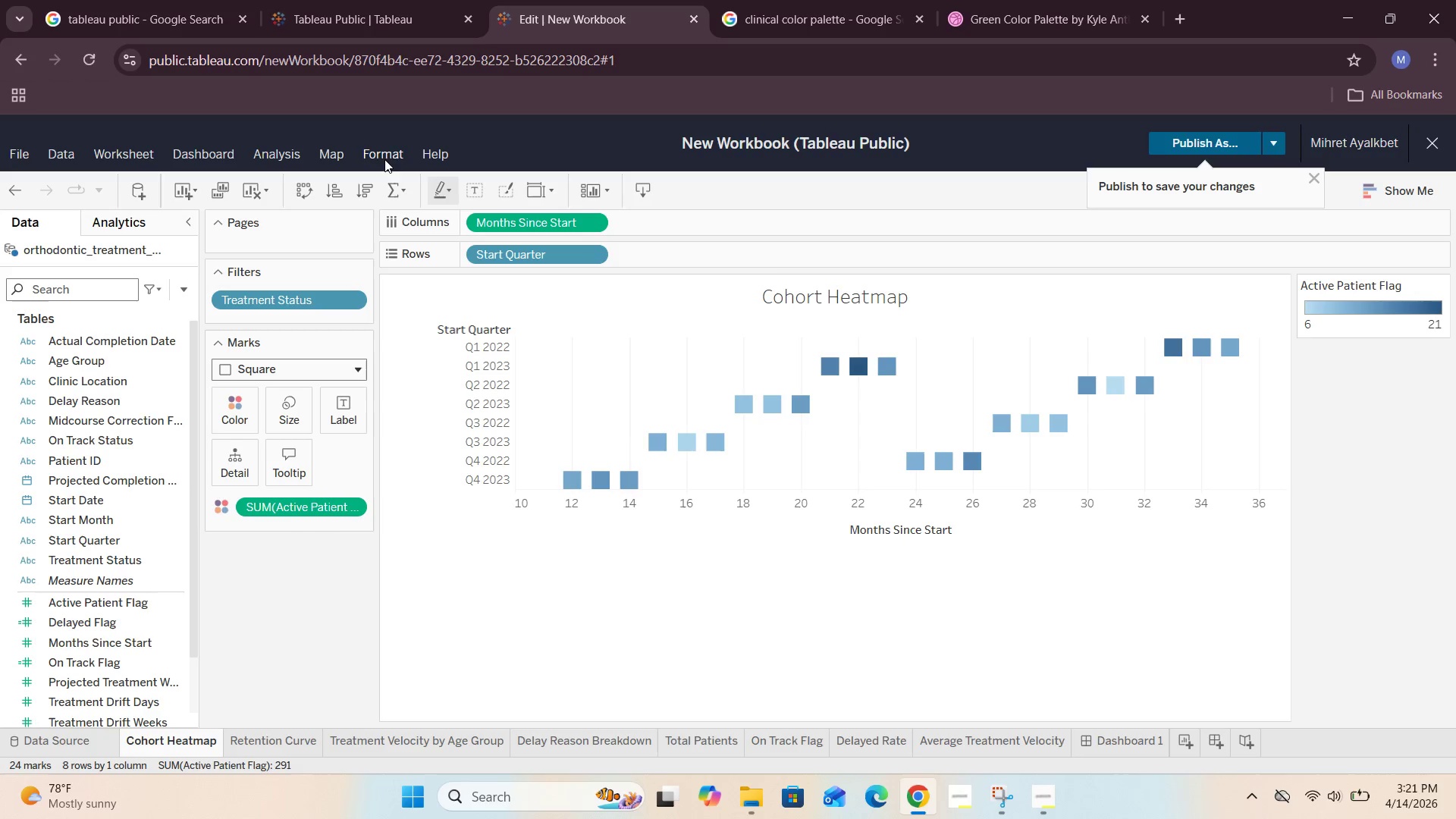 
left_click([388, 152])
 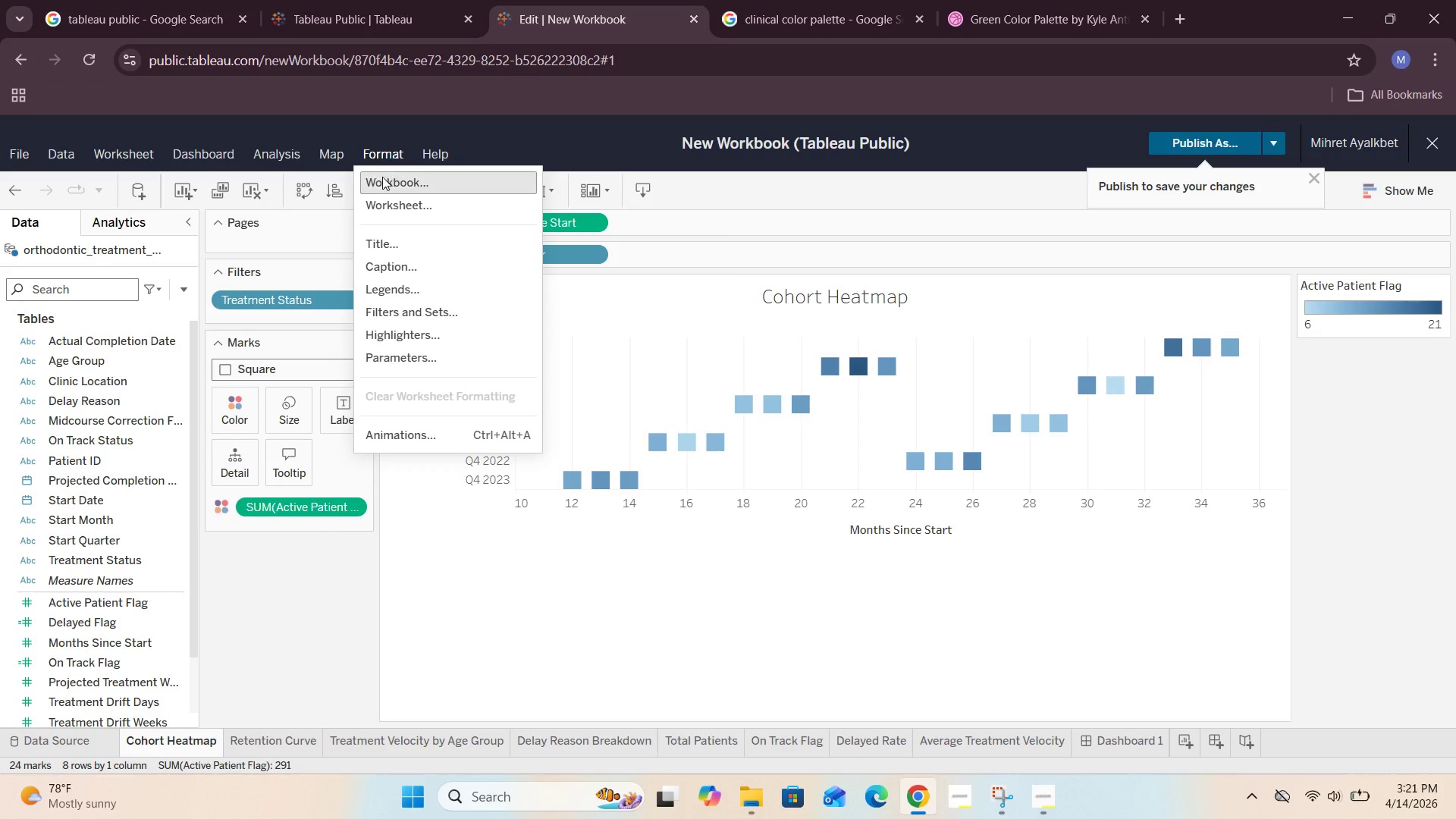 
left_click([398, 209])
 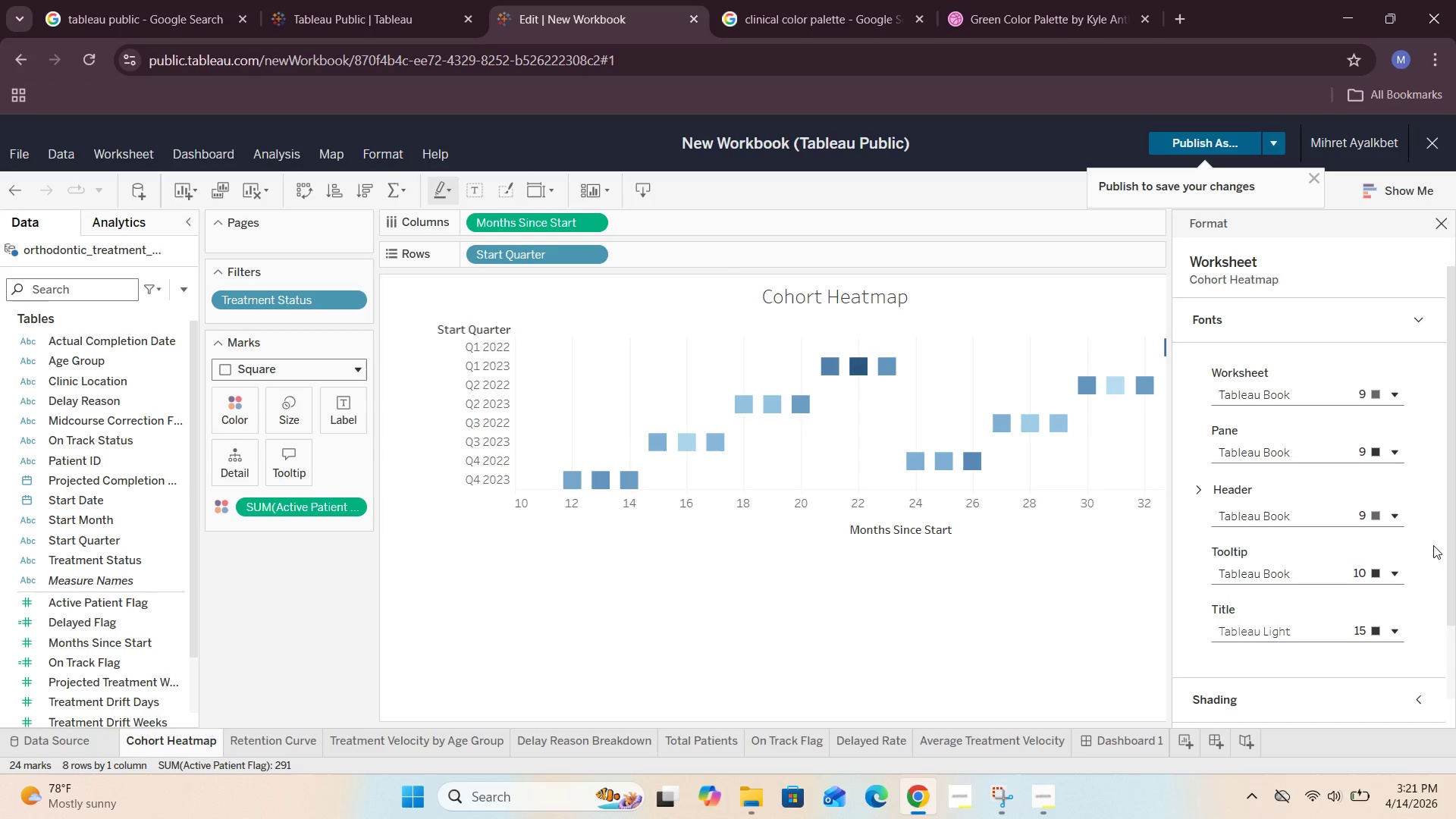 
scroll: coordinate [1266, 512], scroll_direction: down, amount: 2.0
 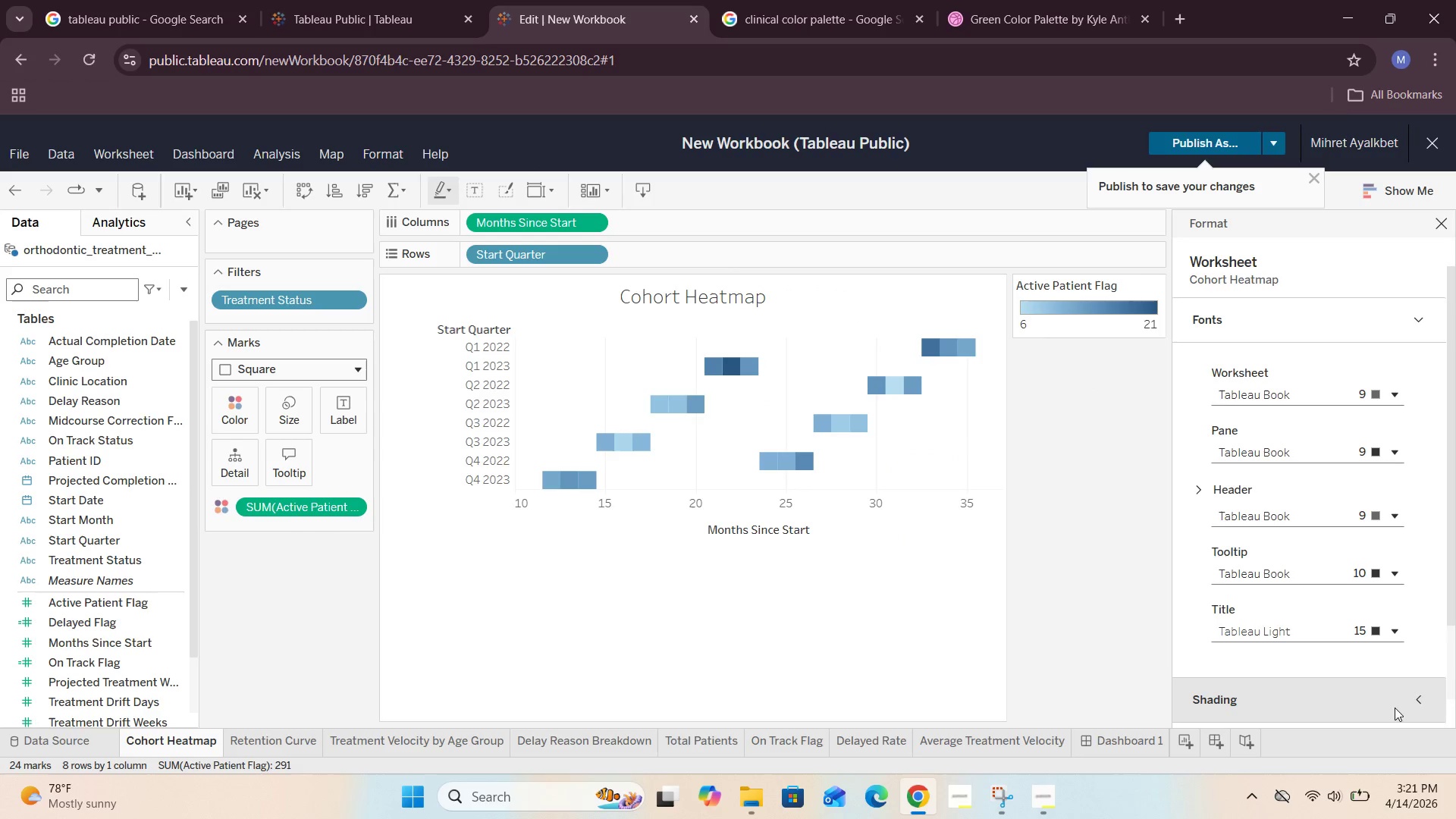 
left_click([1397, 710])
 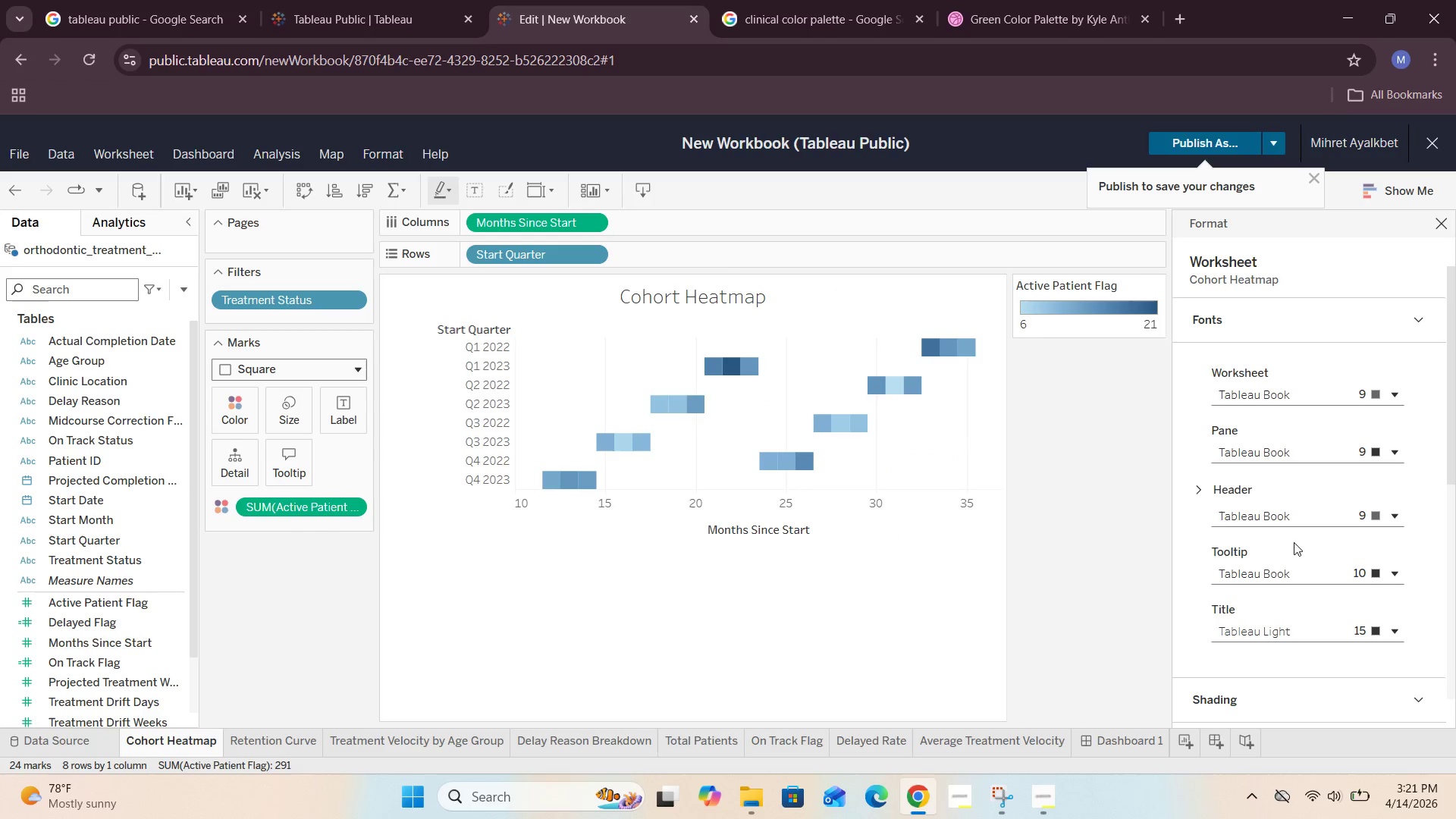 
scroll: coordinate [1308, 478], scroll_direction: down, amount: 4.0
 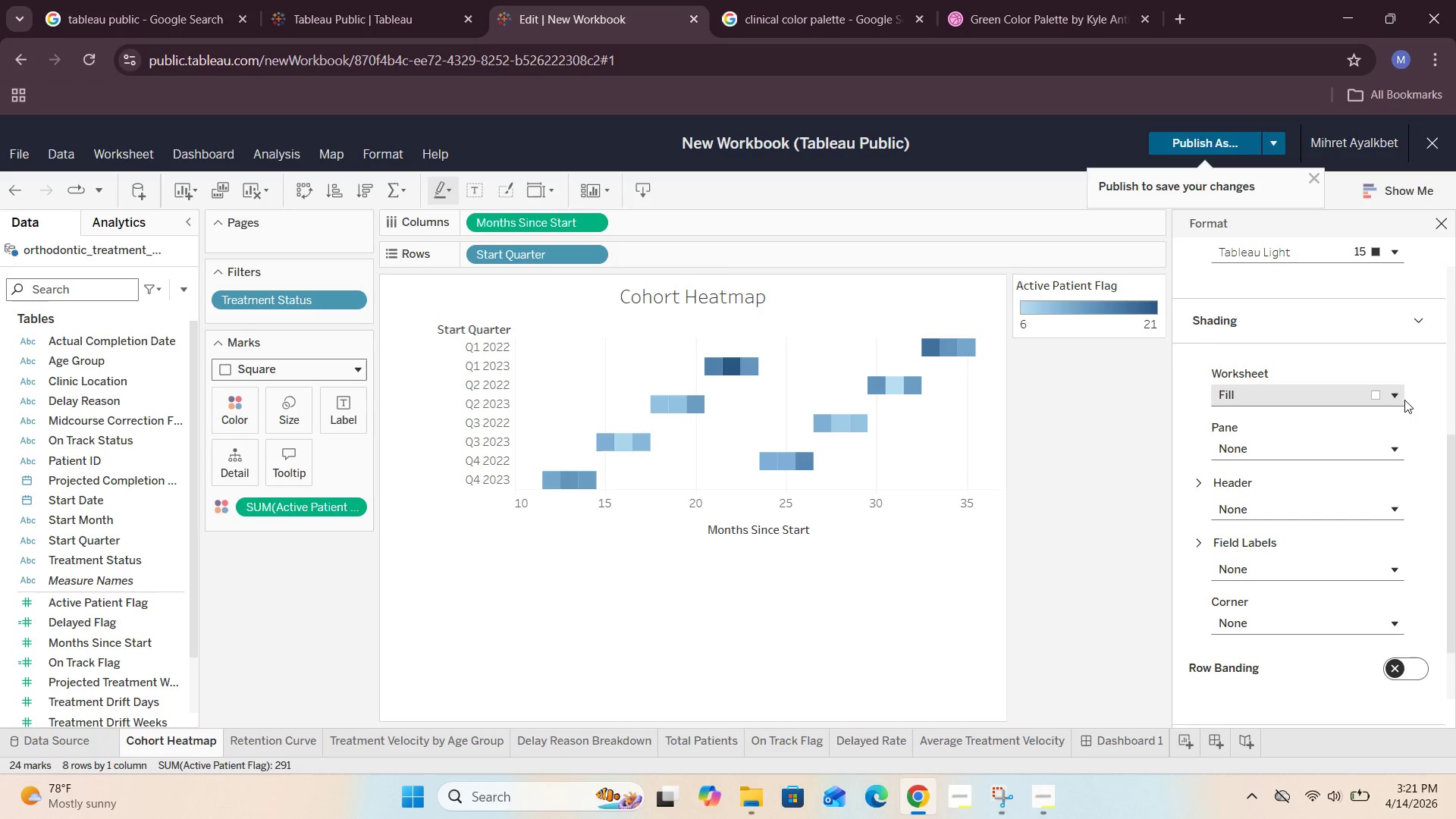 
left_click([1395, 399])
 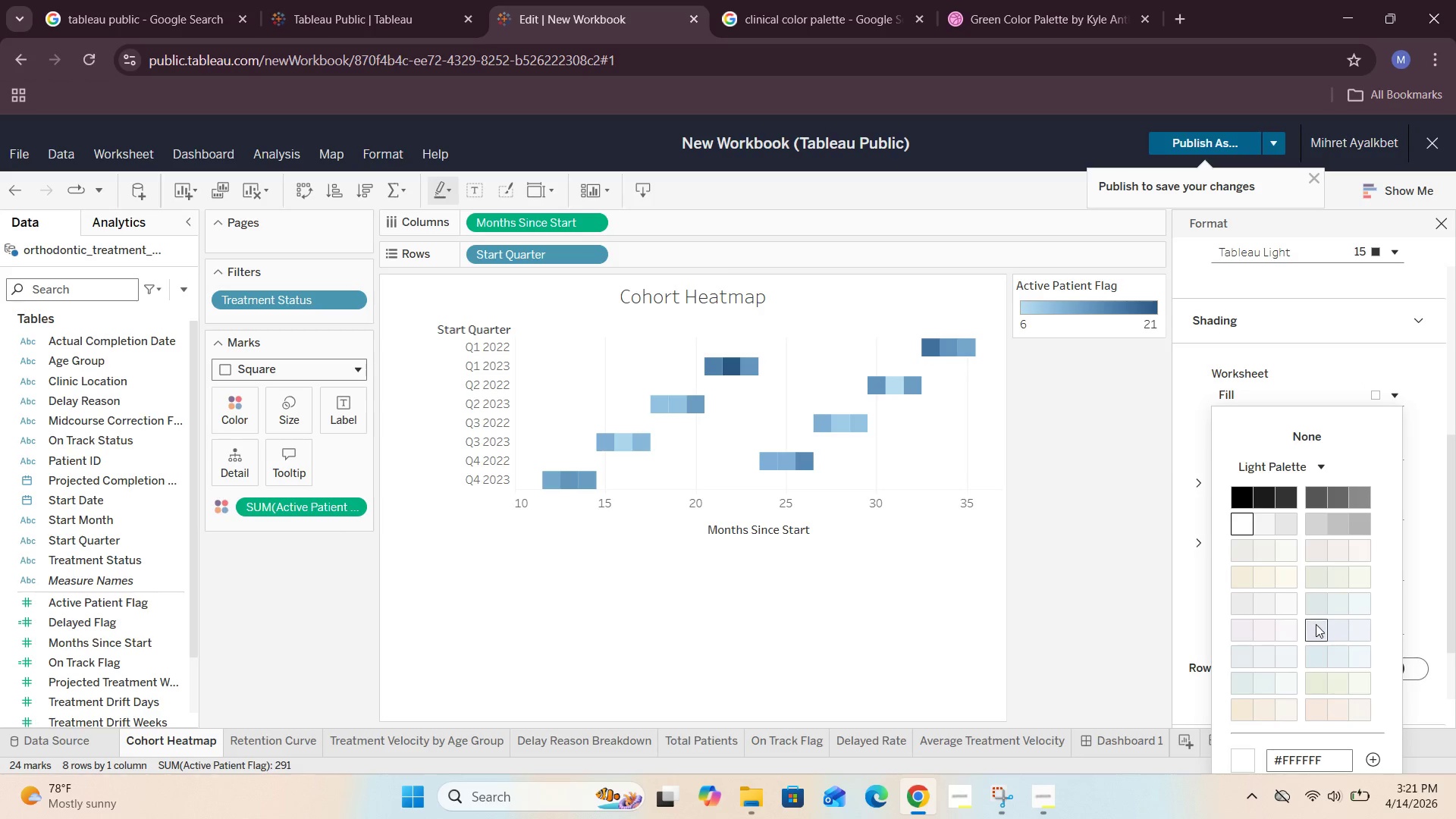 
scroll: coordinate [1314, 620], scroll_direction: down, amount: 1.0
 